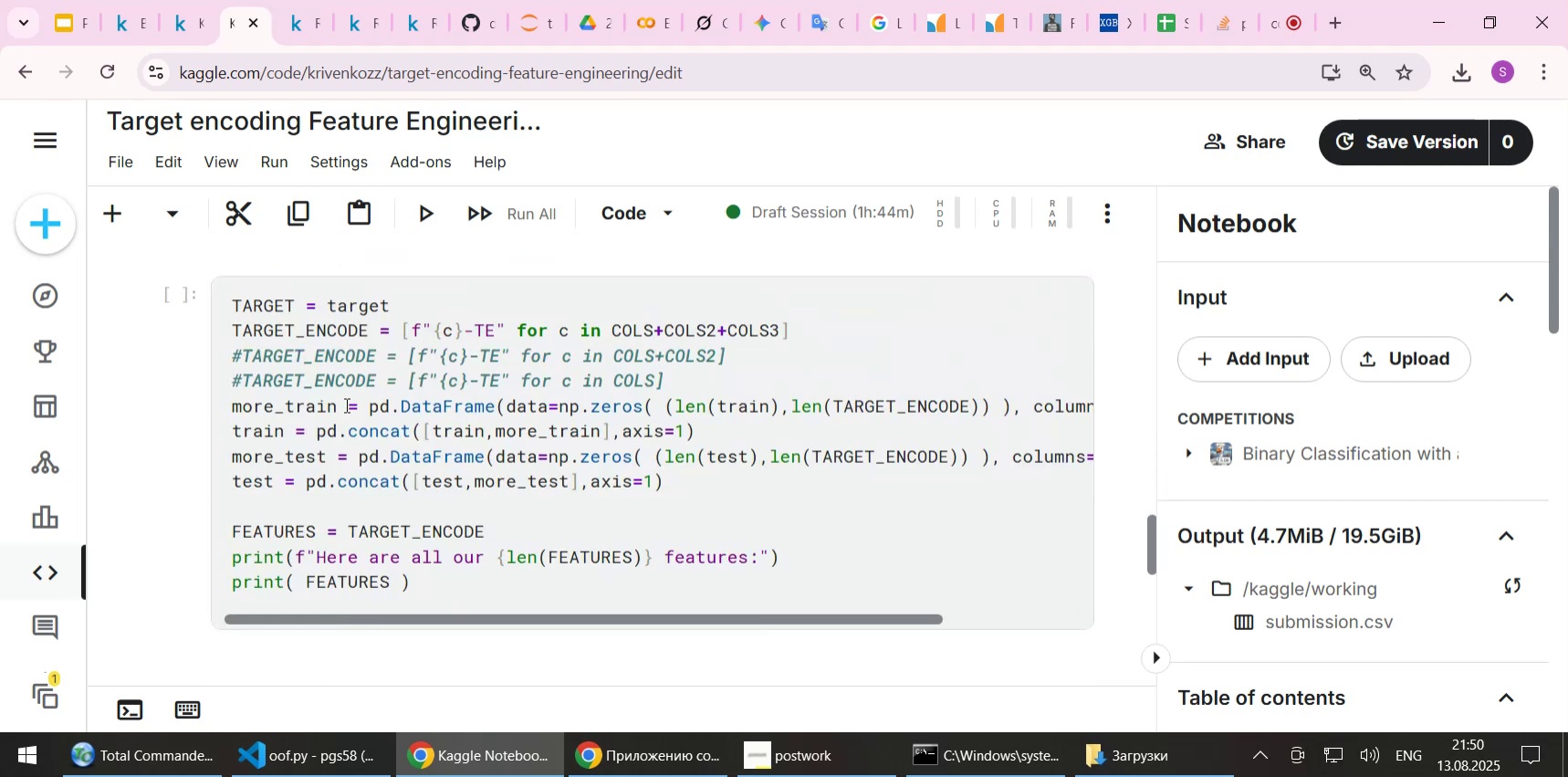 
scroll: coordinate [345, 404], scroll_direction: up, amount: 1.0
 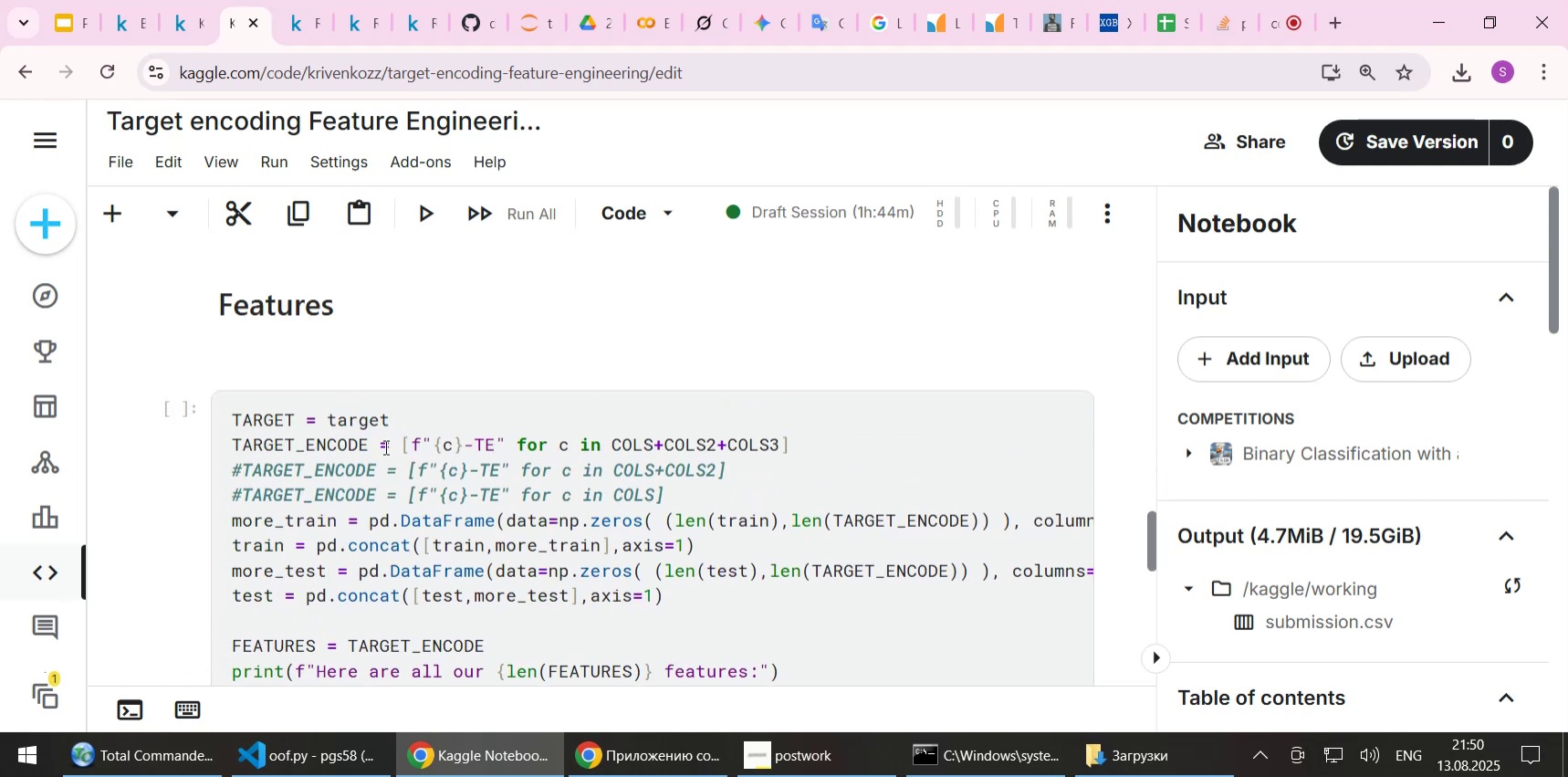 
left_click([385, 448])
 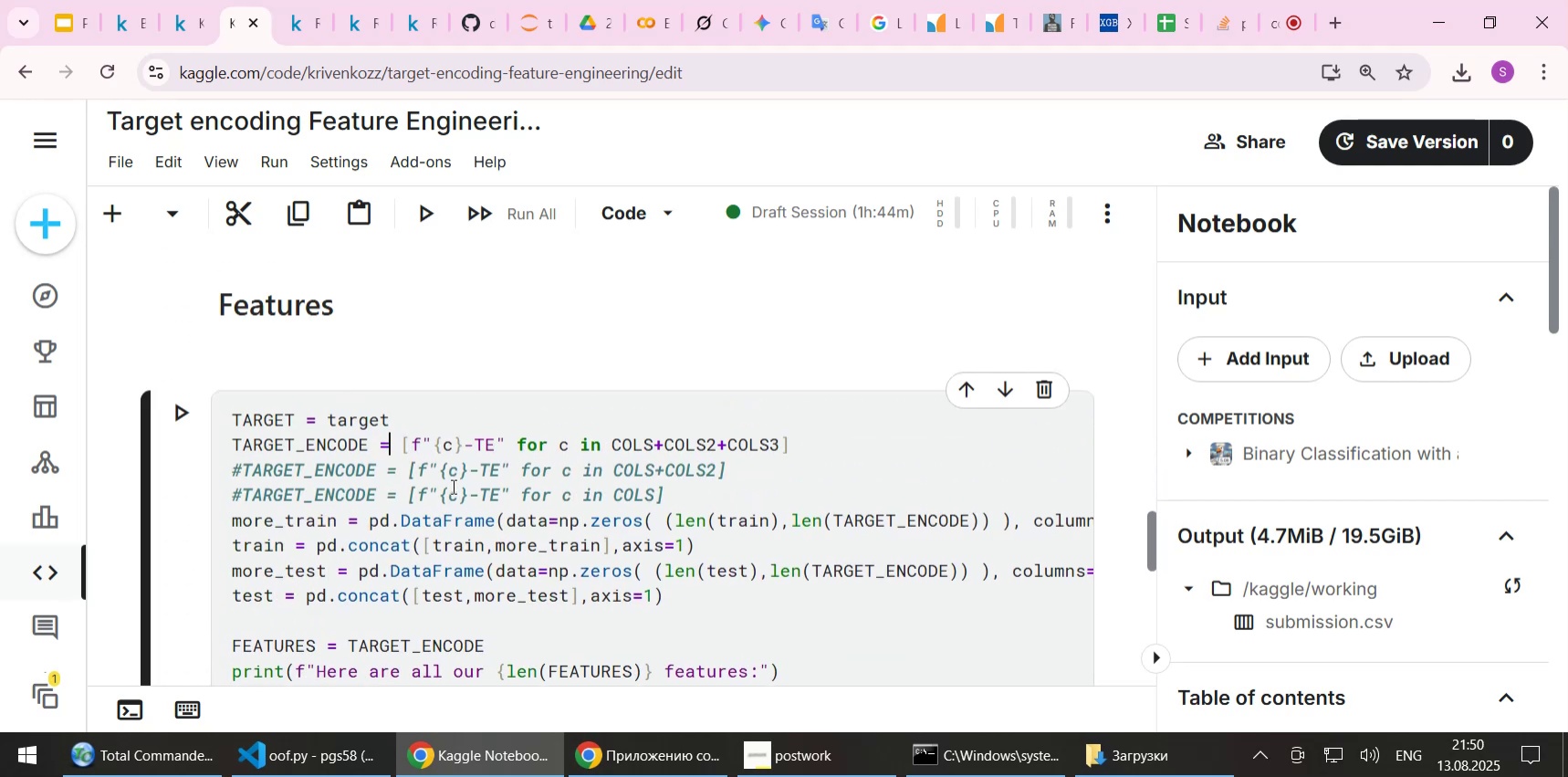 
key(ArrowDown)
 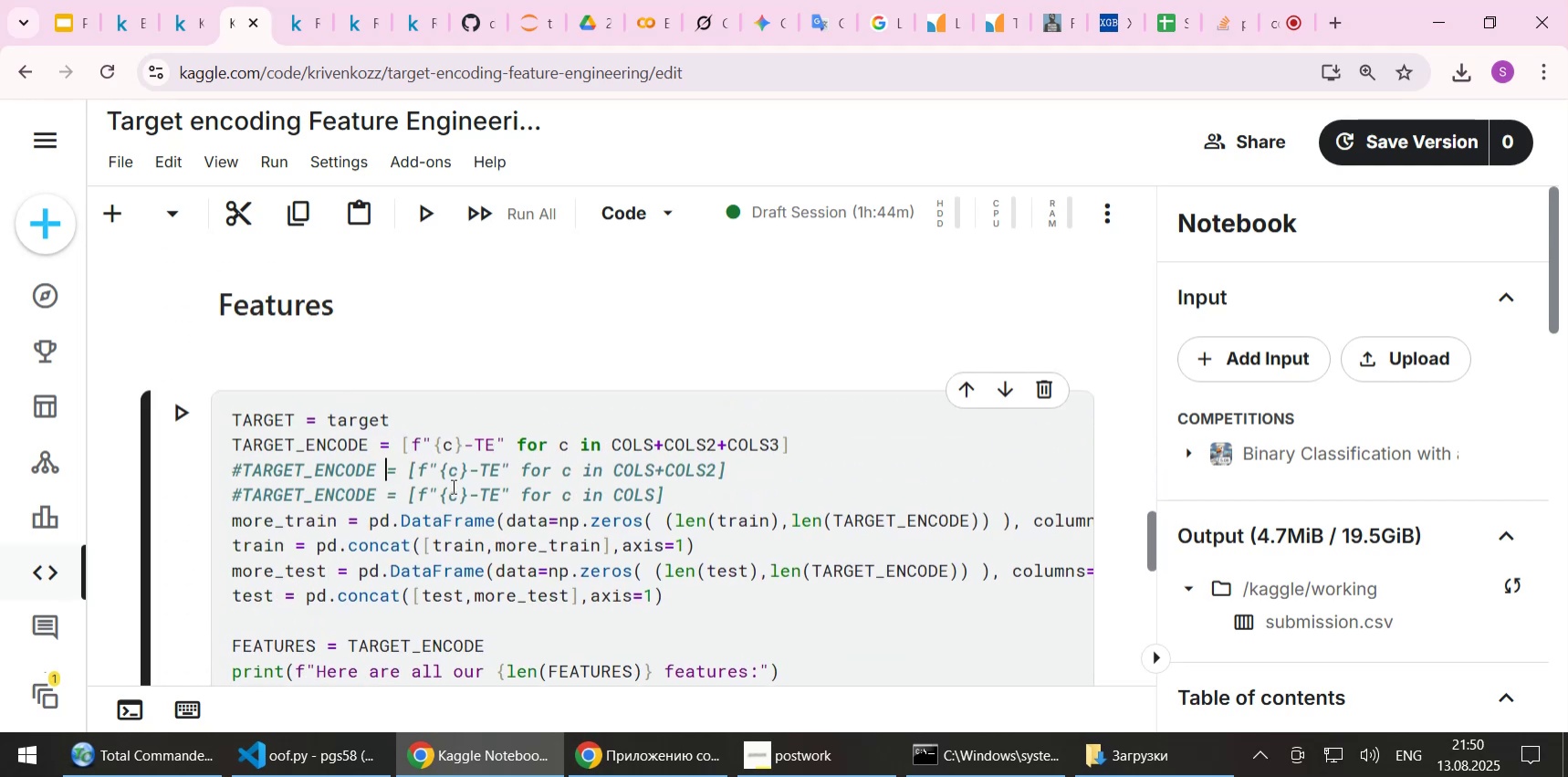 
key(ArrowUp)
 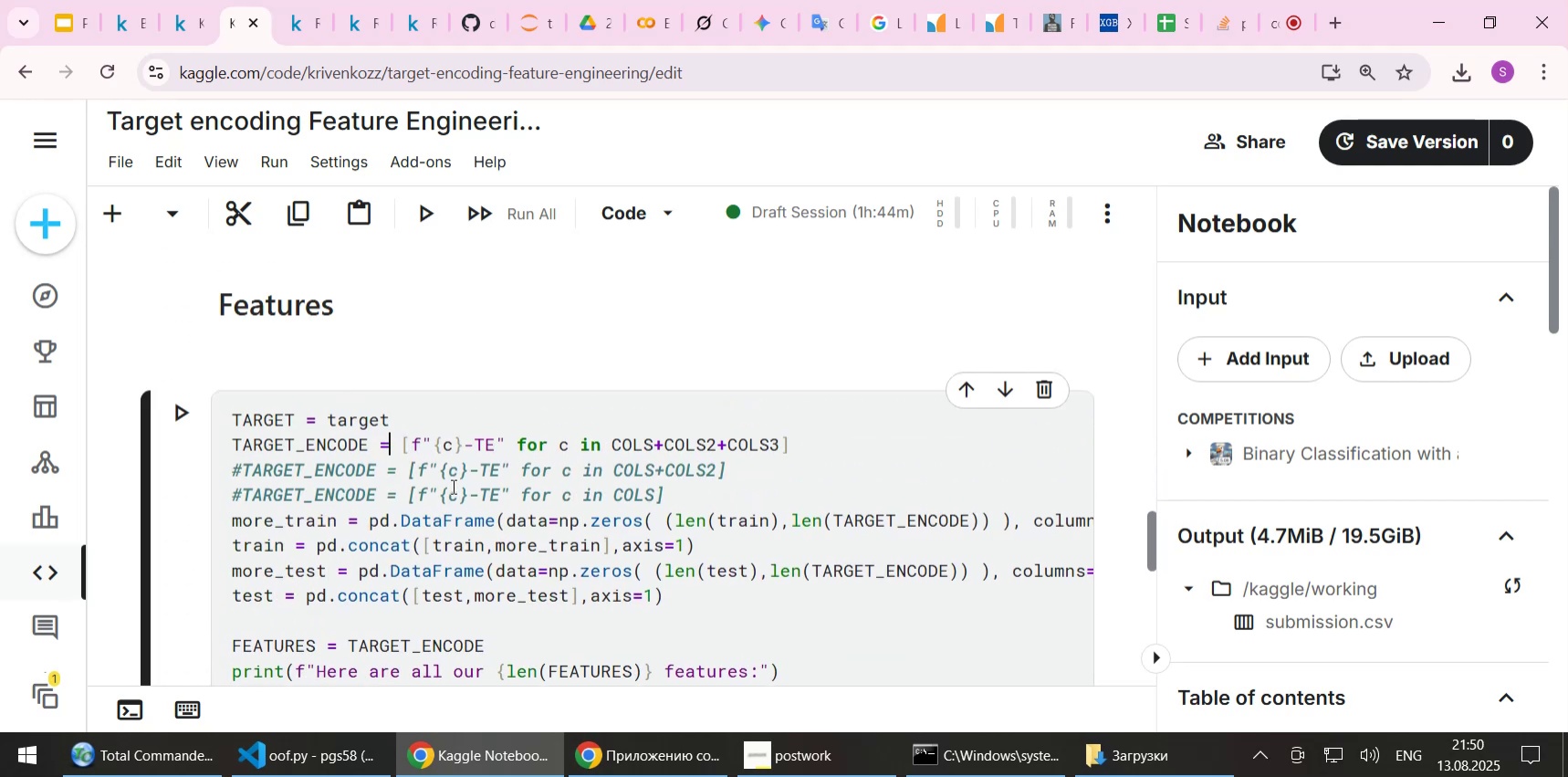 
key(Home)
 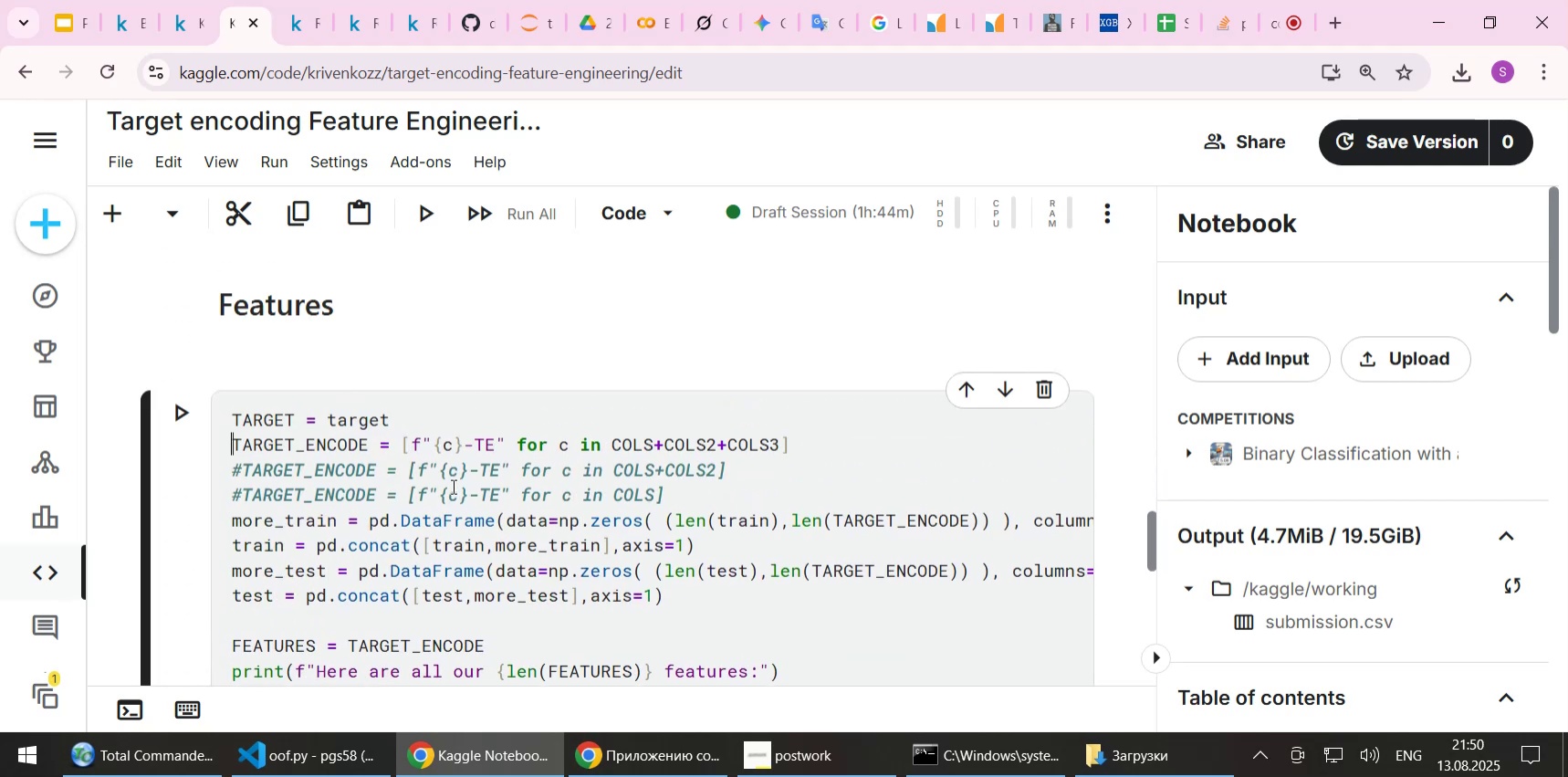 
key(Shift+3)
 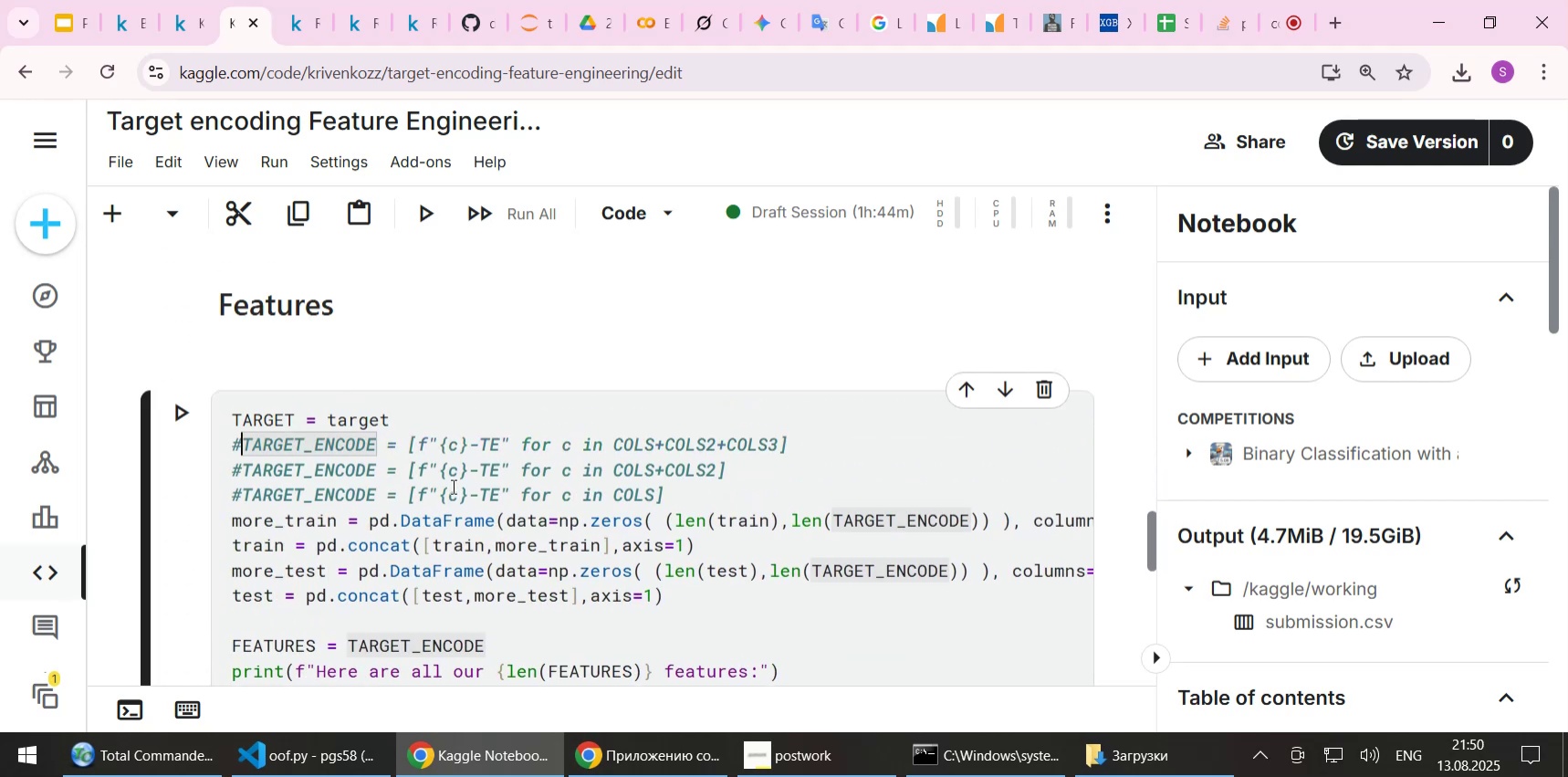 
key(ArrowDown)
 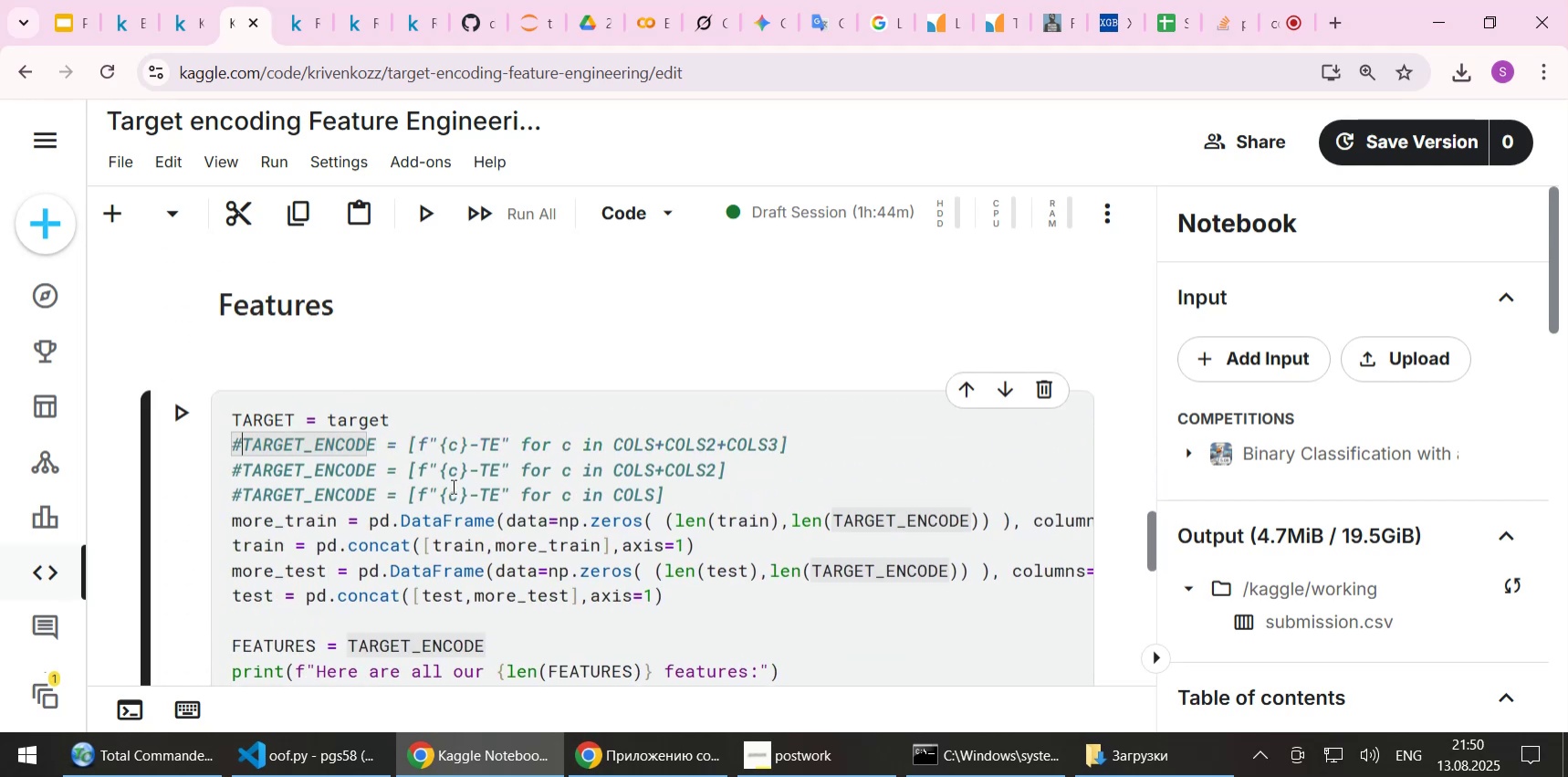 
key(ArrowLeft)
 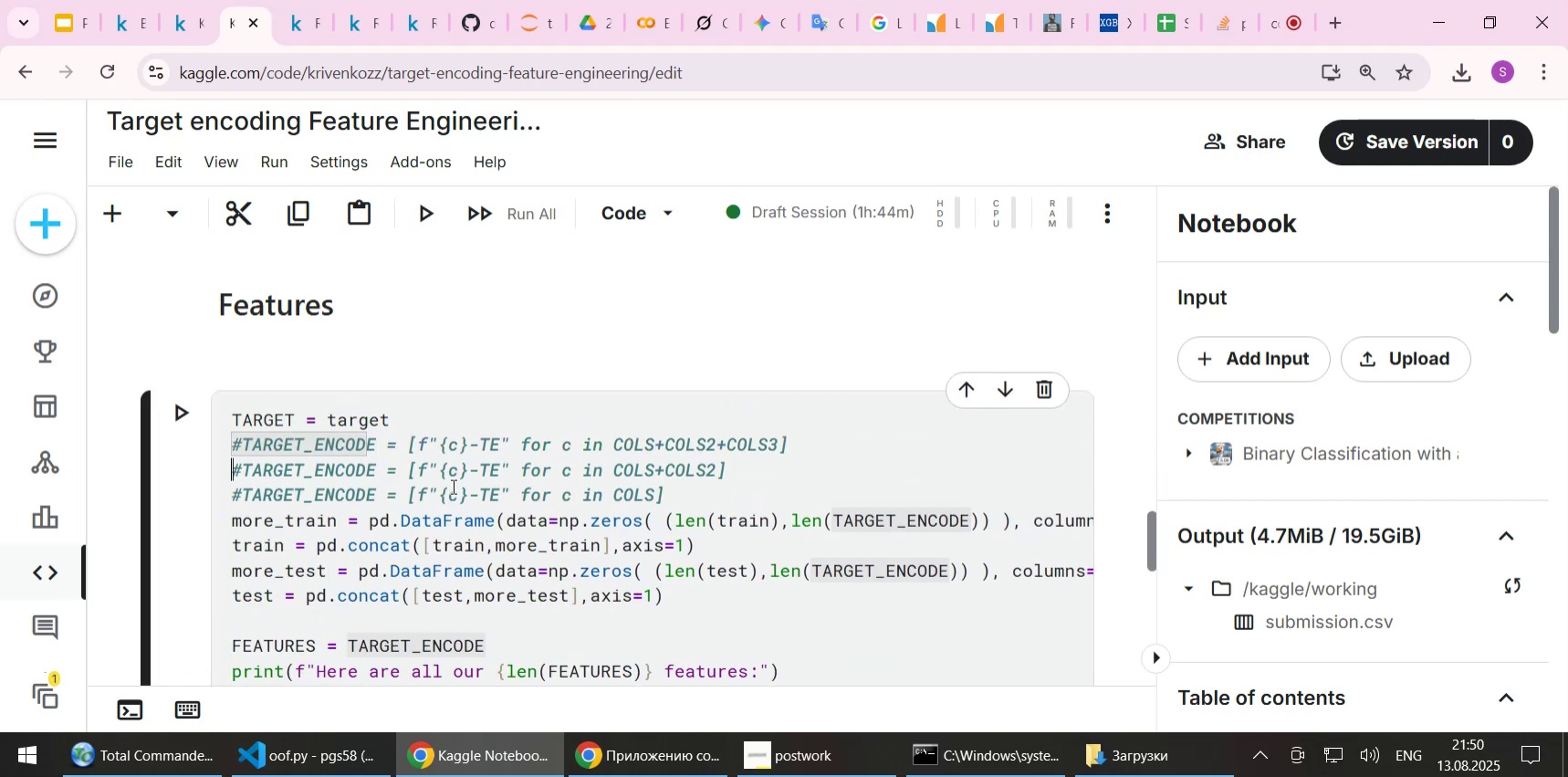 
key(Delete)
 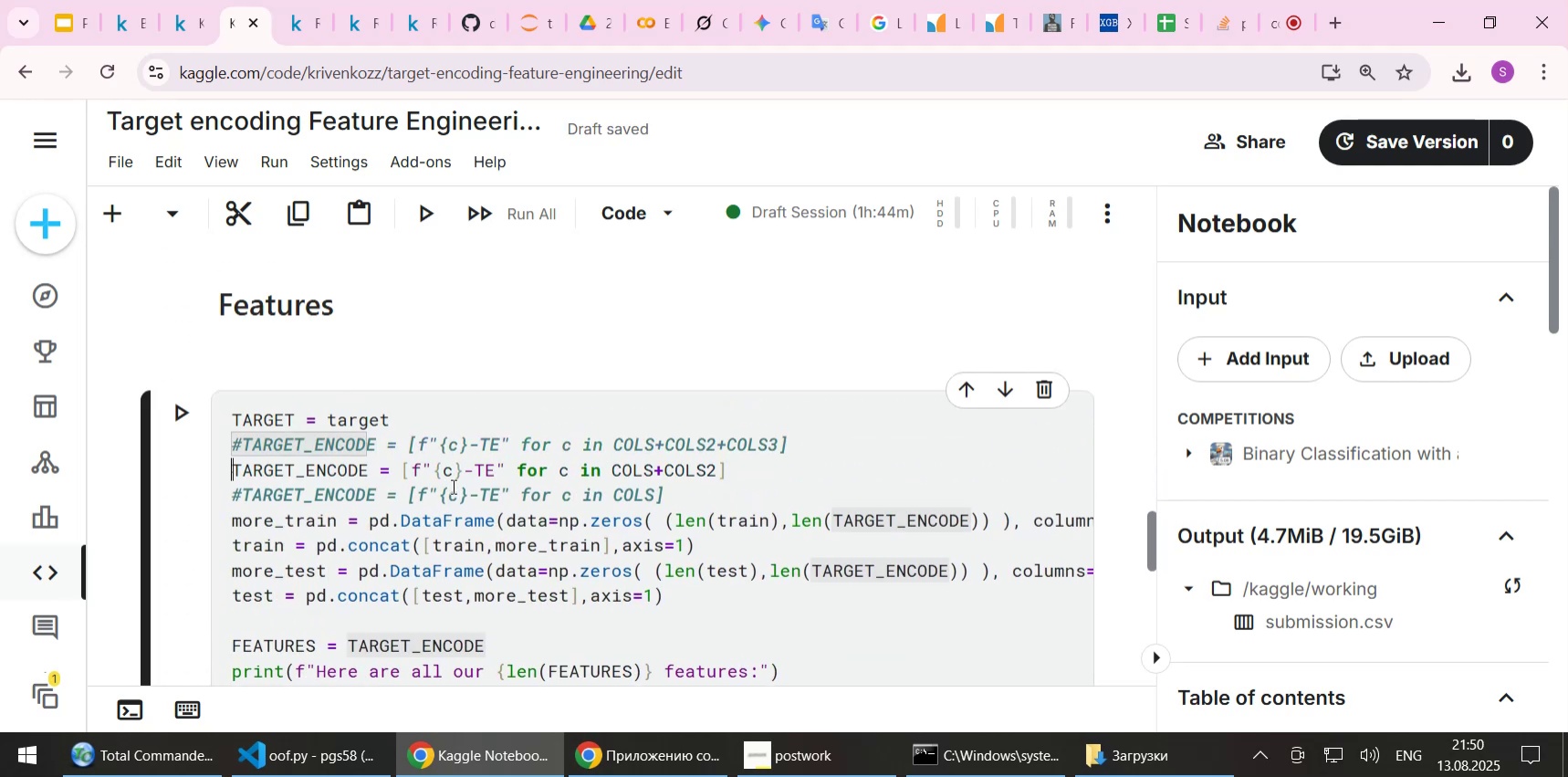 
key(Control+S)
 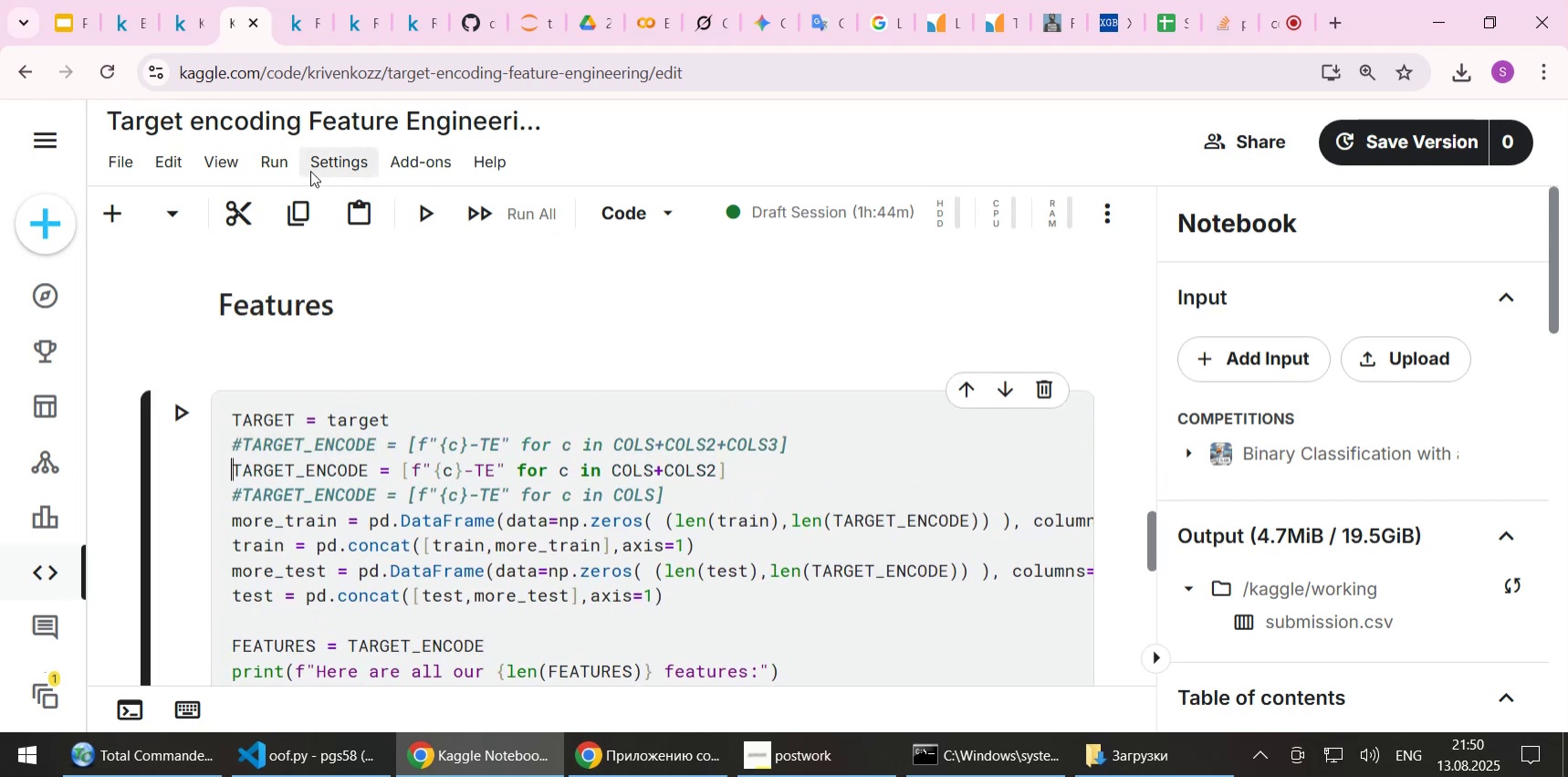 
left_click([284, 166])
 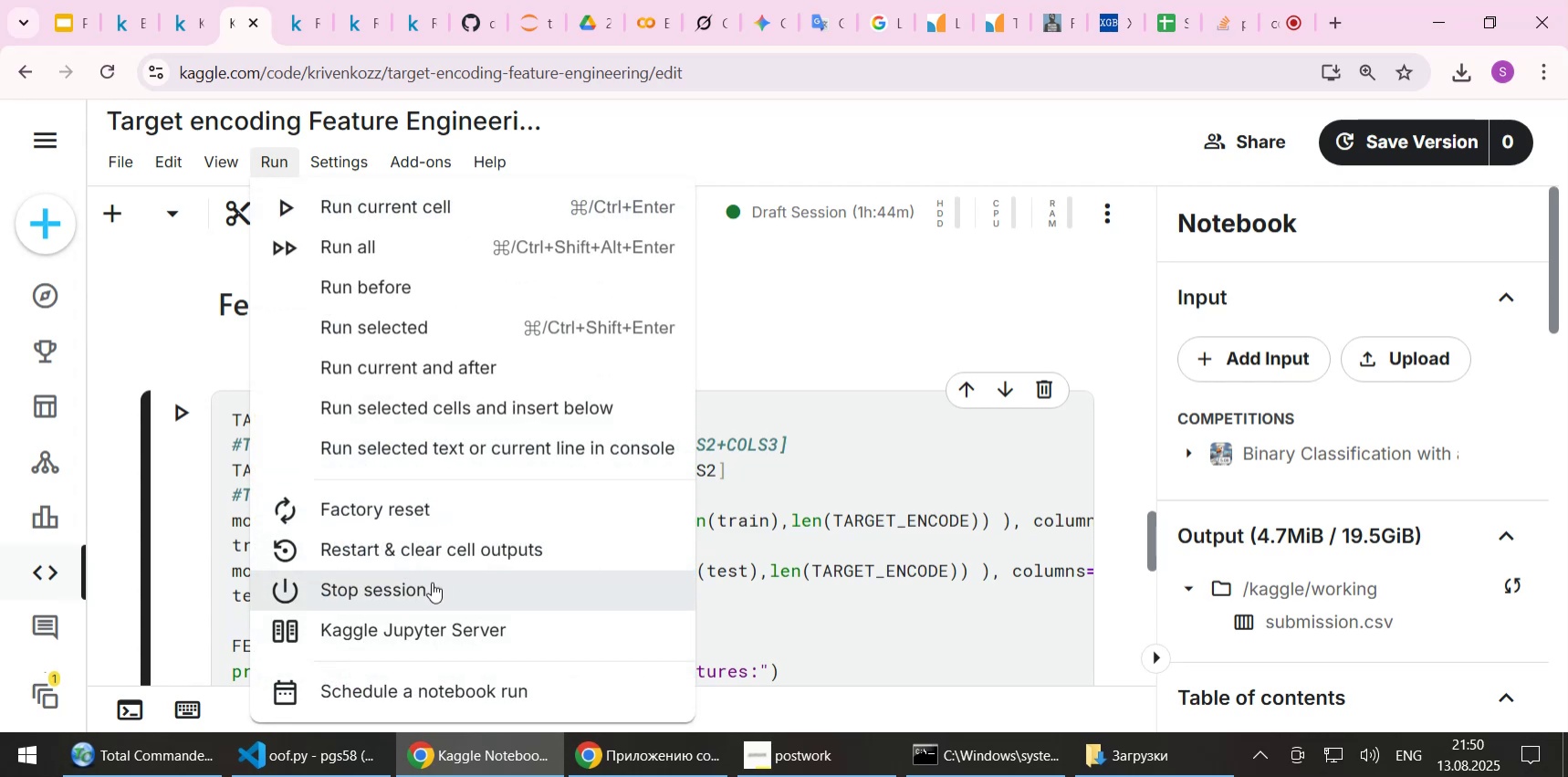 
left_click([425, 587])
 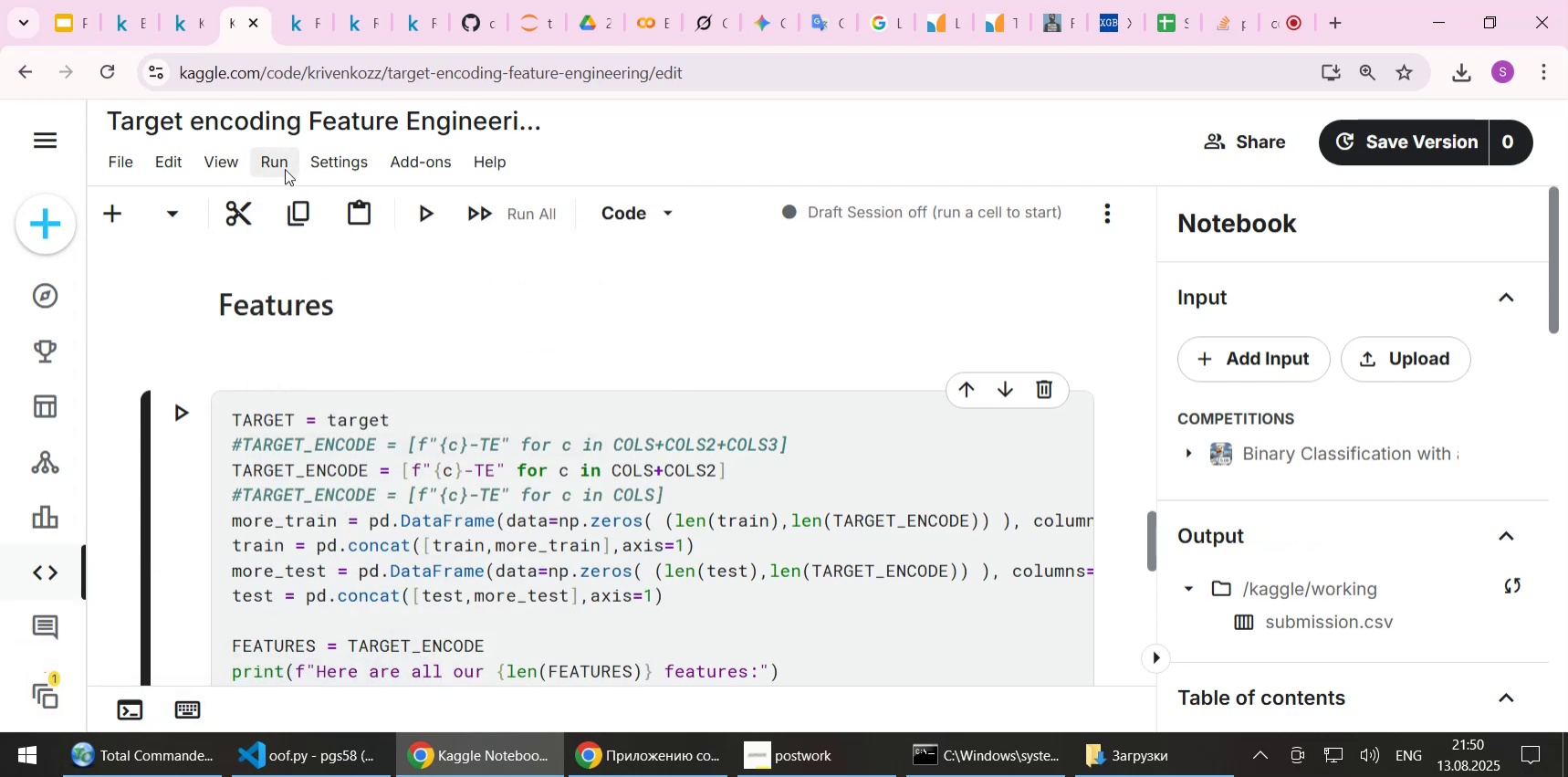 
wait(6.1)
 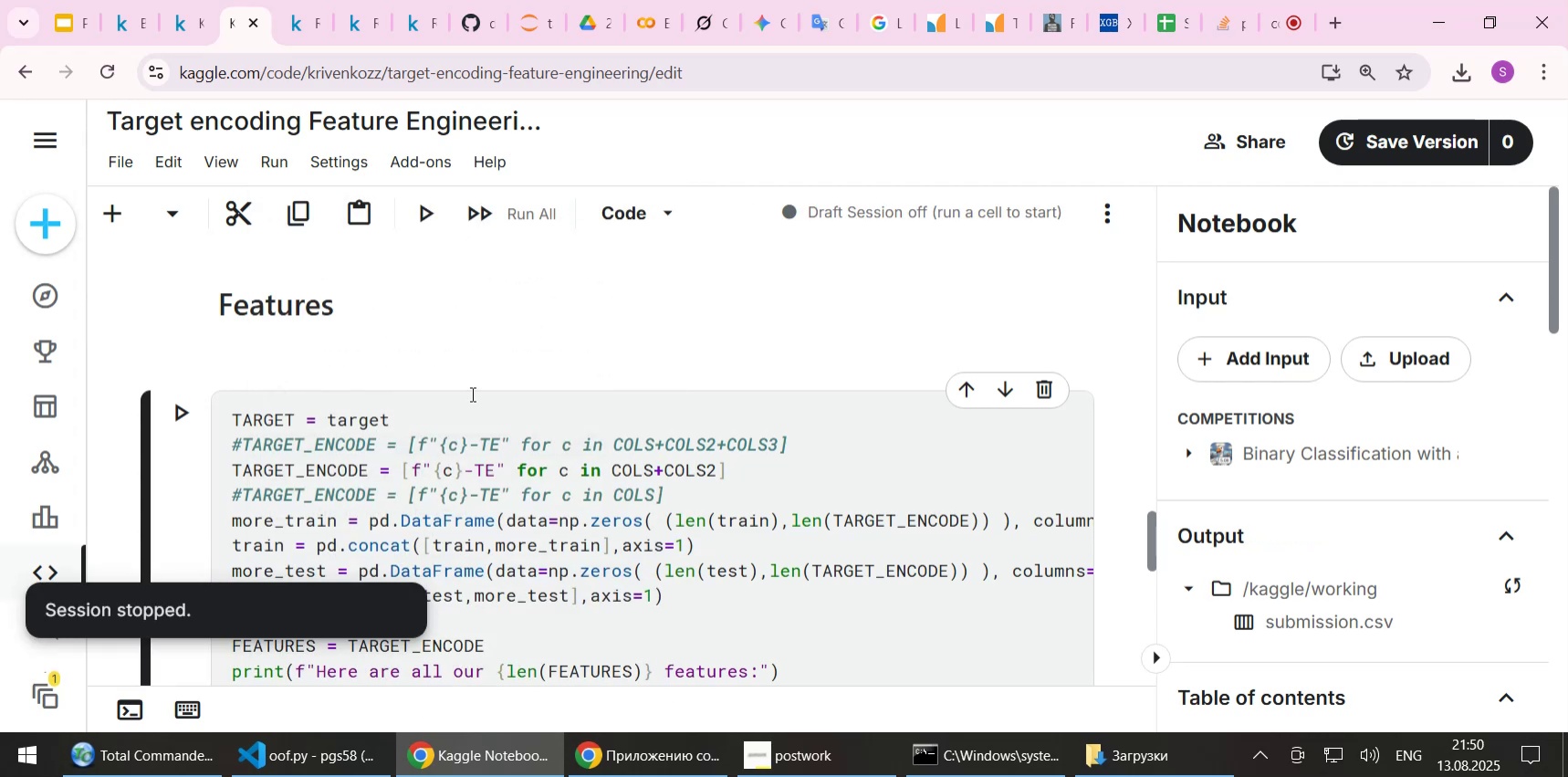 
left_click([521, 212])
 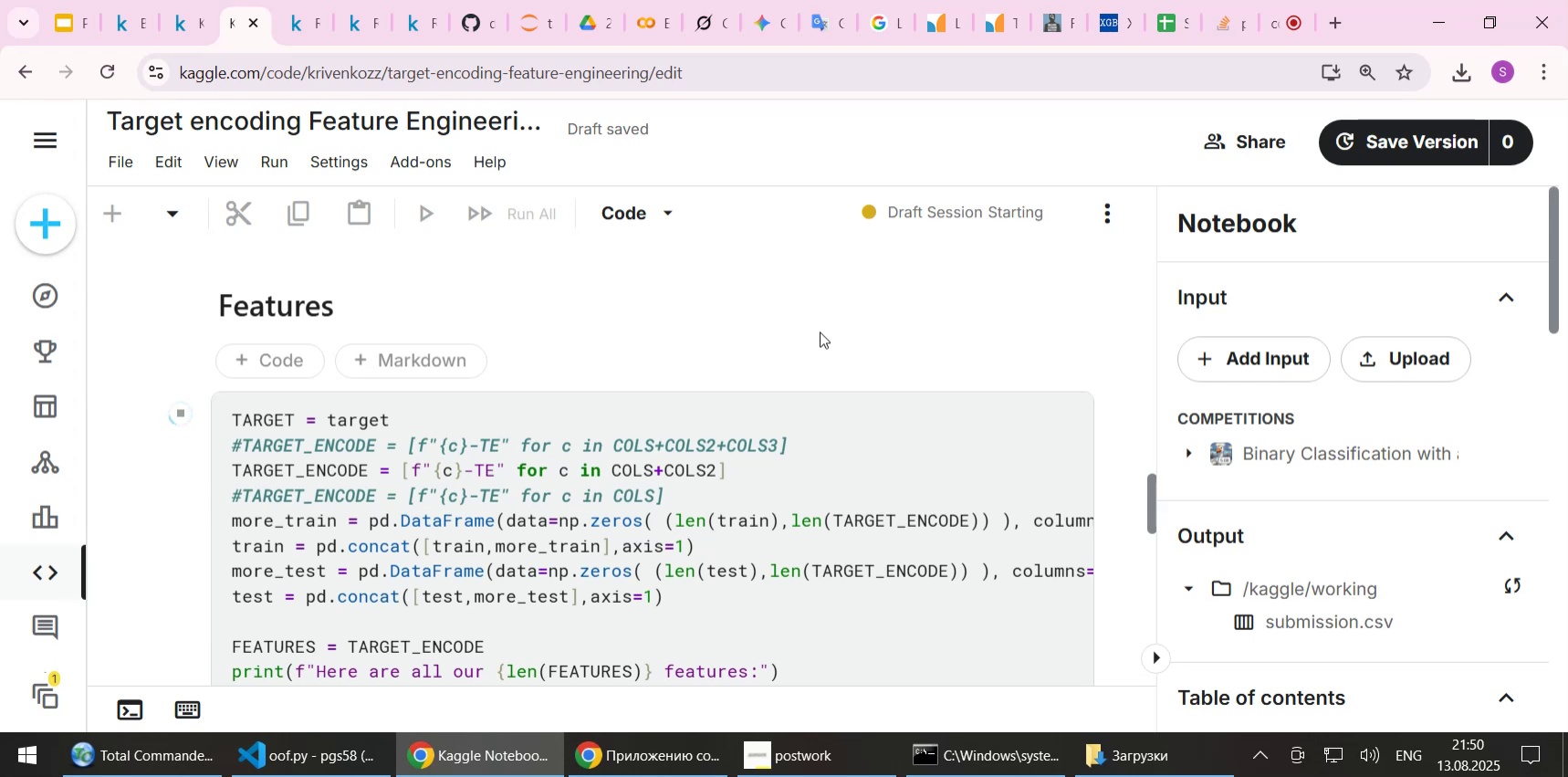 
wait(30.32)
 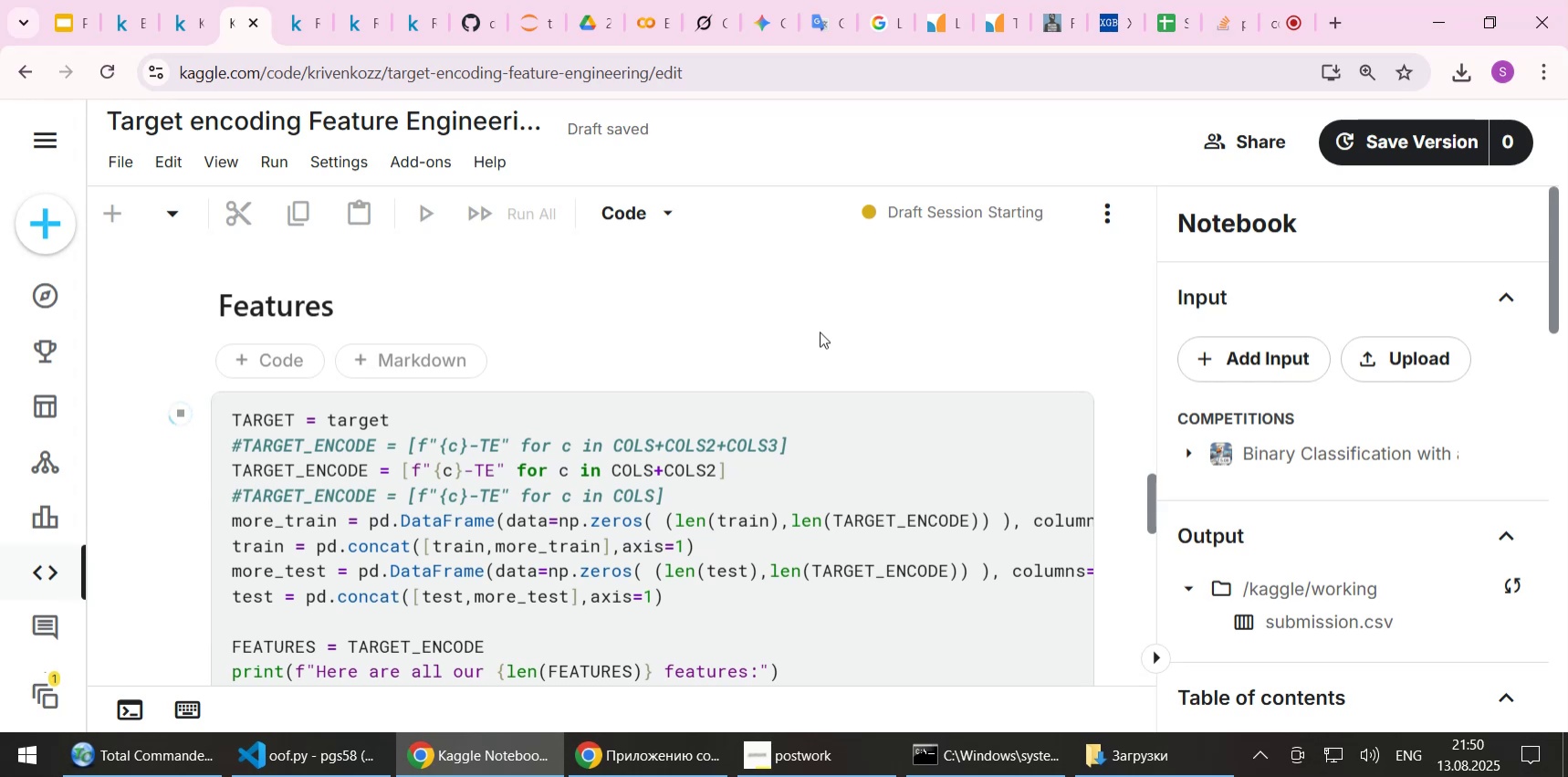 
scroll: coordinate [804, 313], scroll_direction: up, amount: 7.0
 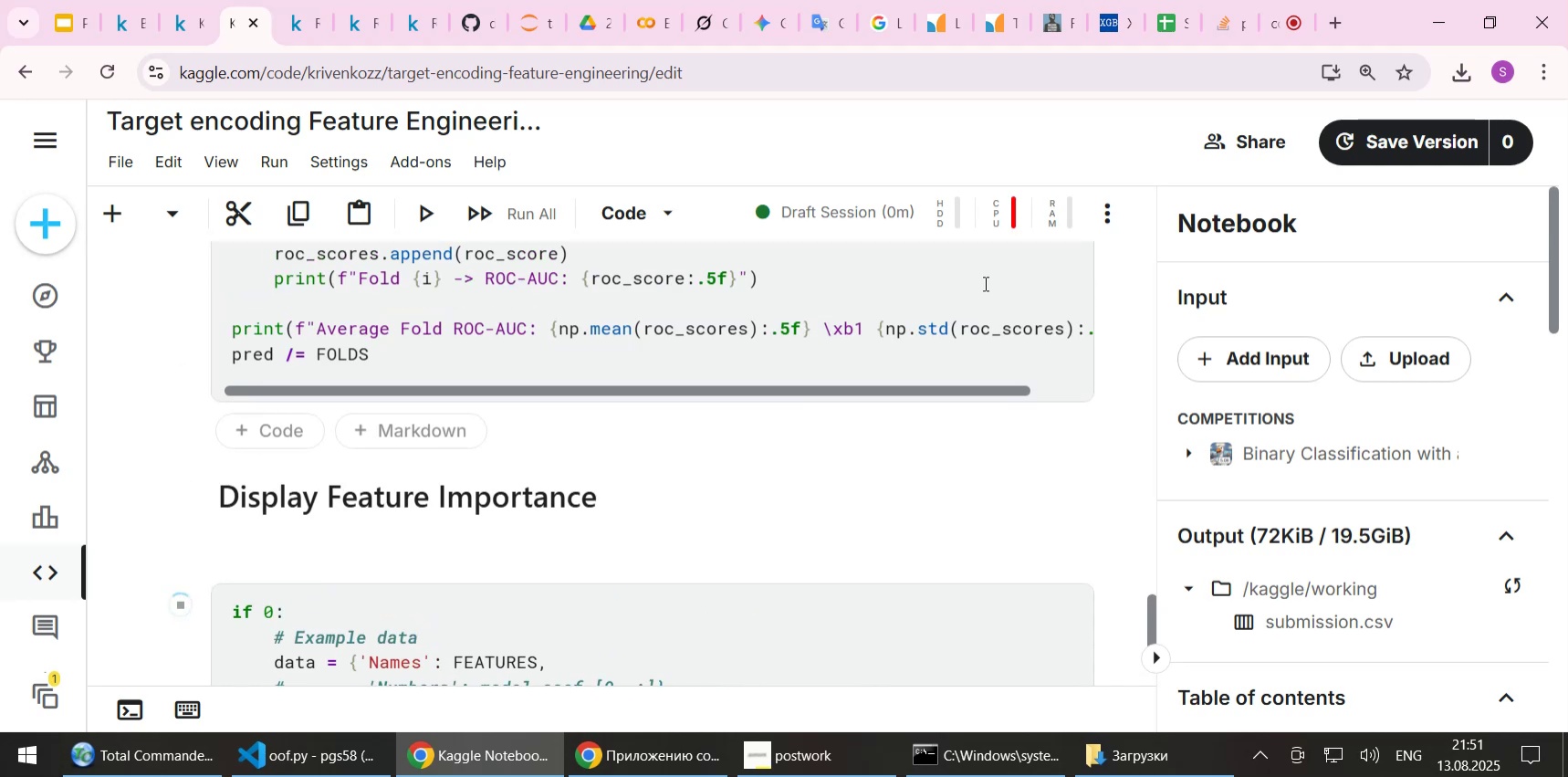 
left_click([1044, 211])
 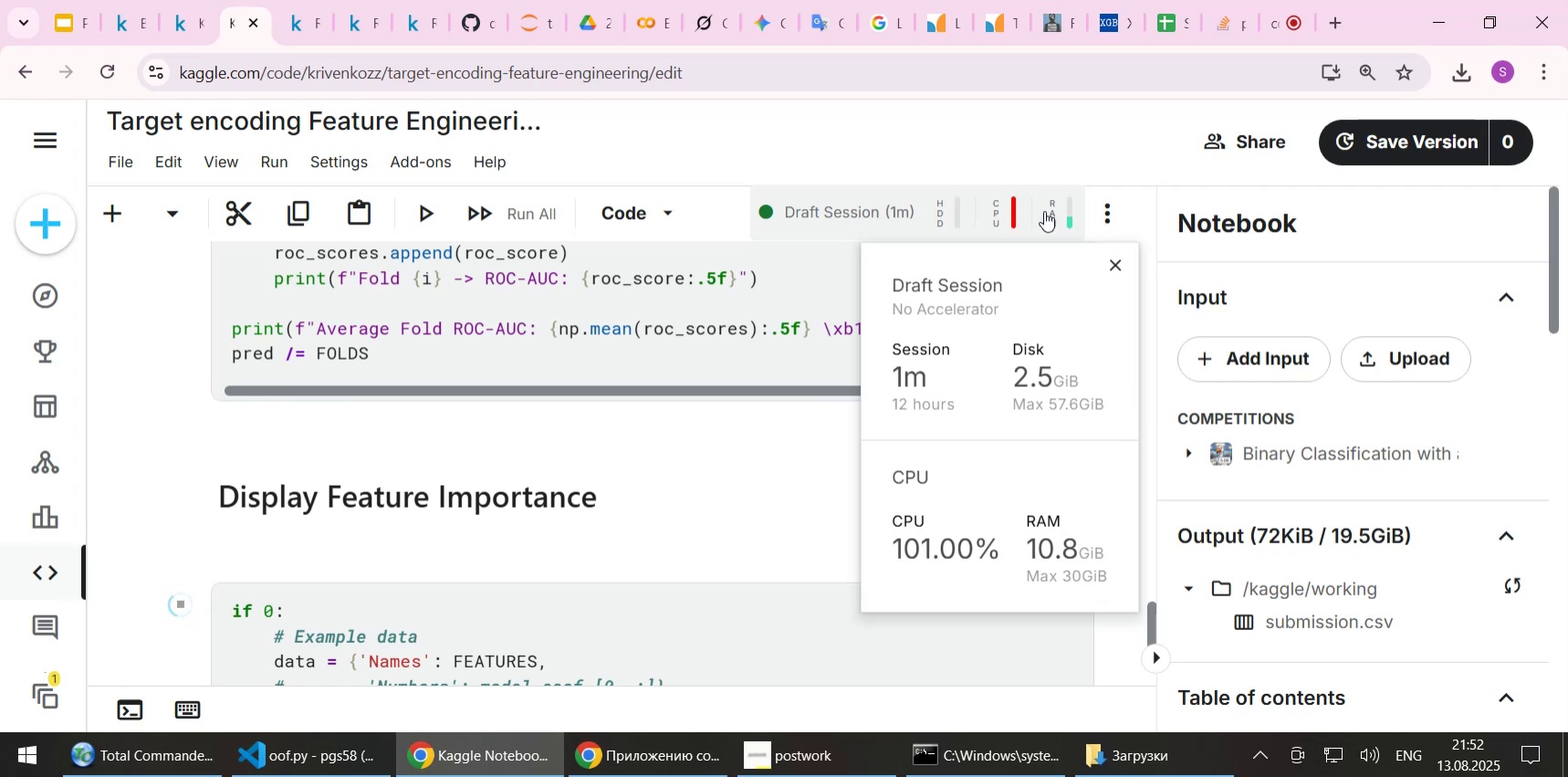 
wait(79.35)
 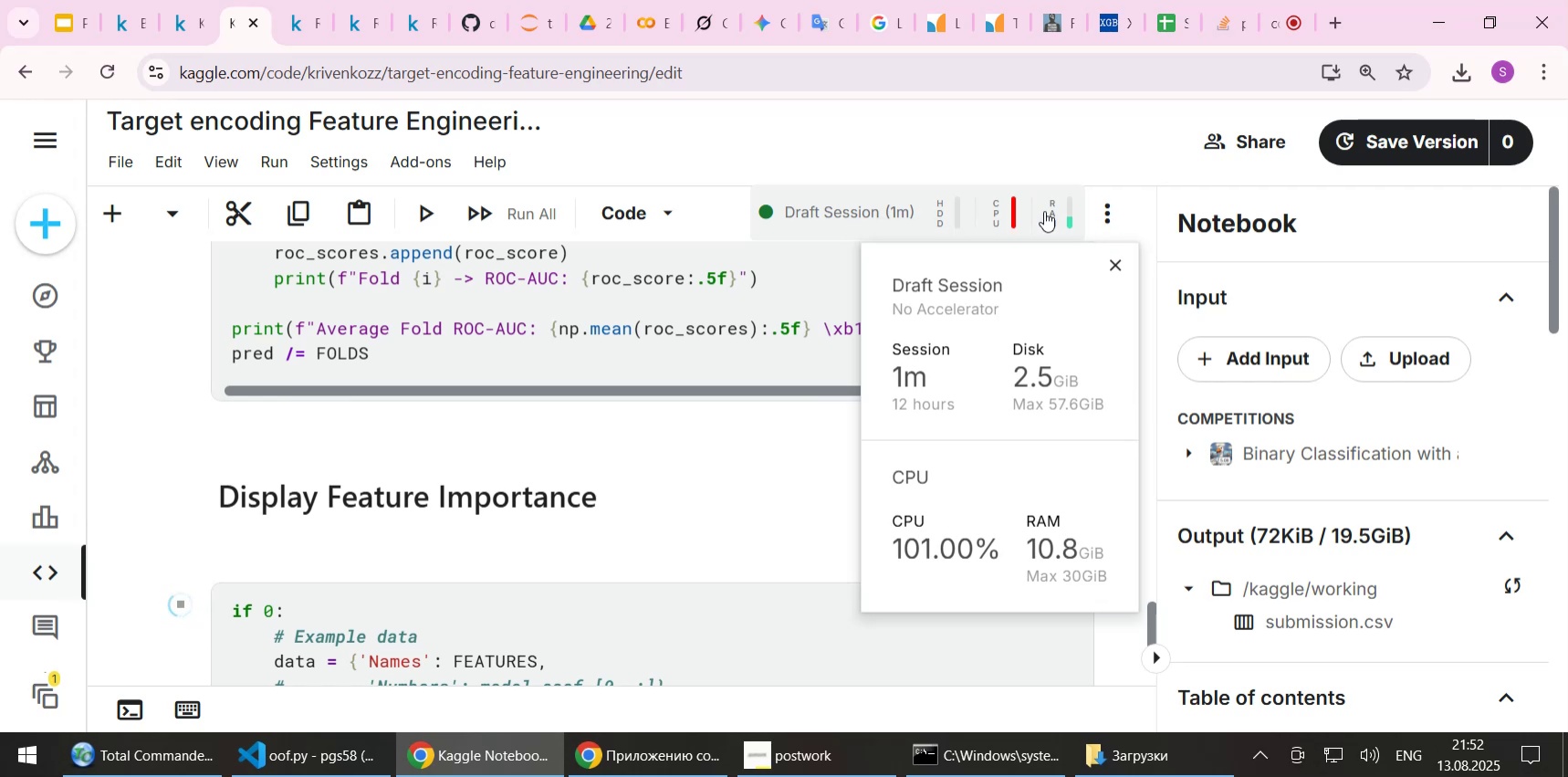 
left_click([680, 758])
 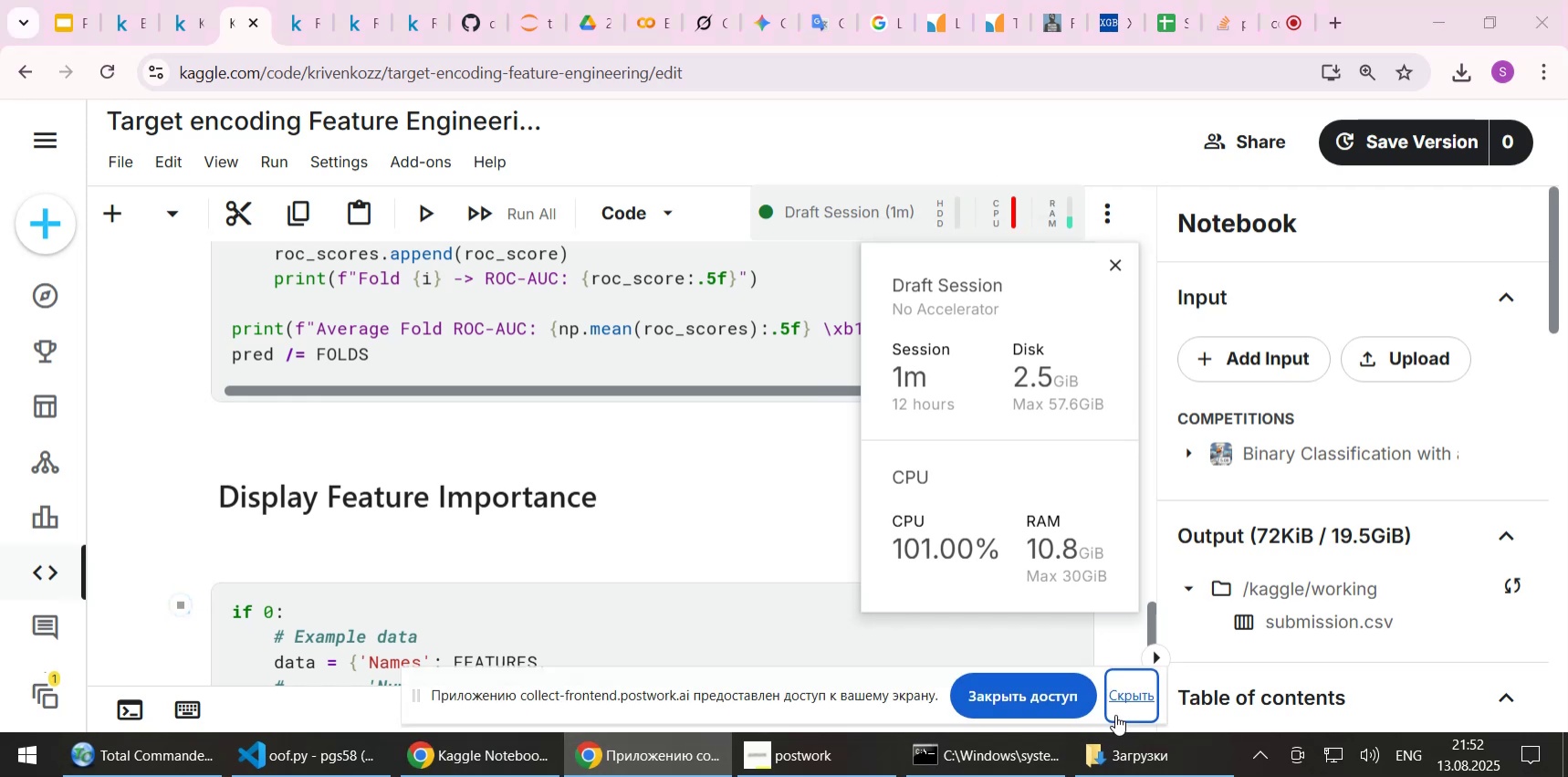 
left_click([1128, 694])
 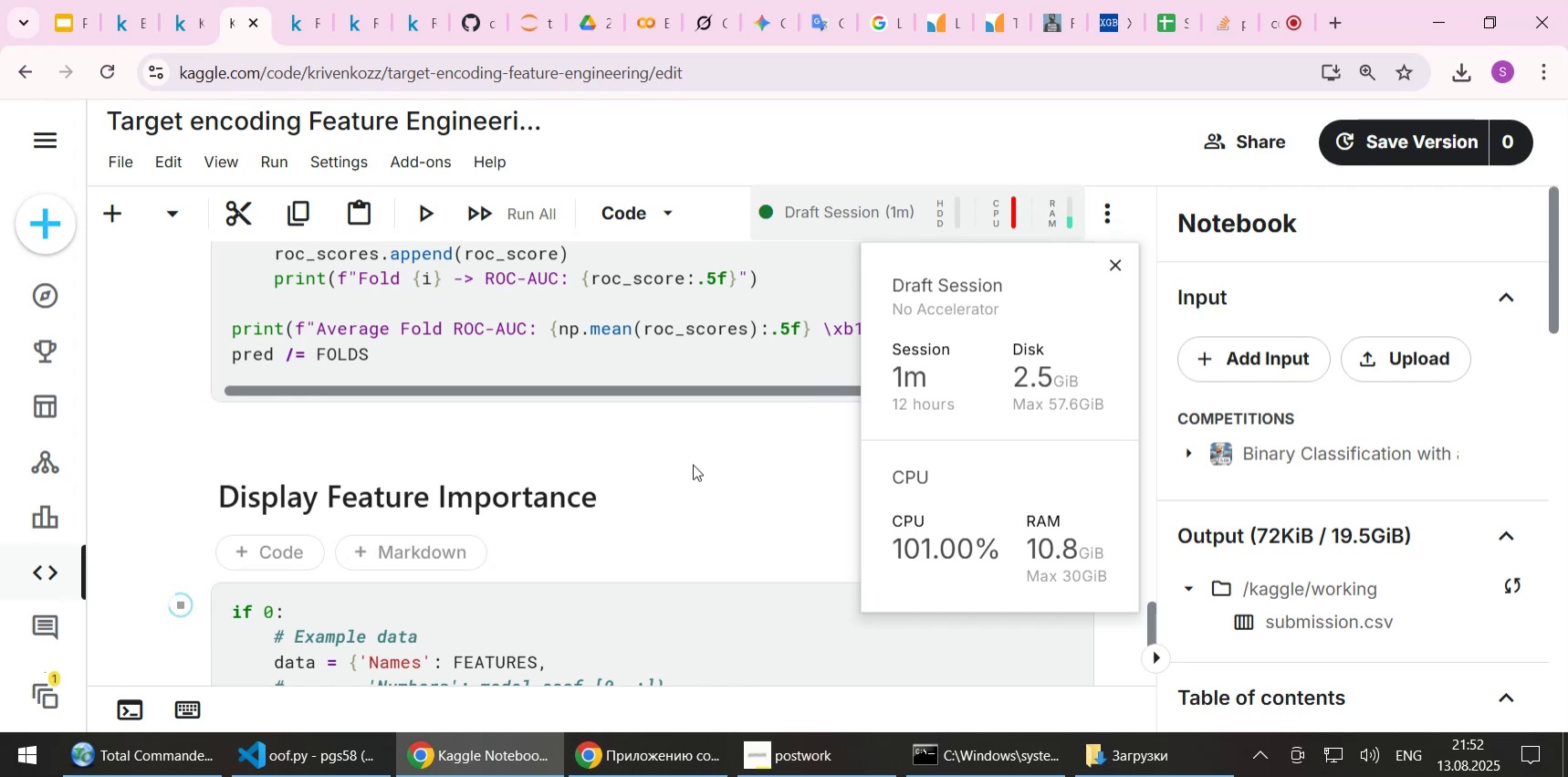 
wait(12.04)
 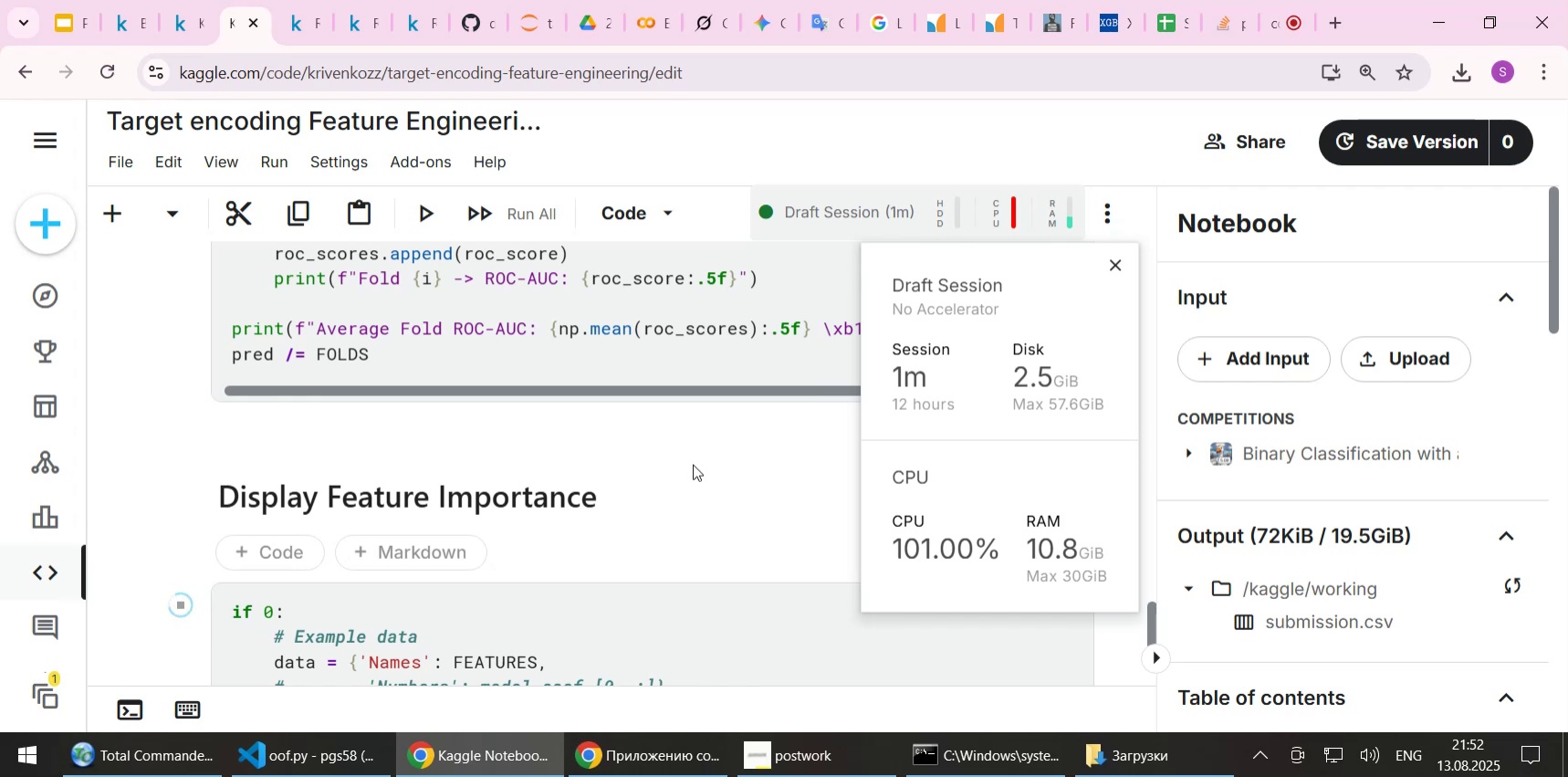 
left_click([647, 478])
 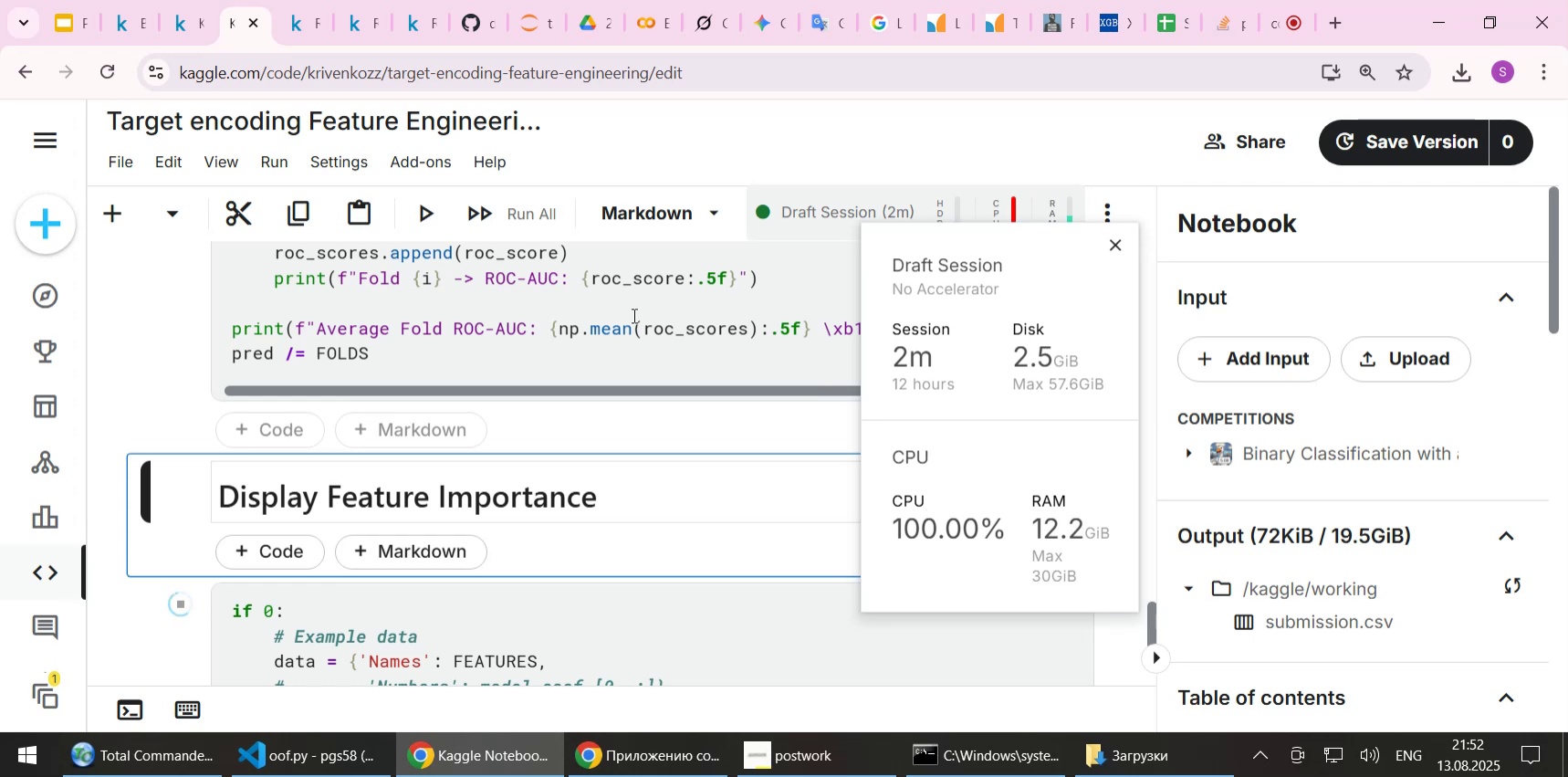 
wait(15.67)
 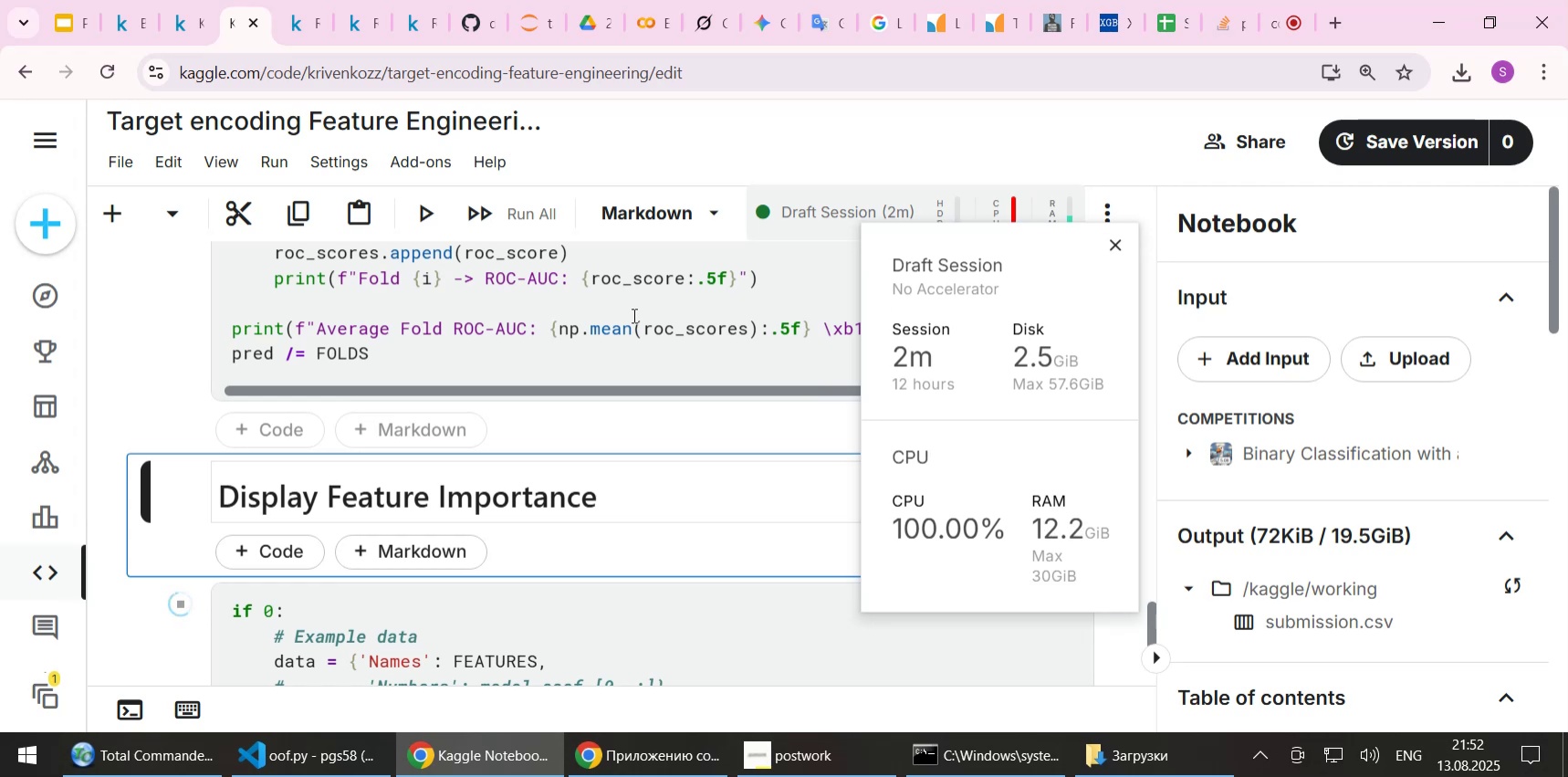 
mouse_move([1140, 758])
 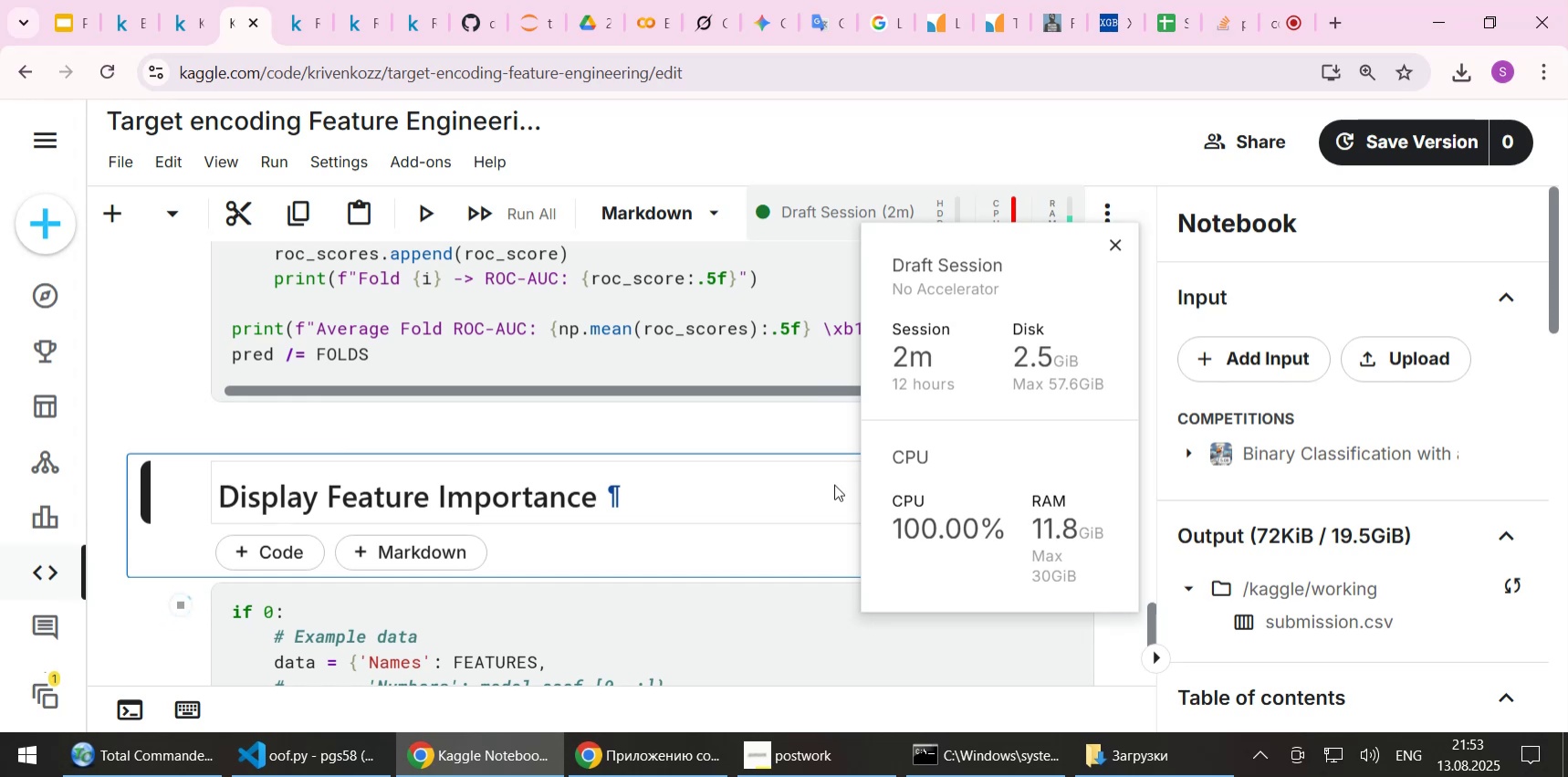 
wait(19.75)
 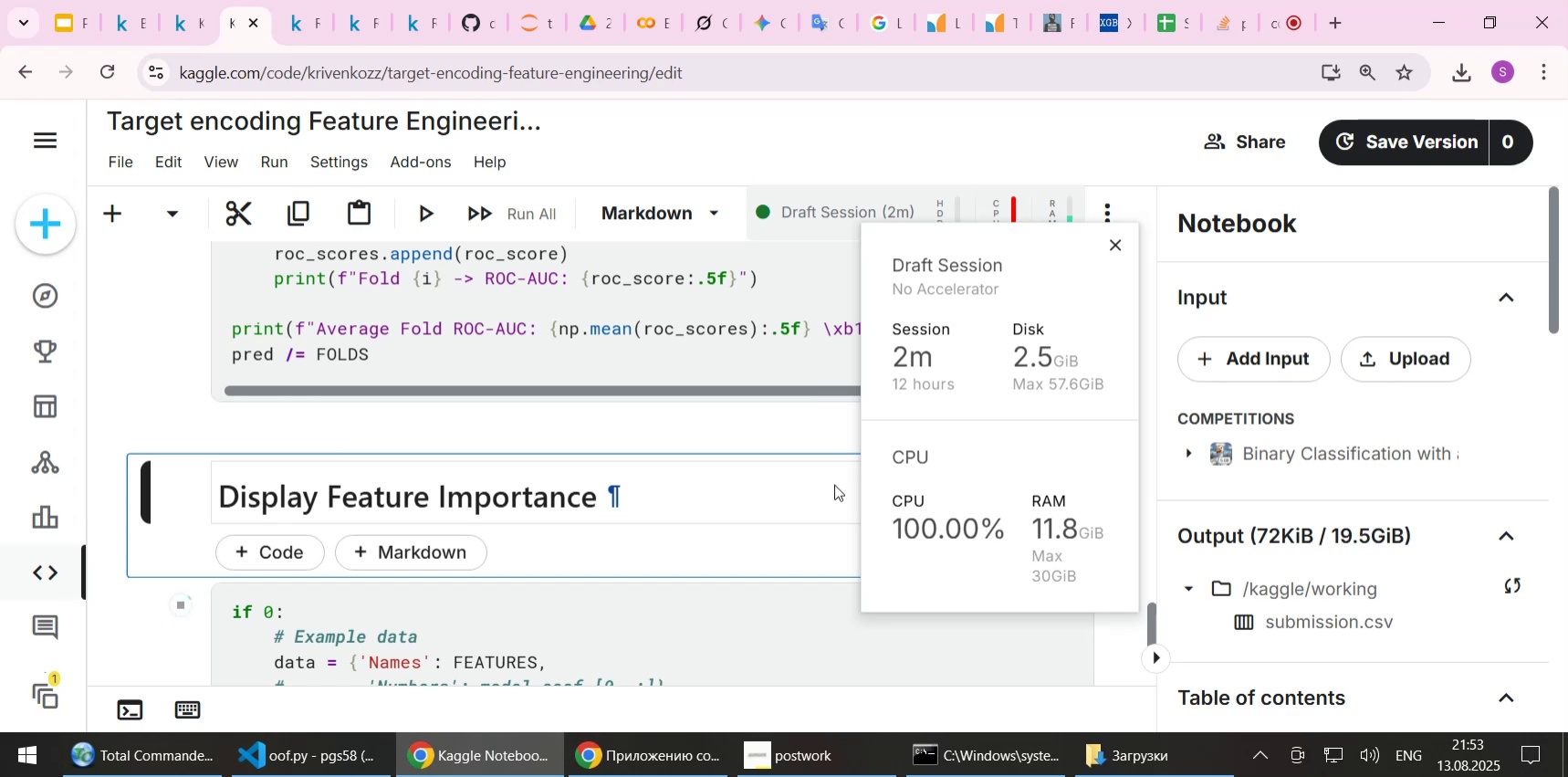 
scroll: coordinate [547, 452], scroll_direction: down, amount: 1.0
 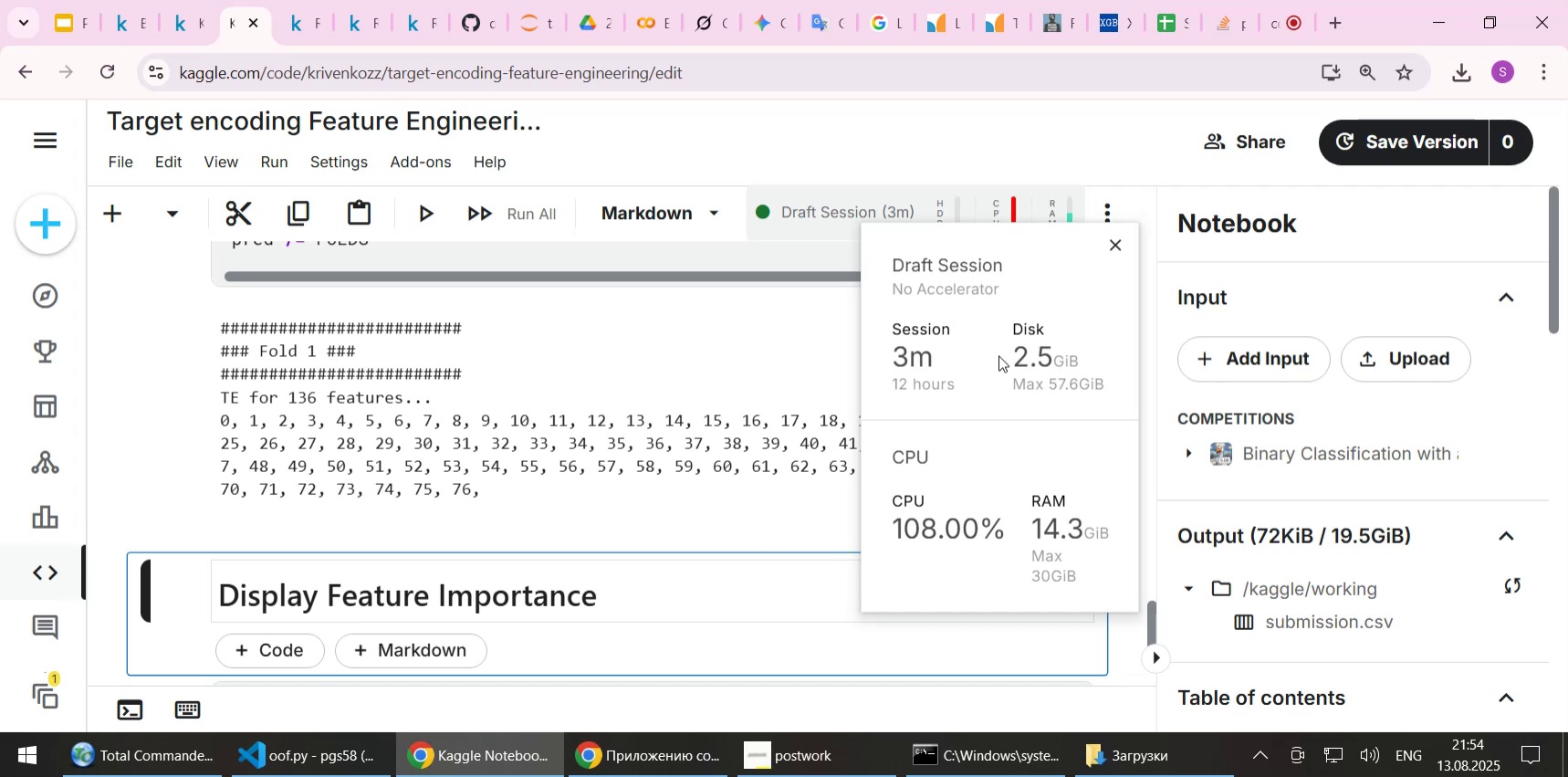 
wait(50.25)
 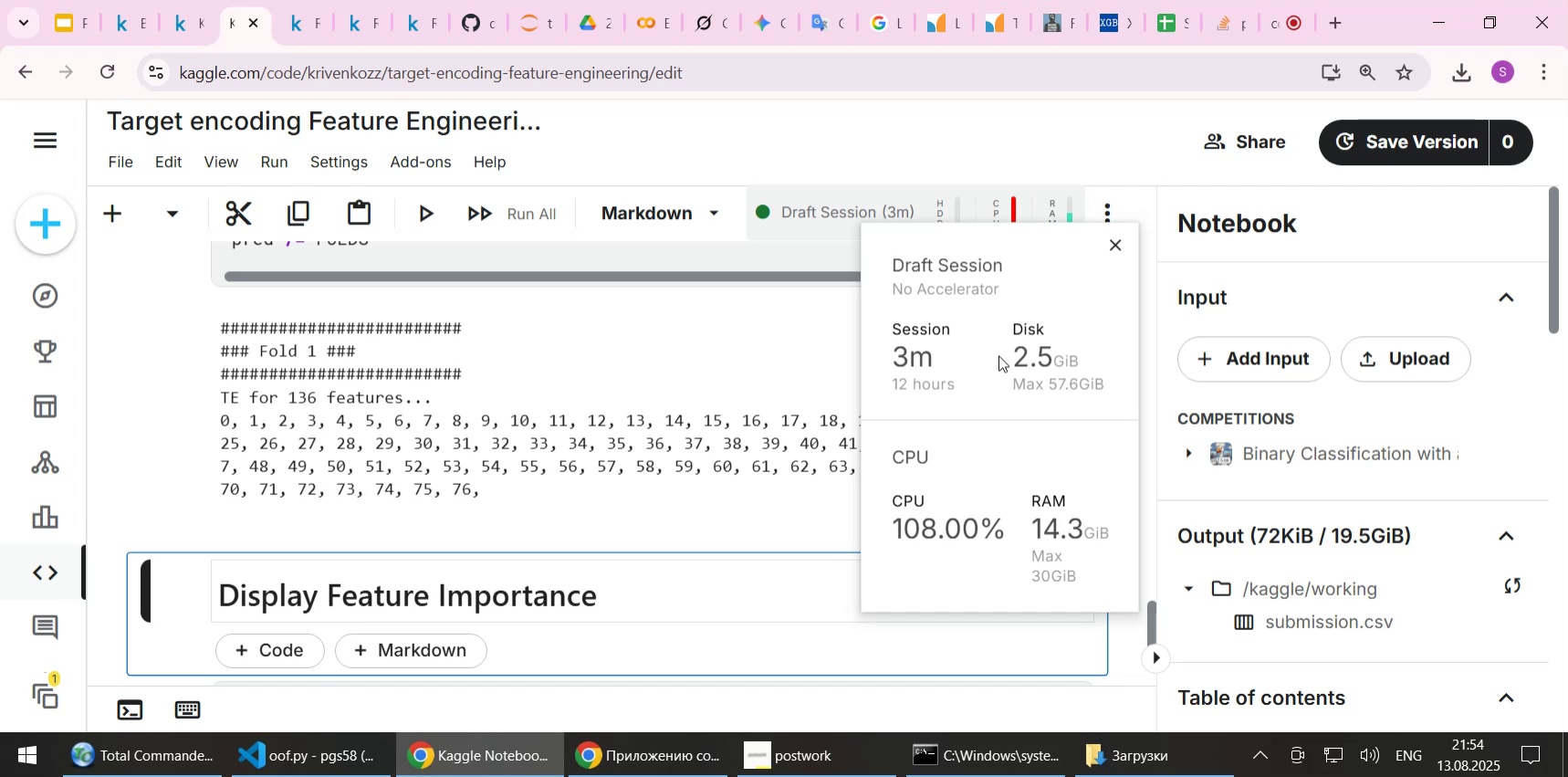 
left_click_drag(start_coordinate=[413, 594], to_coordinate=[424, 594])
 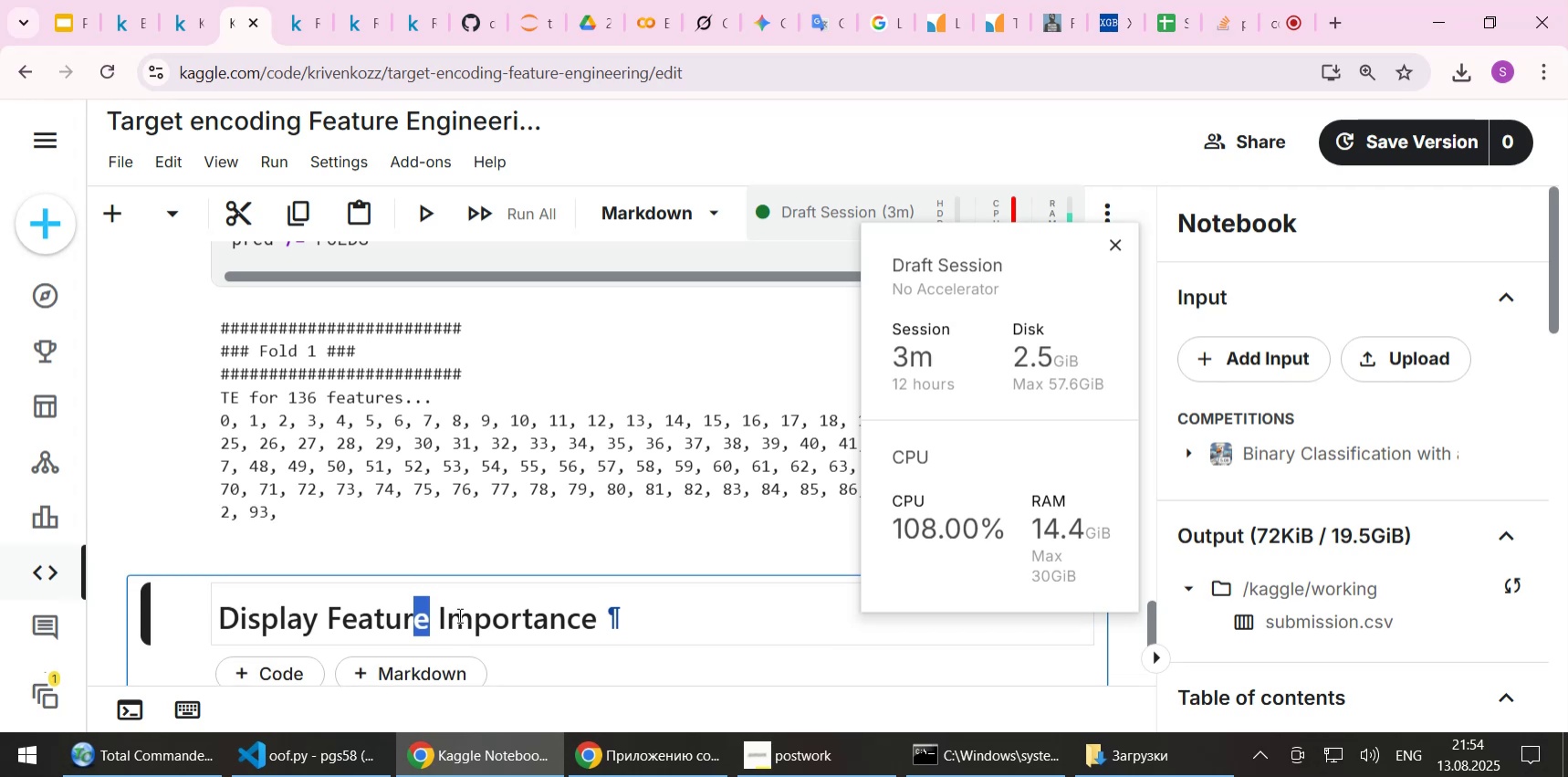 
wait(5.16)
 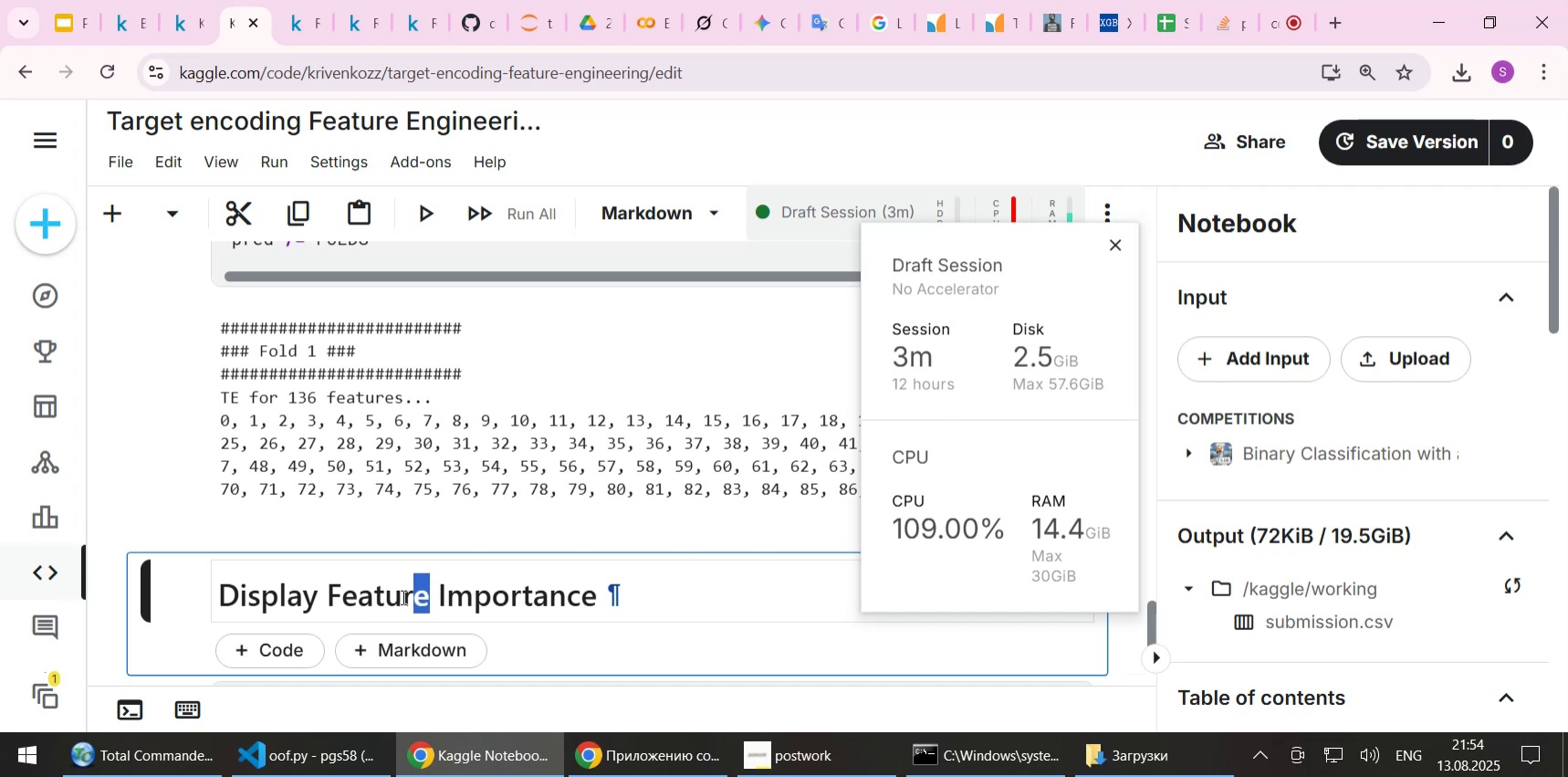 
left_click_drag(start_coordinate=[400, 617], to_coordinate=[413, 617])
 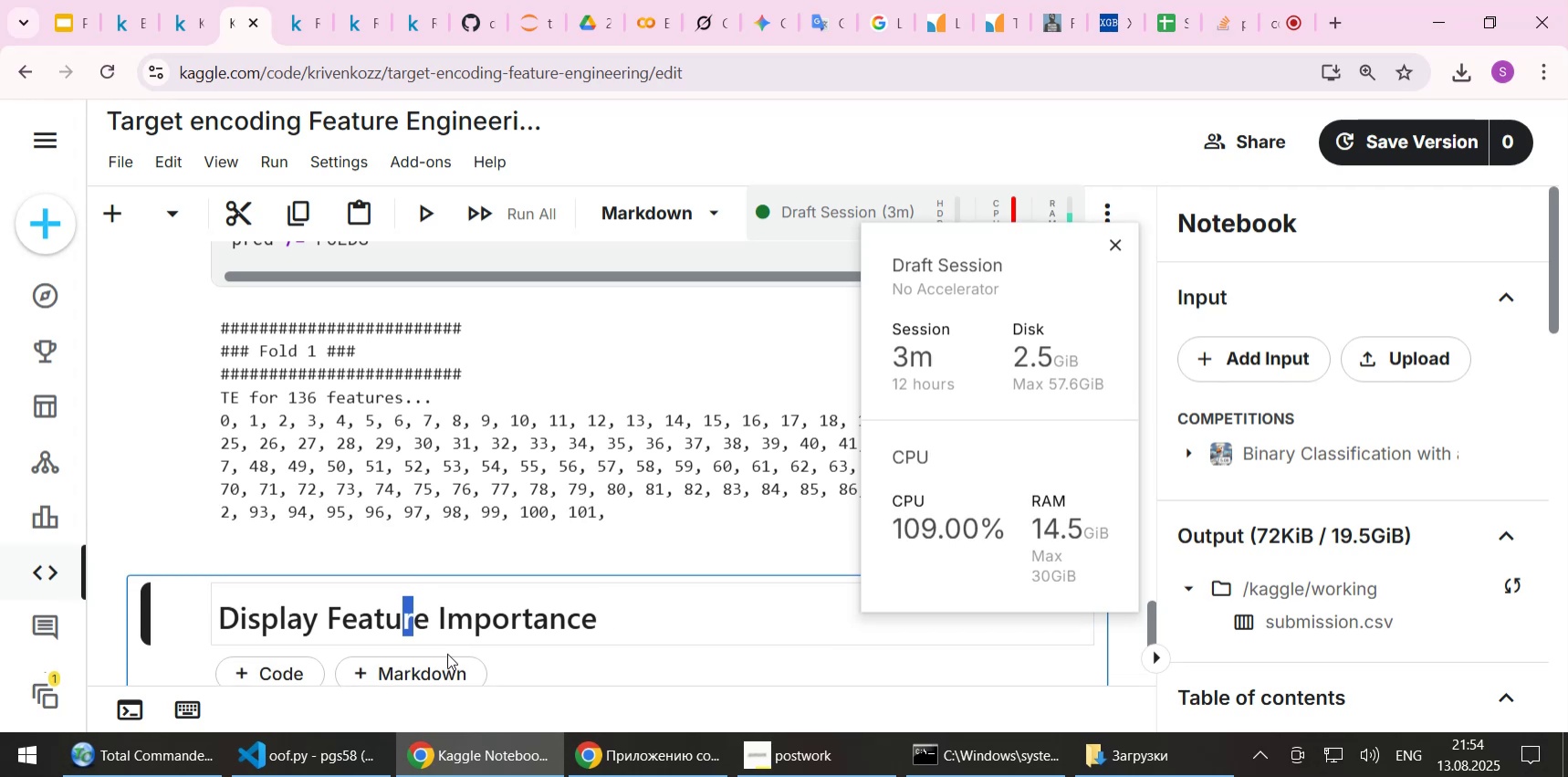 
left_click_drag(start_coordinate=[387, 617], to_coordinate=[402, 617])
 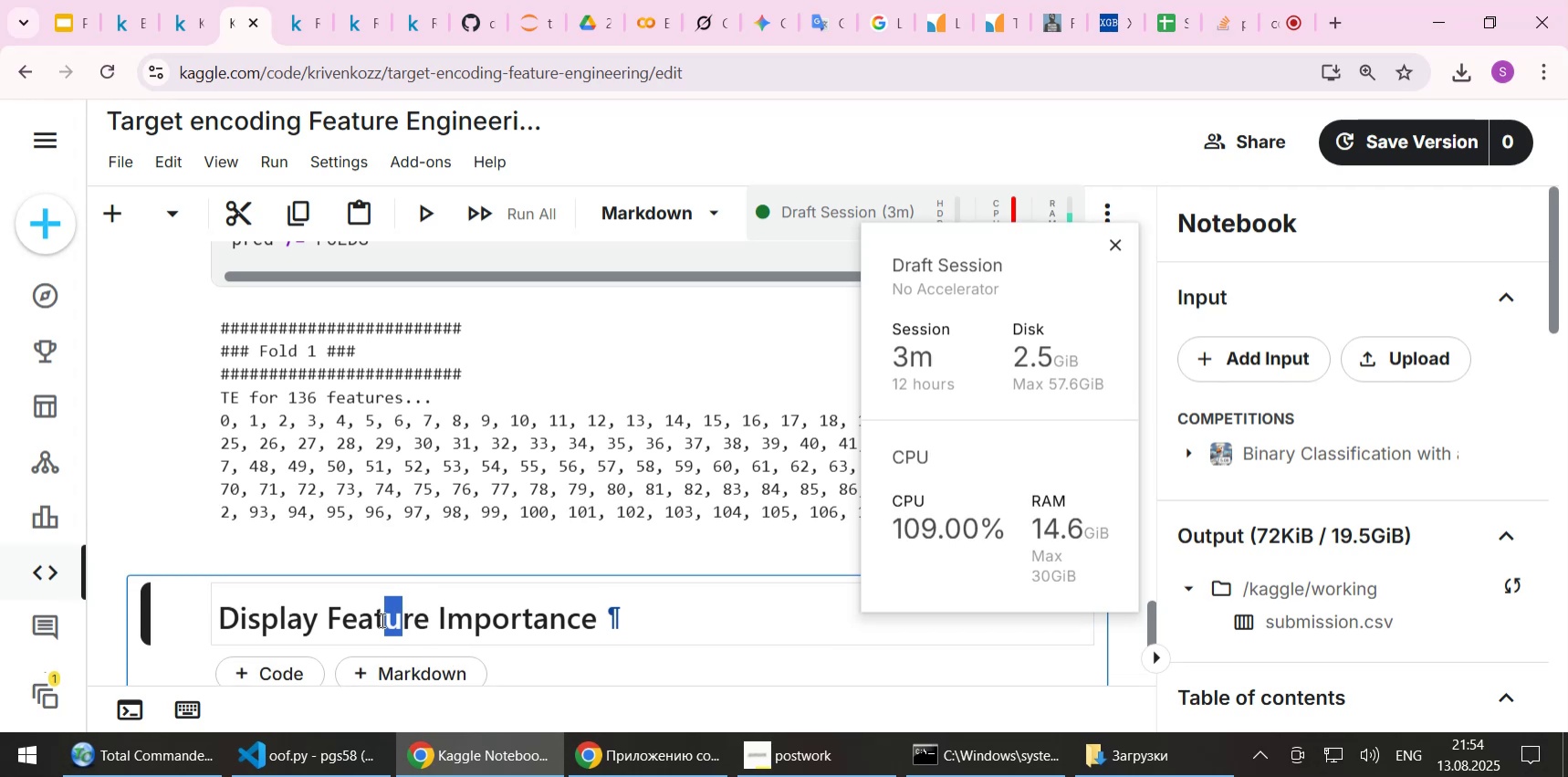 
left_click_drag(start_coordinate=[373, 614], to_coordinate=[382, 614])
 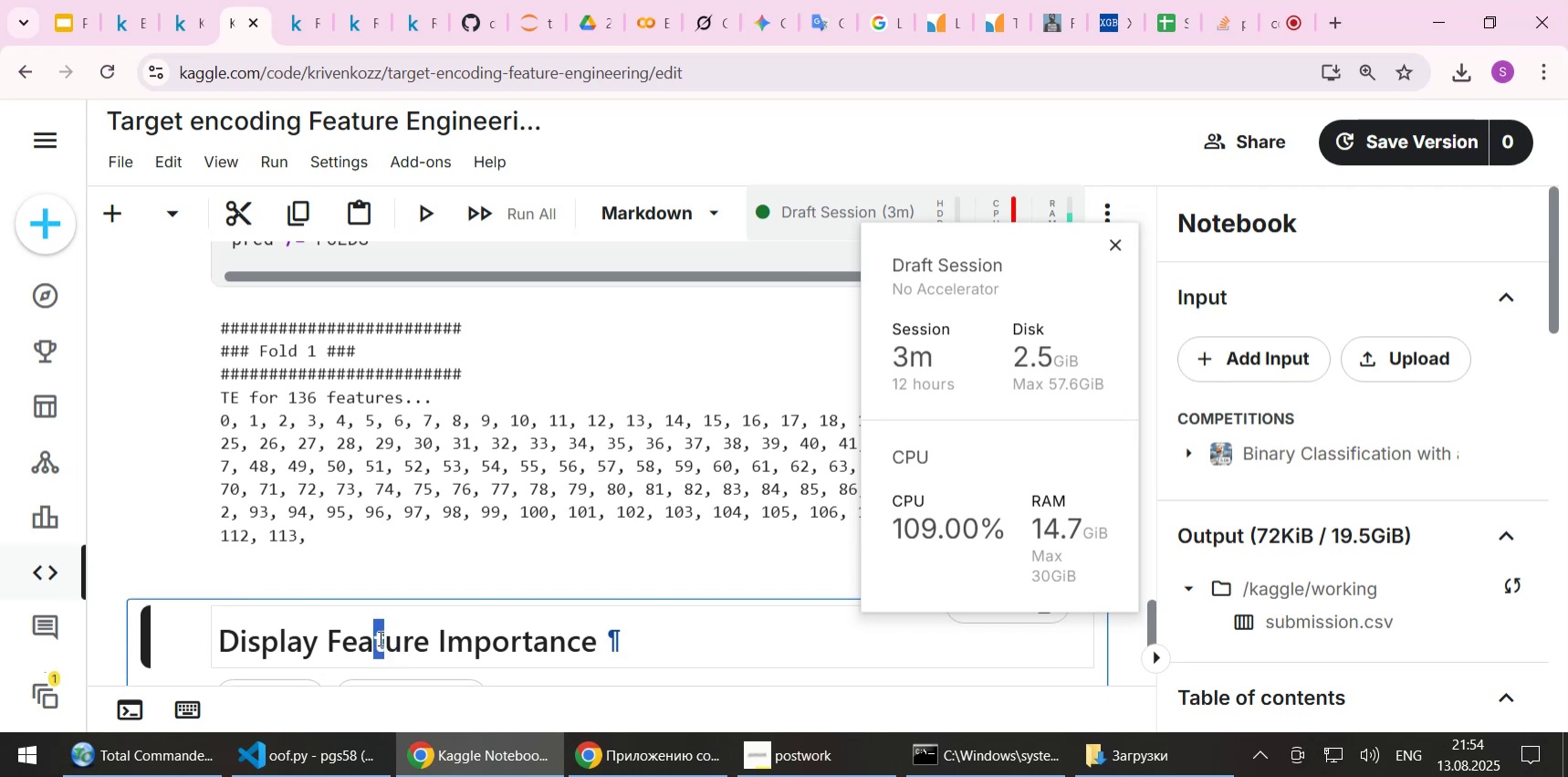 
left_click_drag(start_coordinate=[362, 636], to_coordinate=[371, 640])
 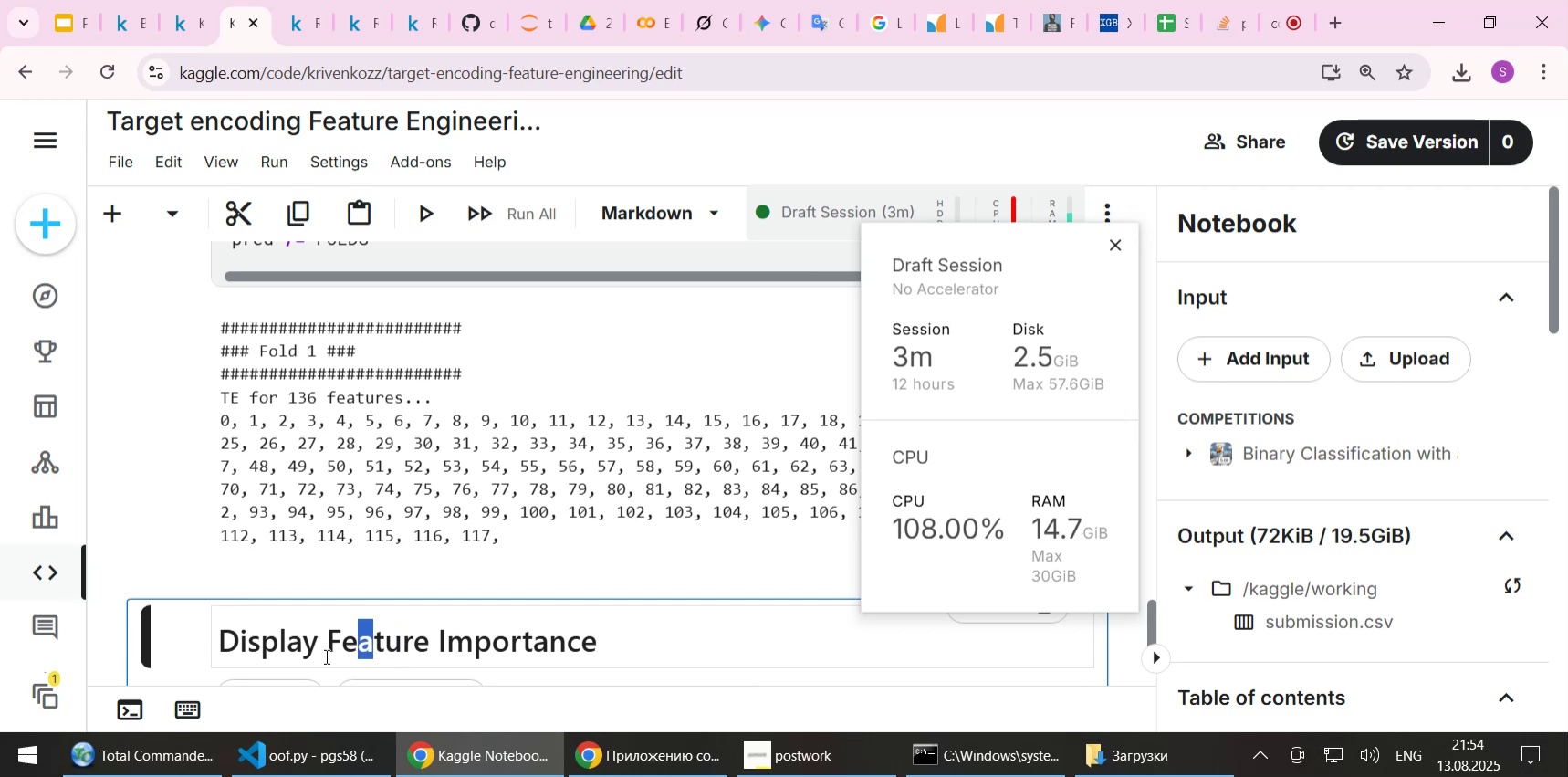 
left_click_drag(start_coordinate=[331, 634], to_coordinate=[341, 634])
 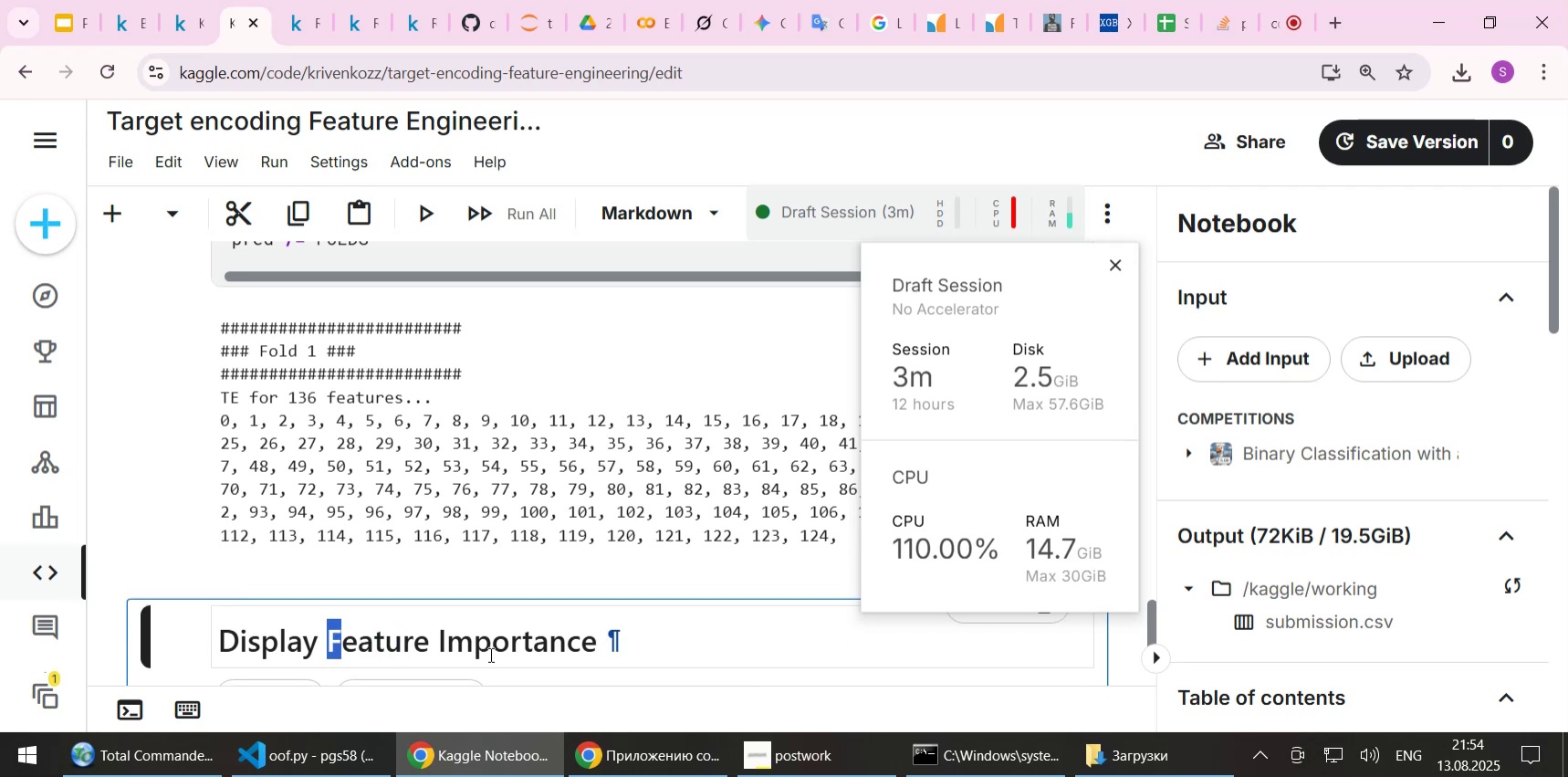 
scroll: coordinate [597, 522], scroll_direction: down, amount: 1.0
 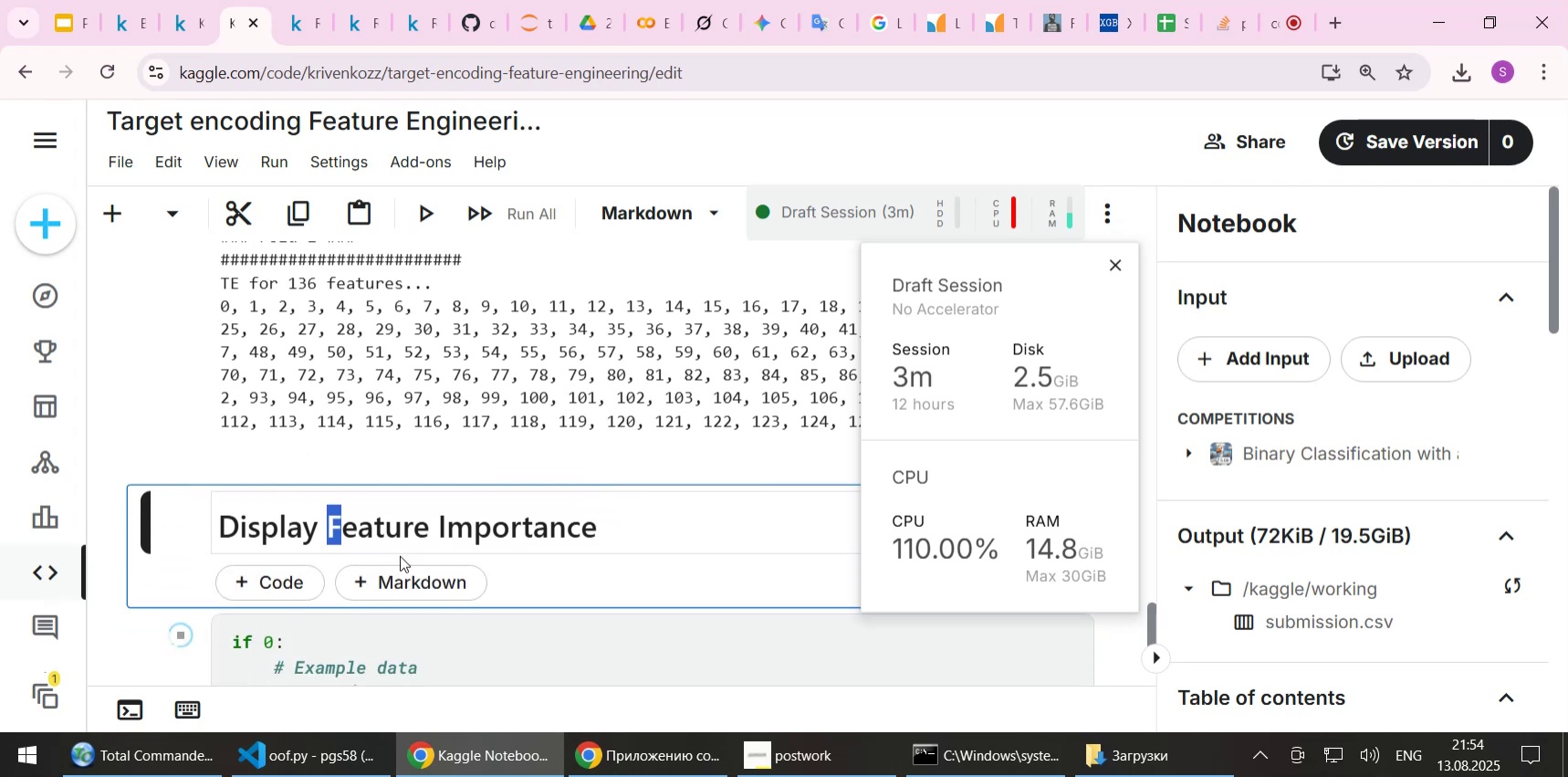 
left_click([410, 529])
 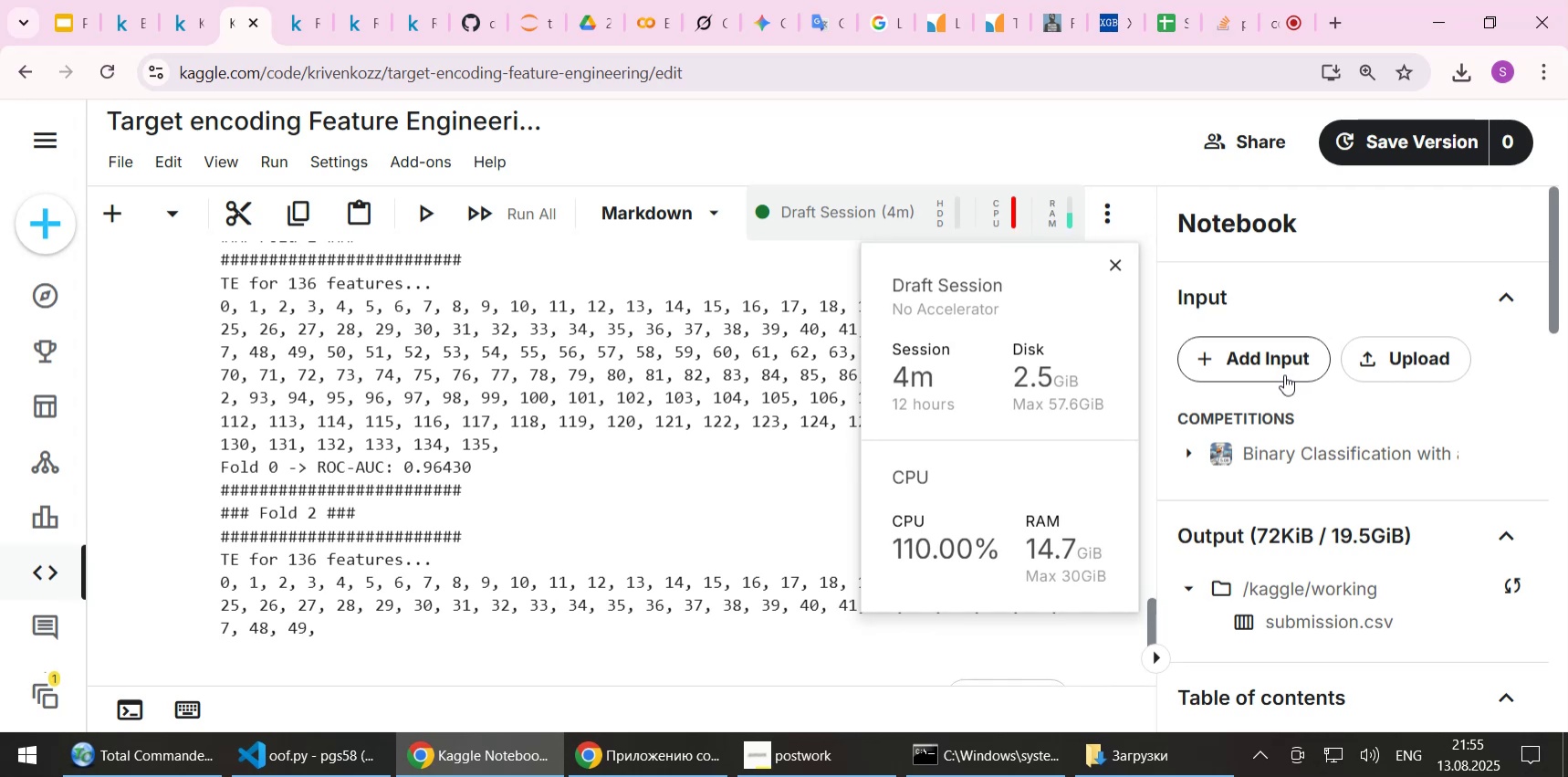 
wait(60.82)
 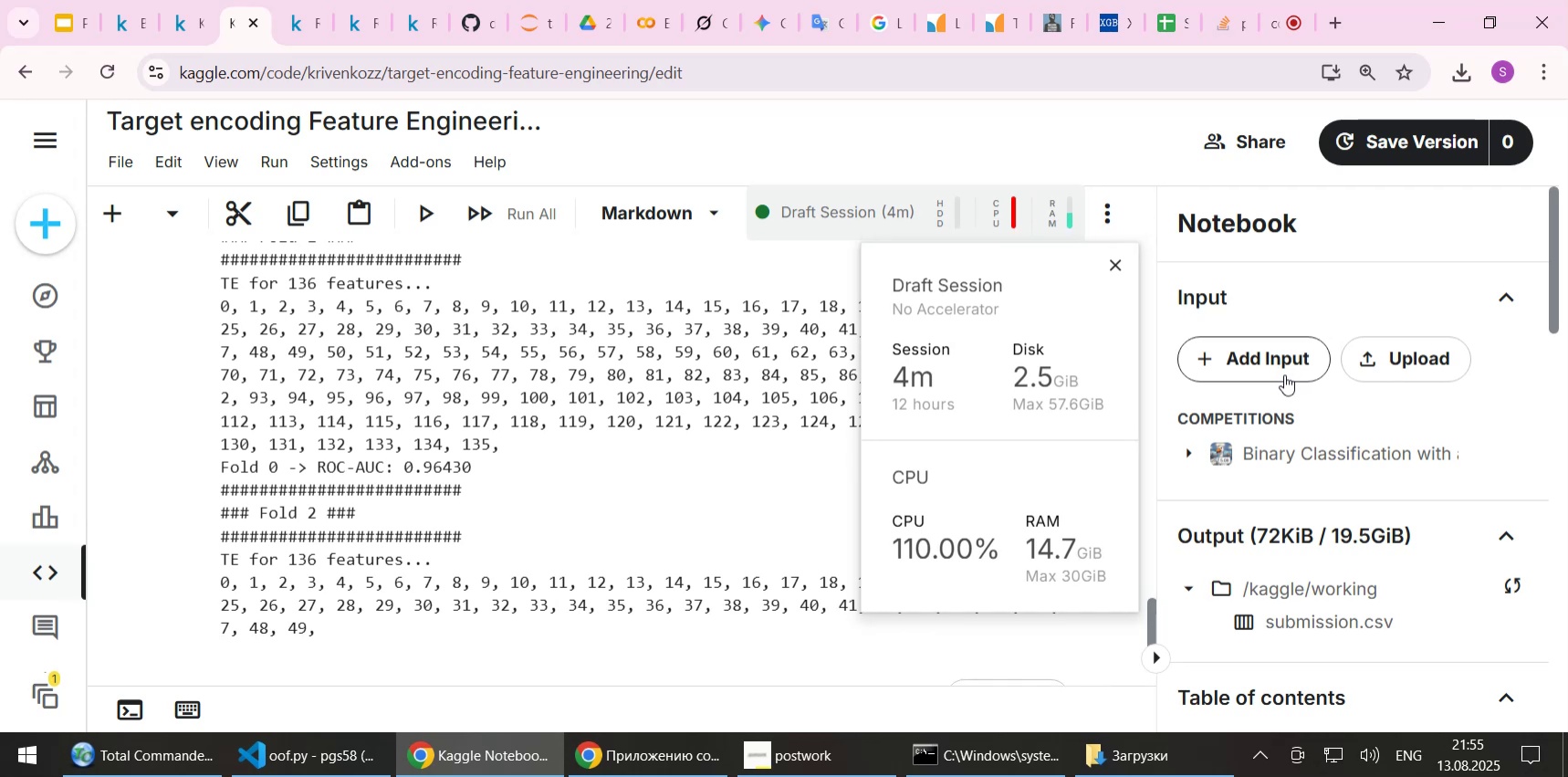 
scroll: coordinate [714, 447], scroll_direction: down, amount: 1.0
 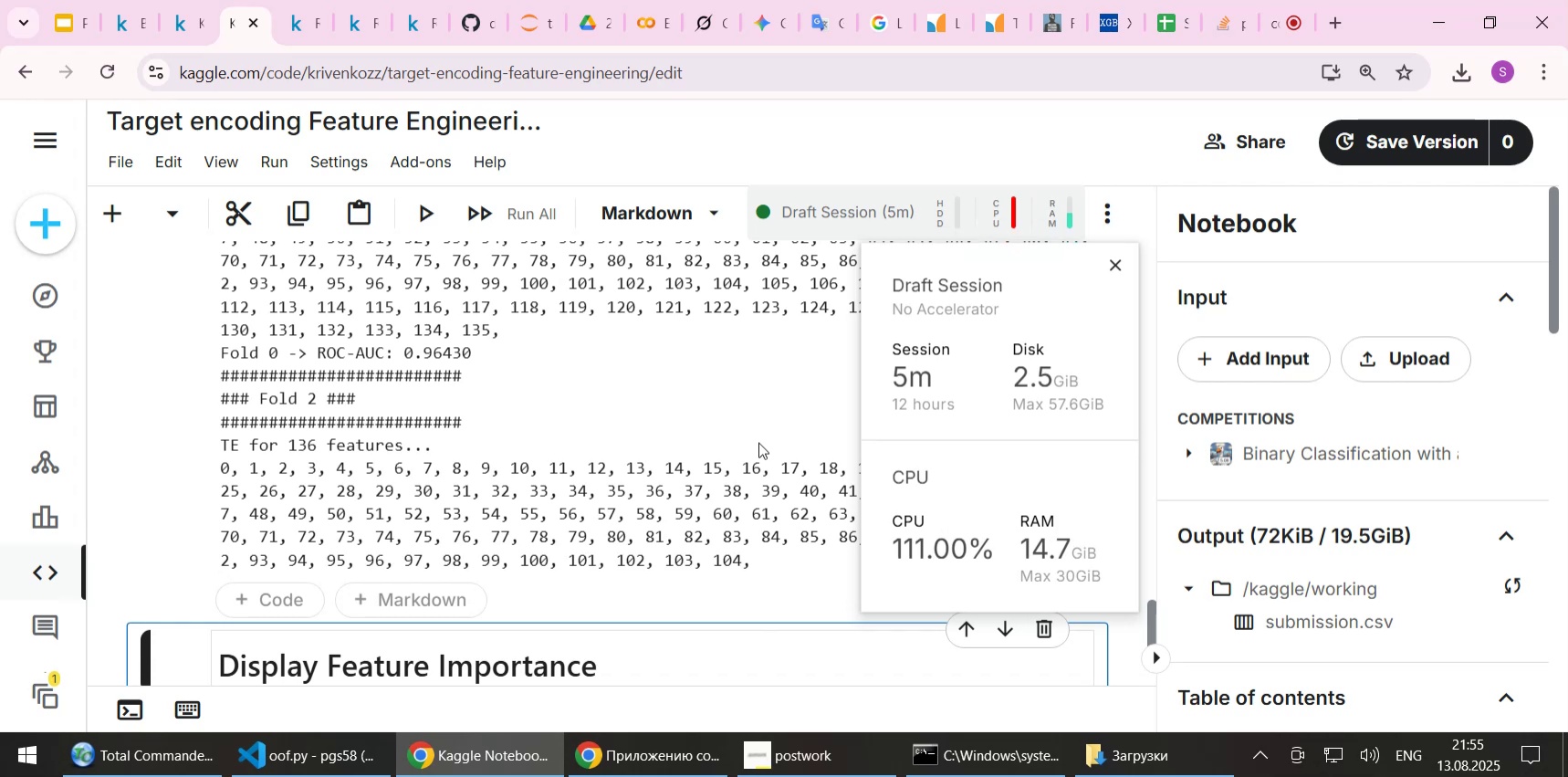 
wait(27.55)
 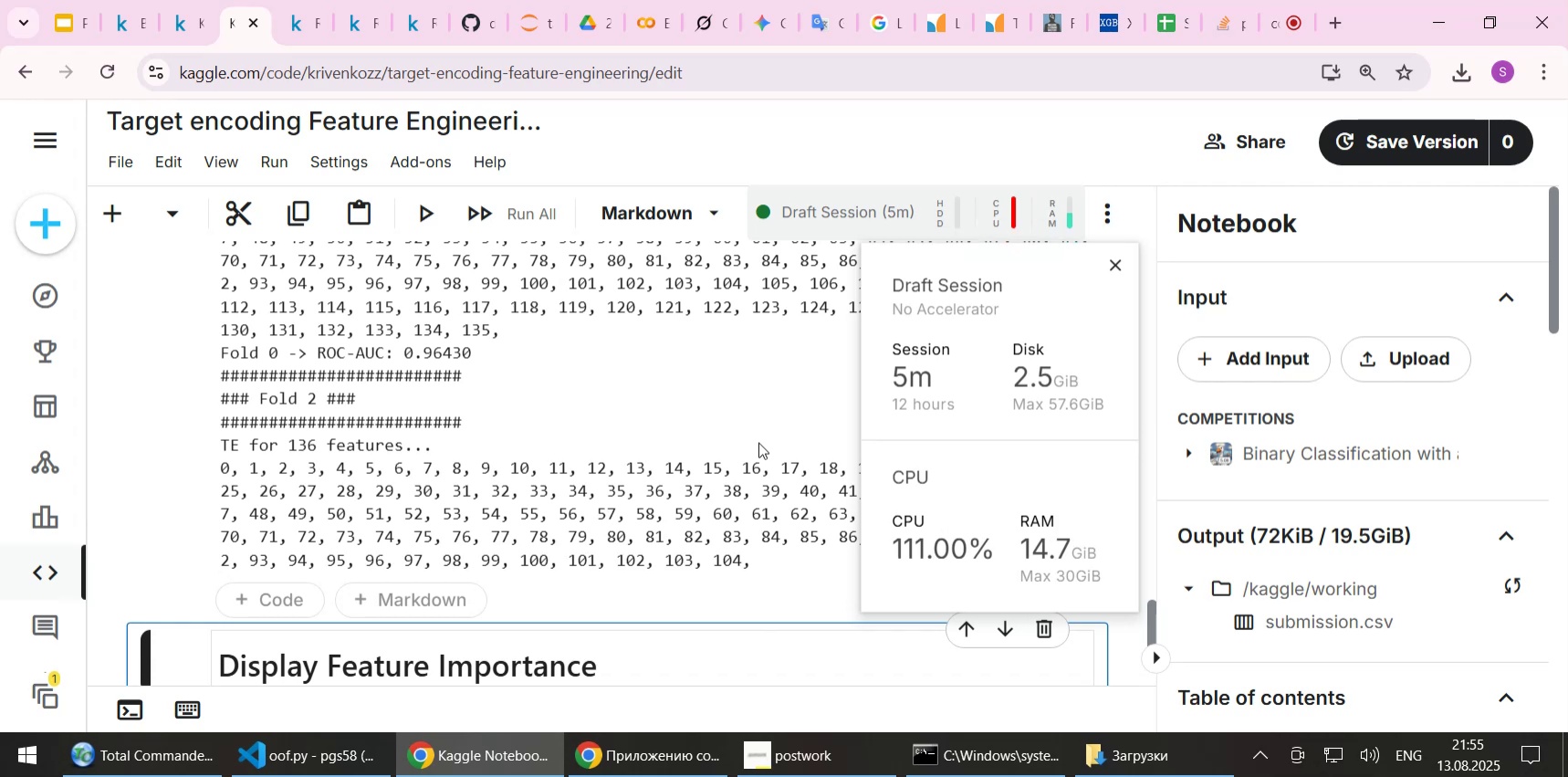 
scroll: coordinate [702, 443], scroll_direction: down, amount: 1.0
 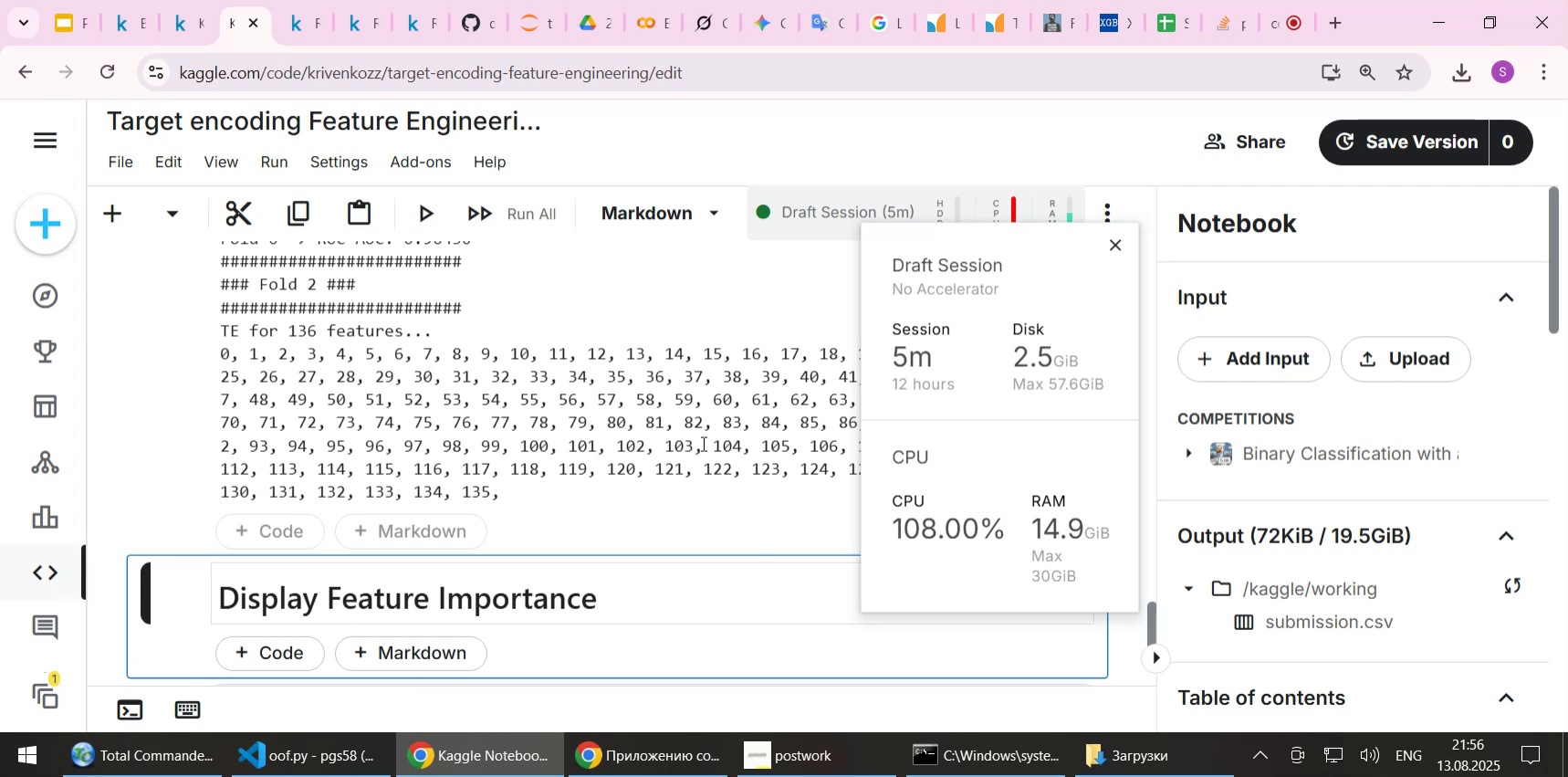 
wait(17.57)
 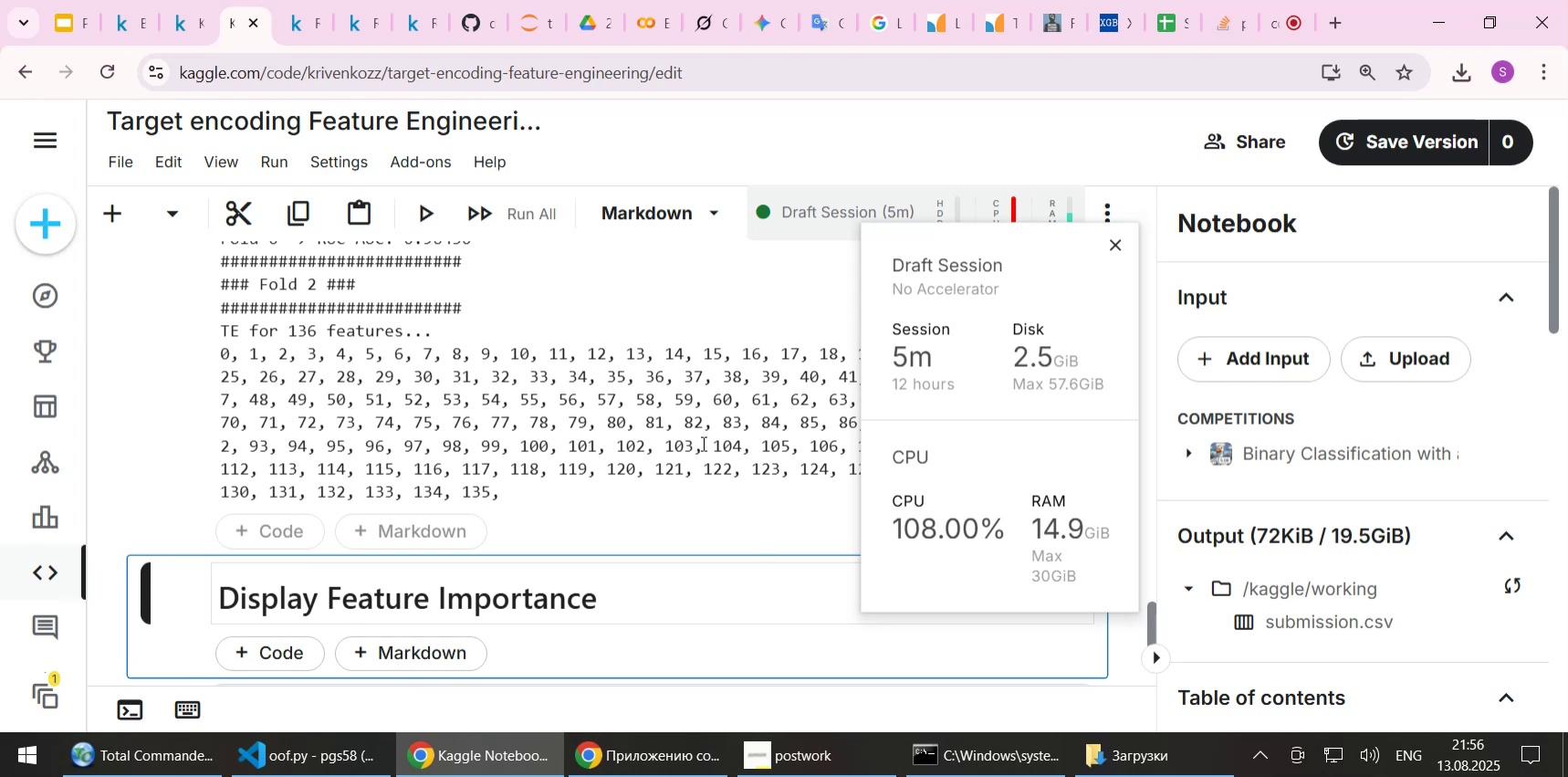 
scroll: coordinate [617, 485], scroll_direction: down, amount: 1.0
 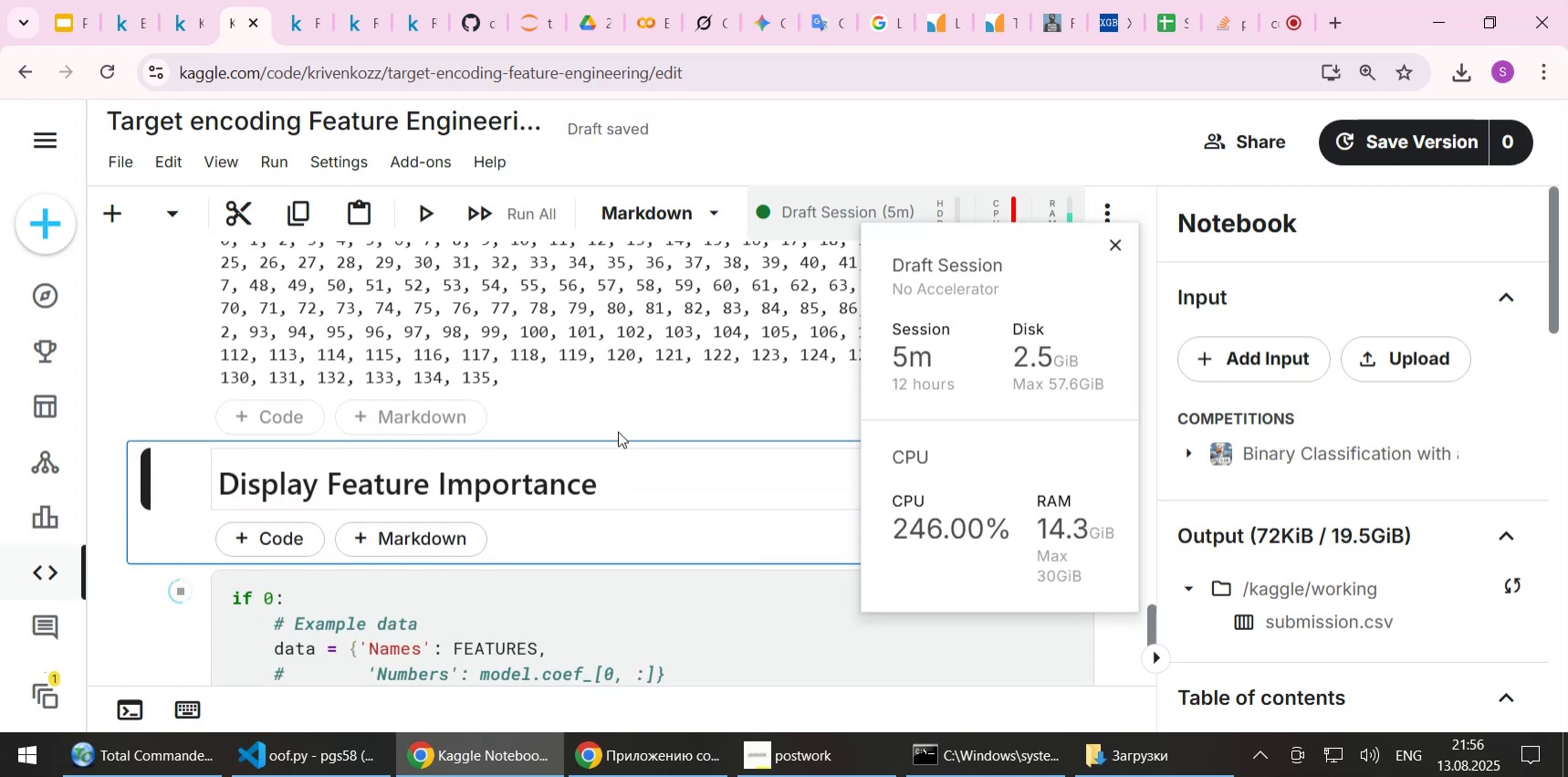 
scroll: coordinate [621, 411], scroll_direction: up, amount: 1.0
 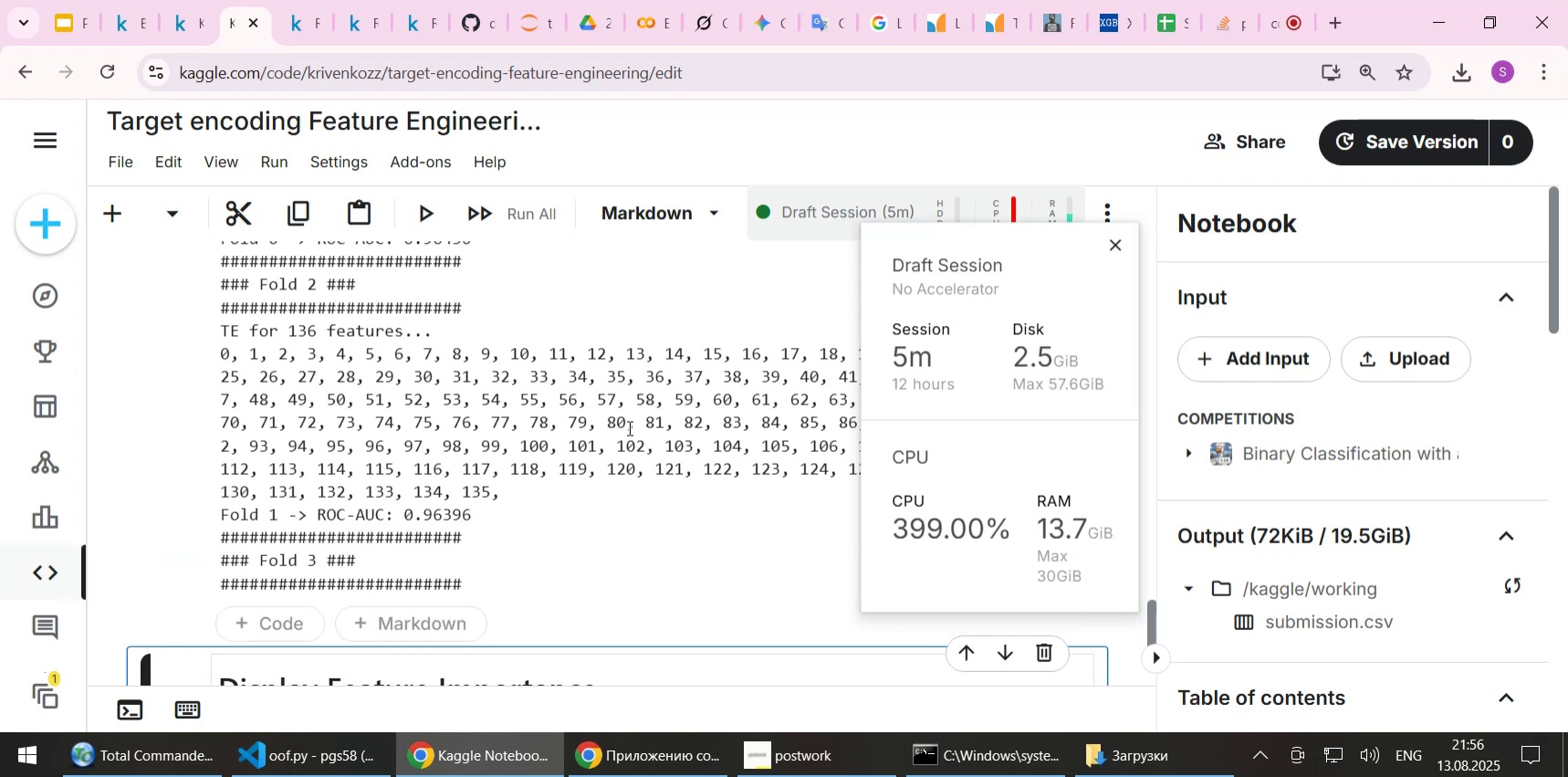 
wait(23.43)
 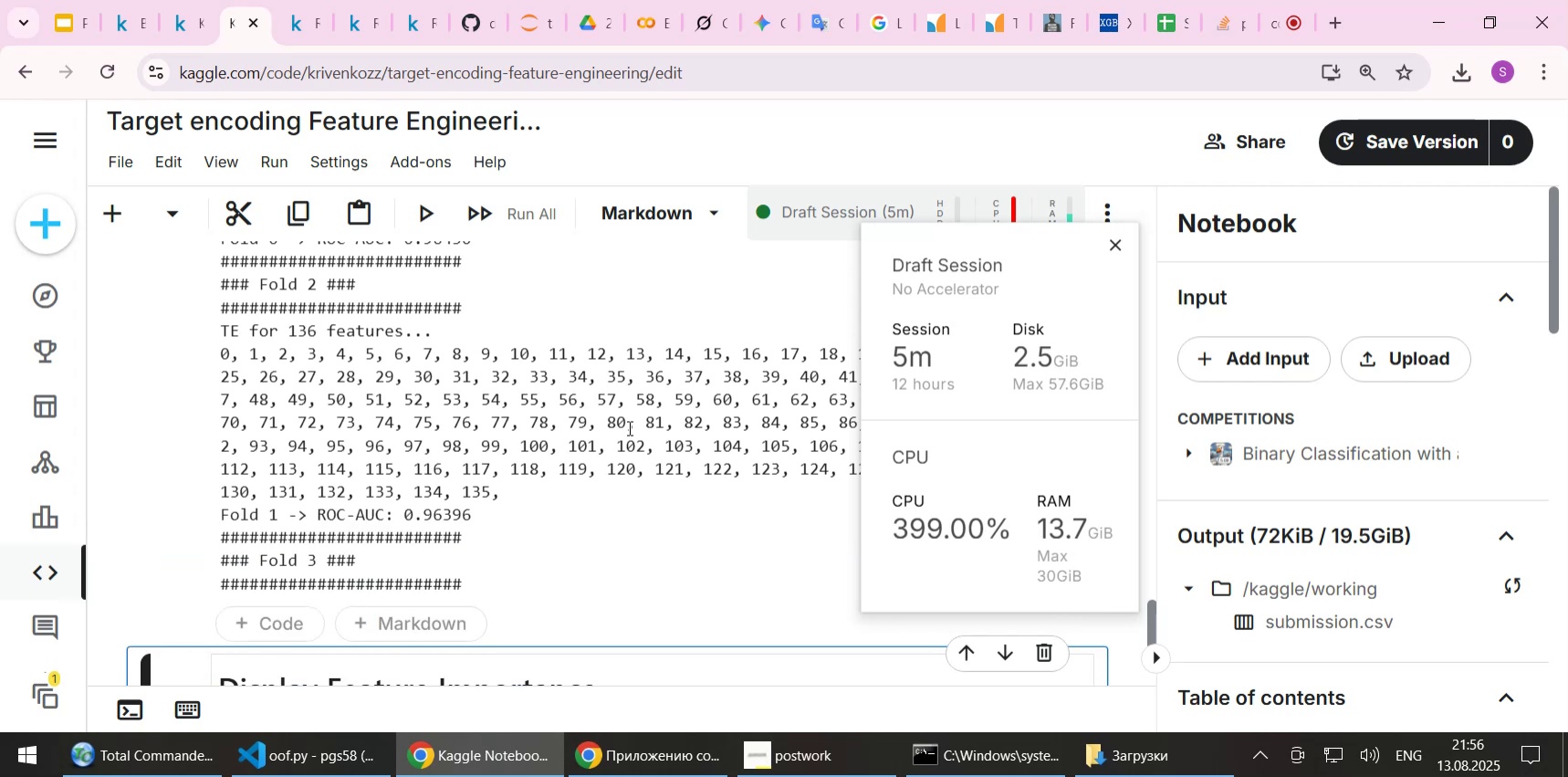 
scroll: coordinate [534, 472], scroll_direction: down, amount: 1.0
 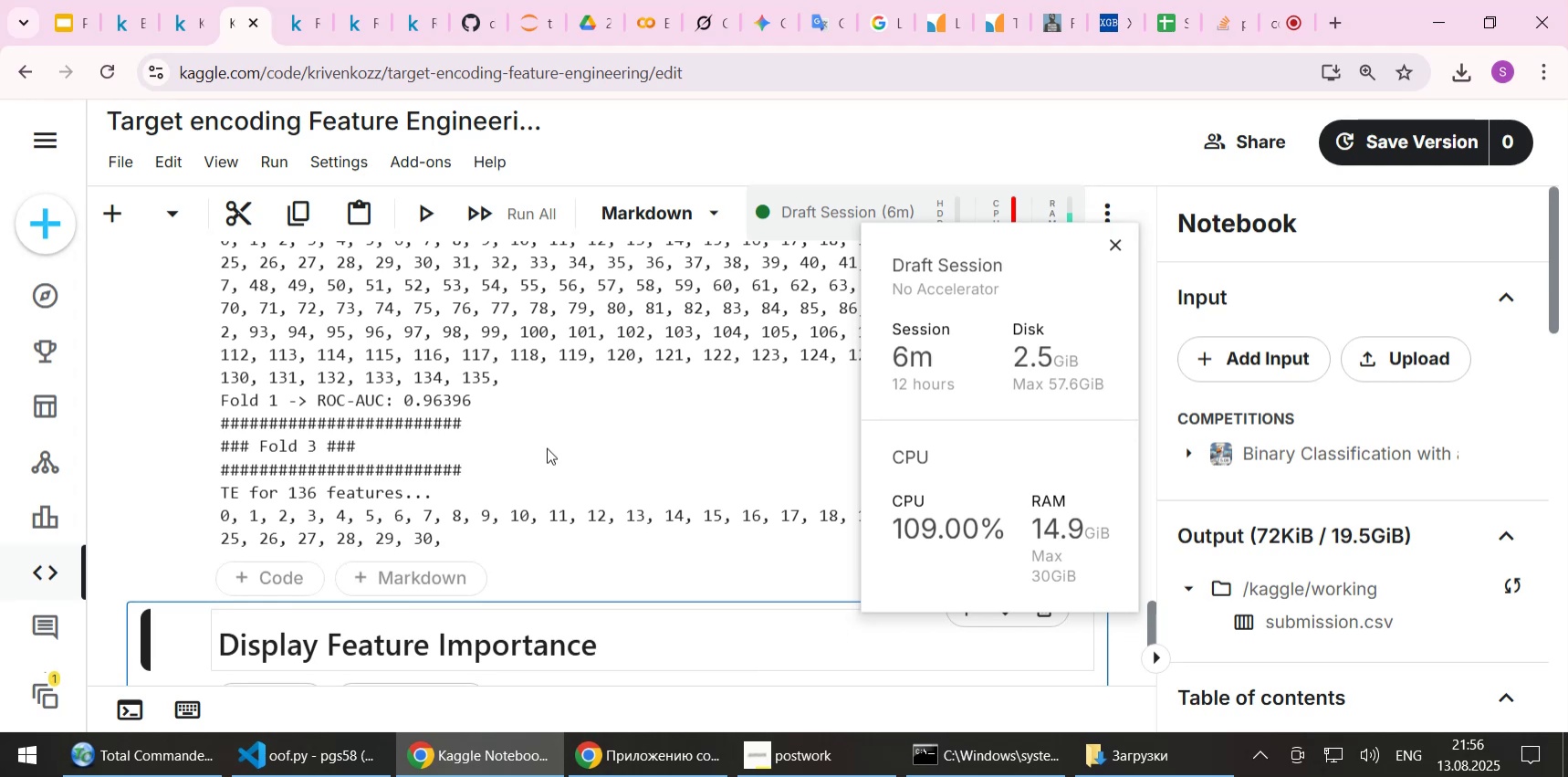 
wait(17.88)
 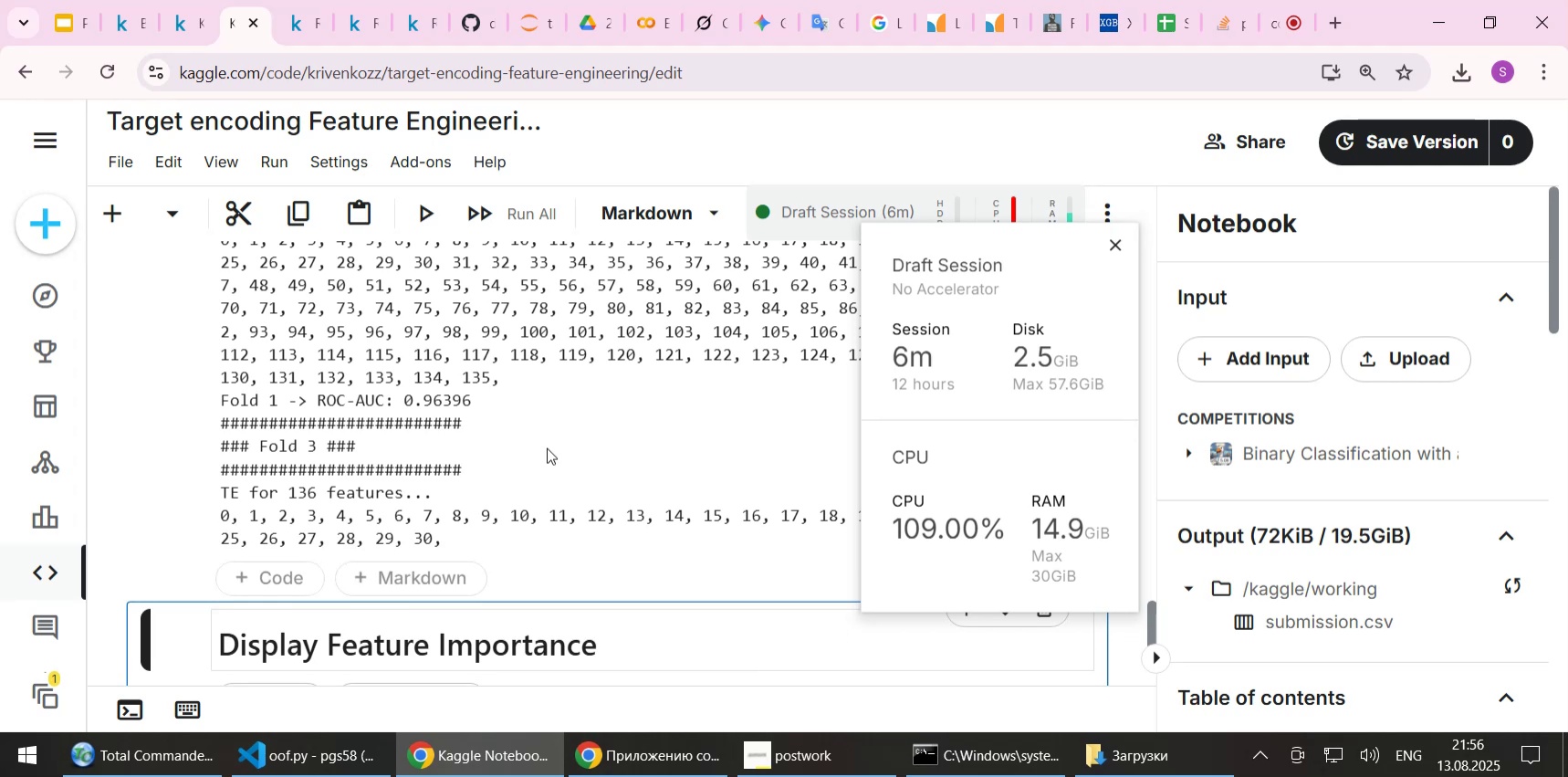 
scroll: coordinate [543, 436], scroll_direction: down, amount: 1.0
 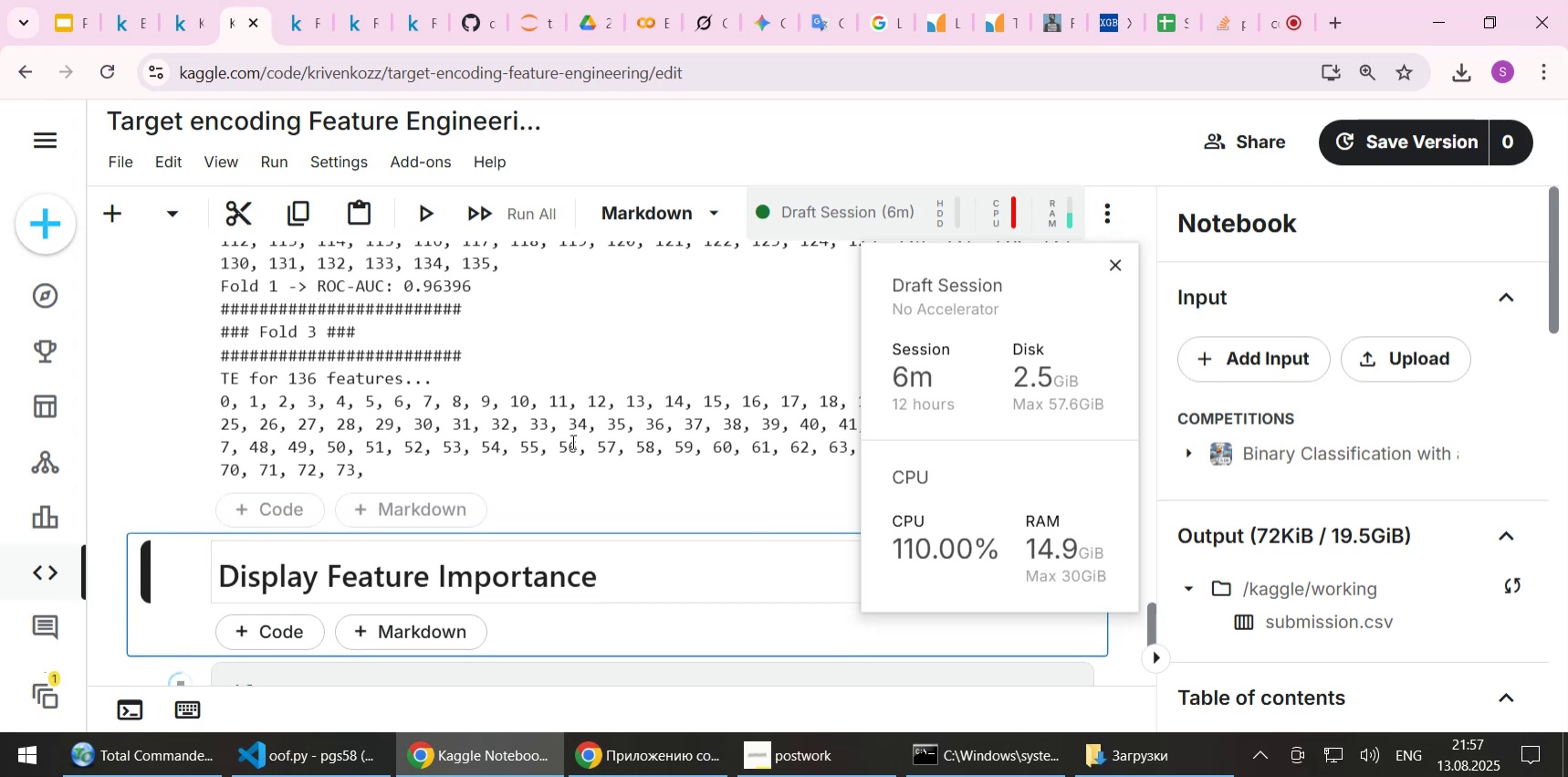 
wait(20.96)
 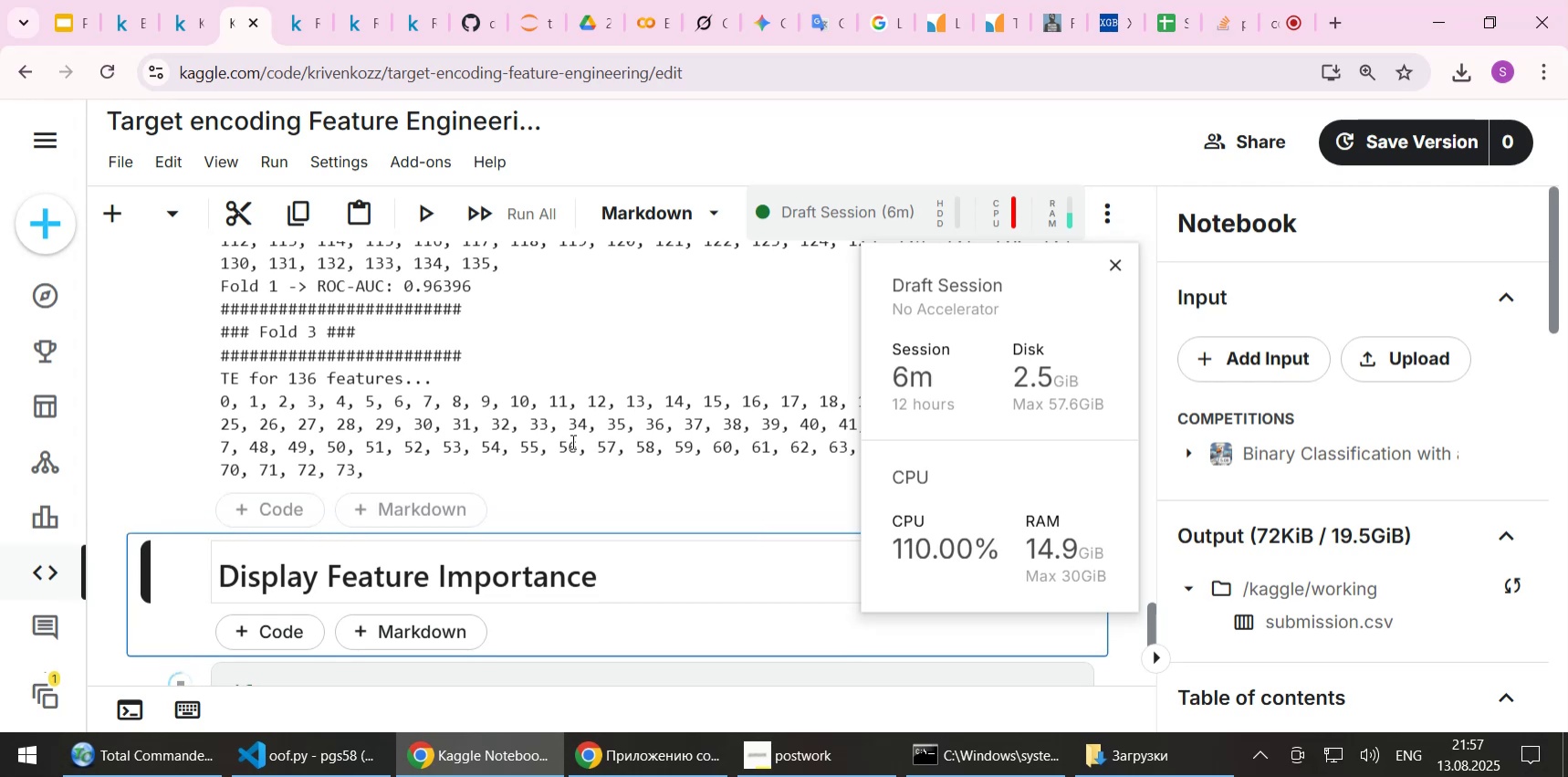 
mouse_move([1302, 590])
 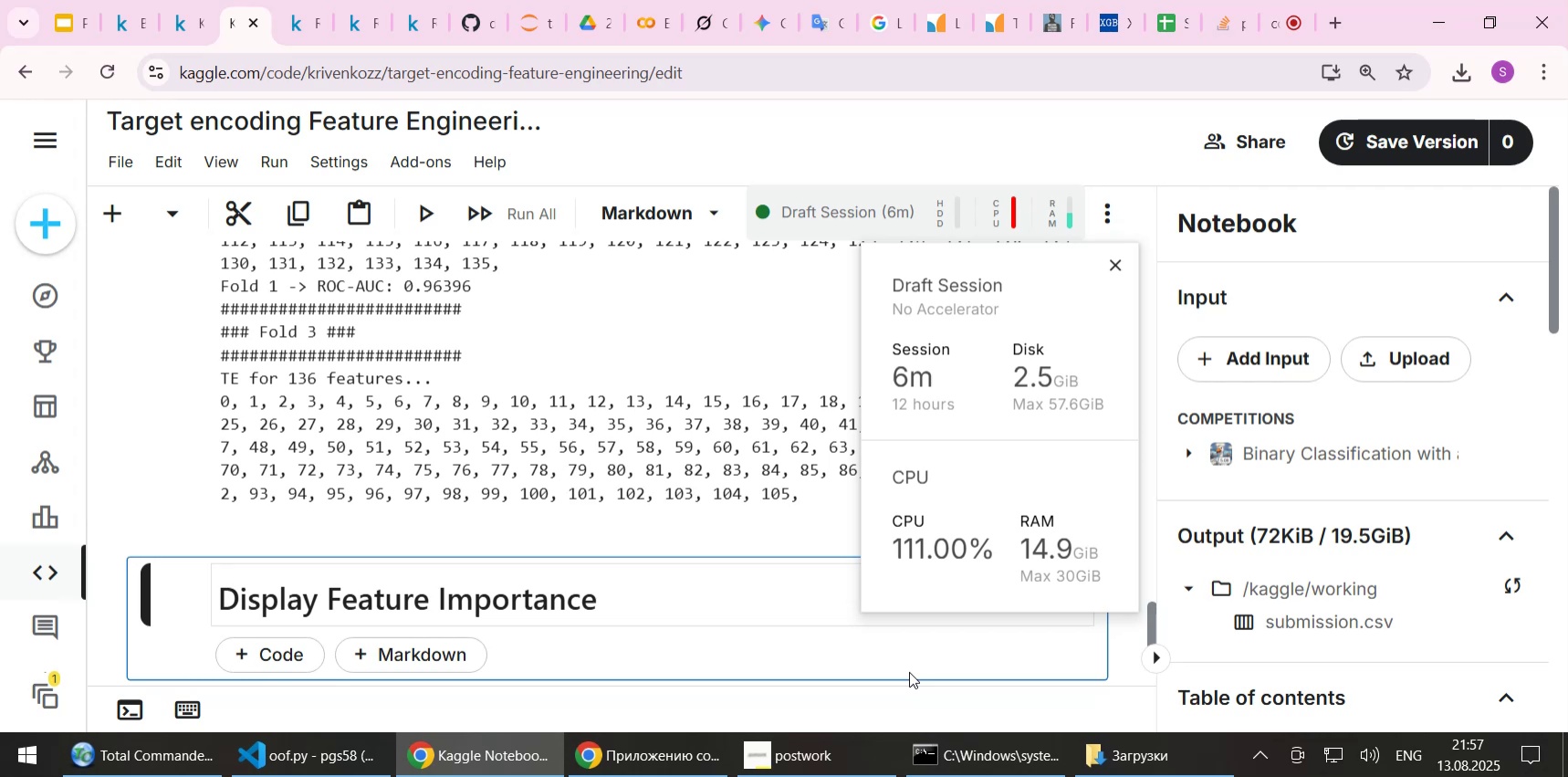 
wait(14.76)
 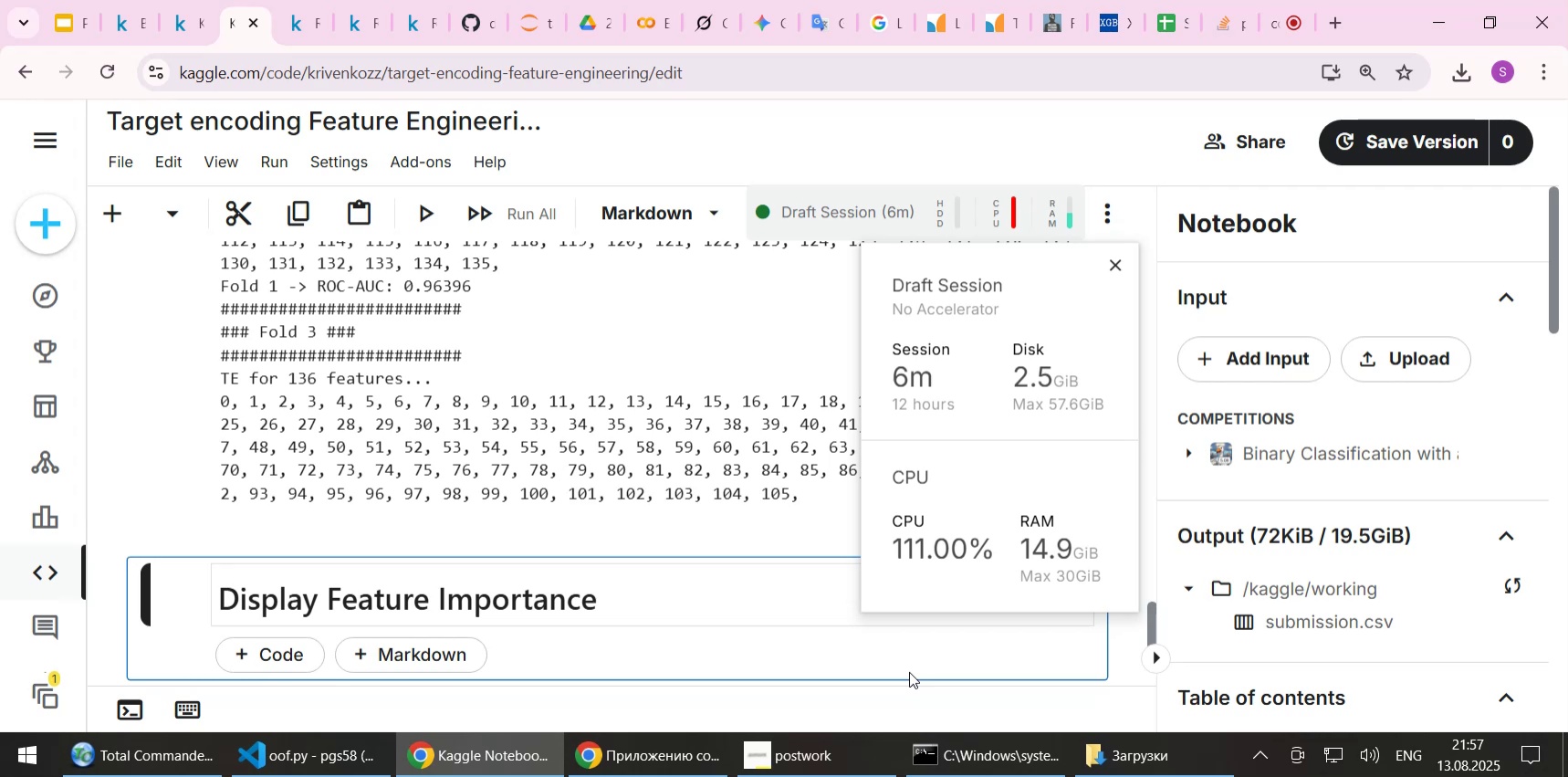 
scroll: coordinate [782, 469], scroll_direction: down, amount: 3.0
 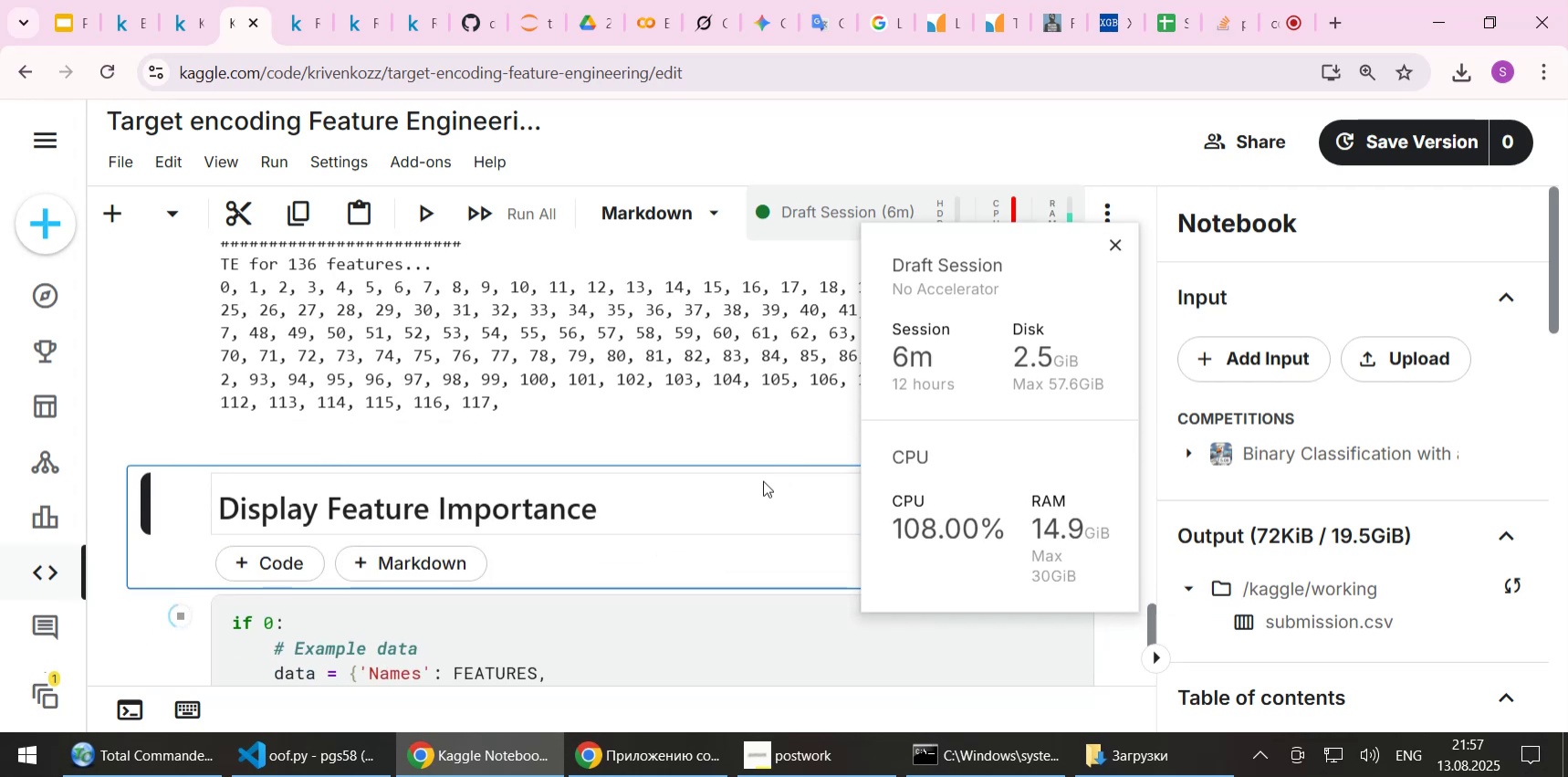 
mouse_move([967, 510])
 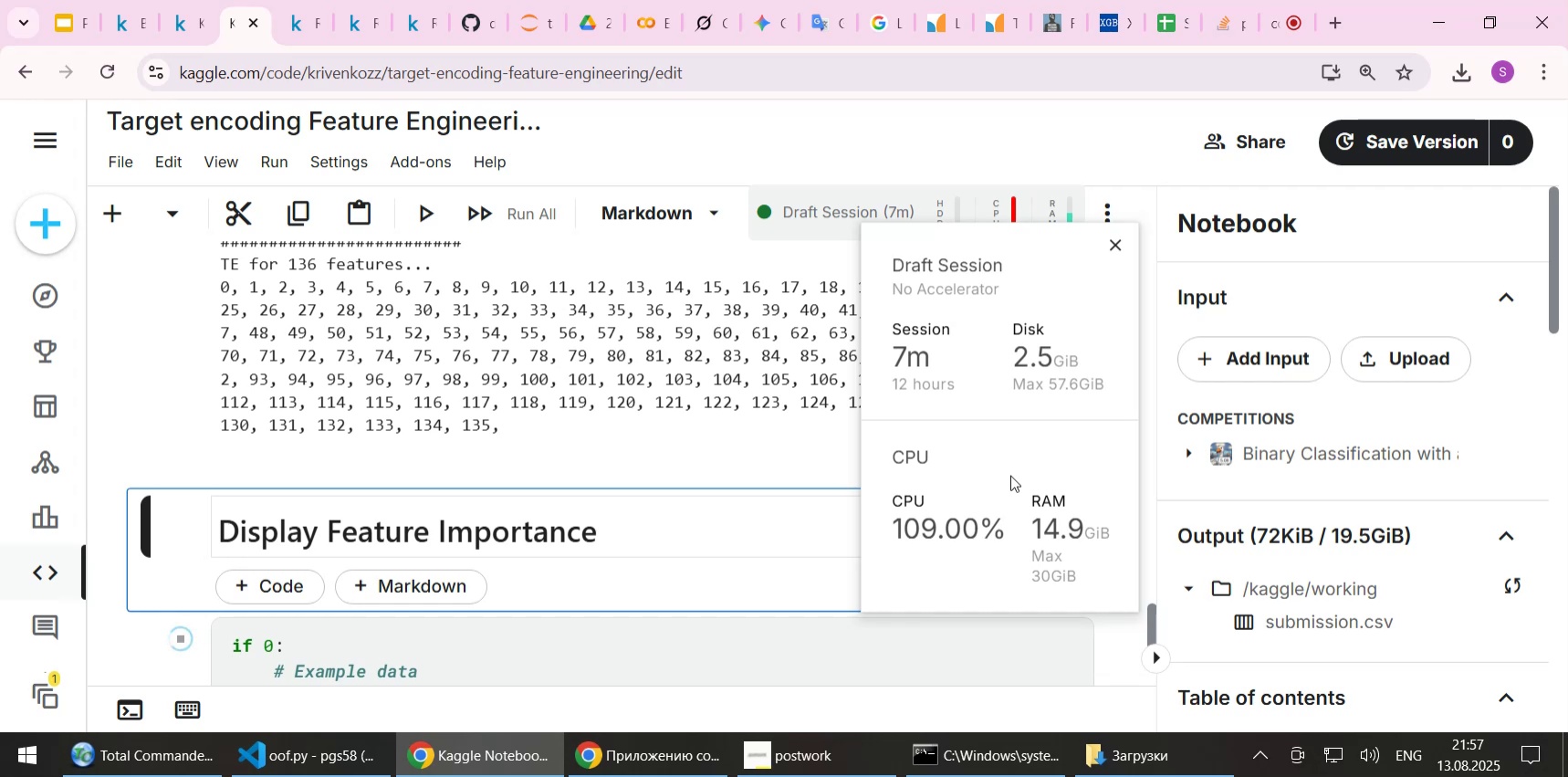 
wait(10.93)
 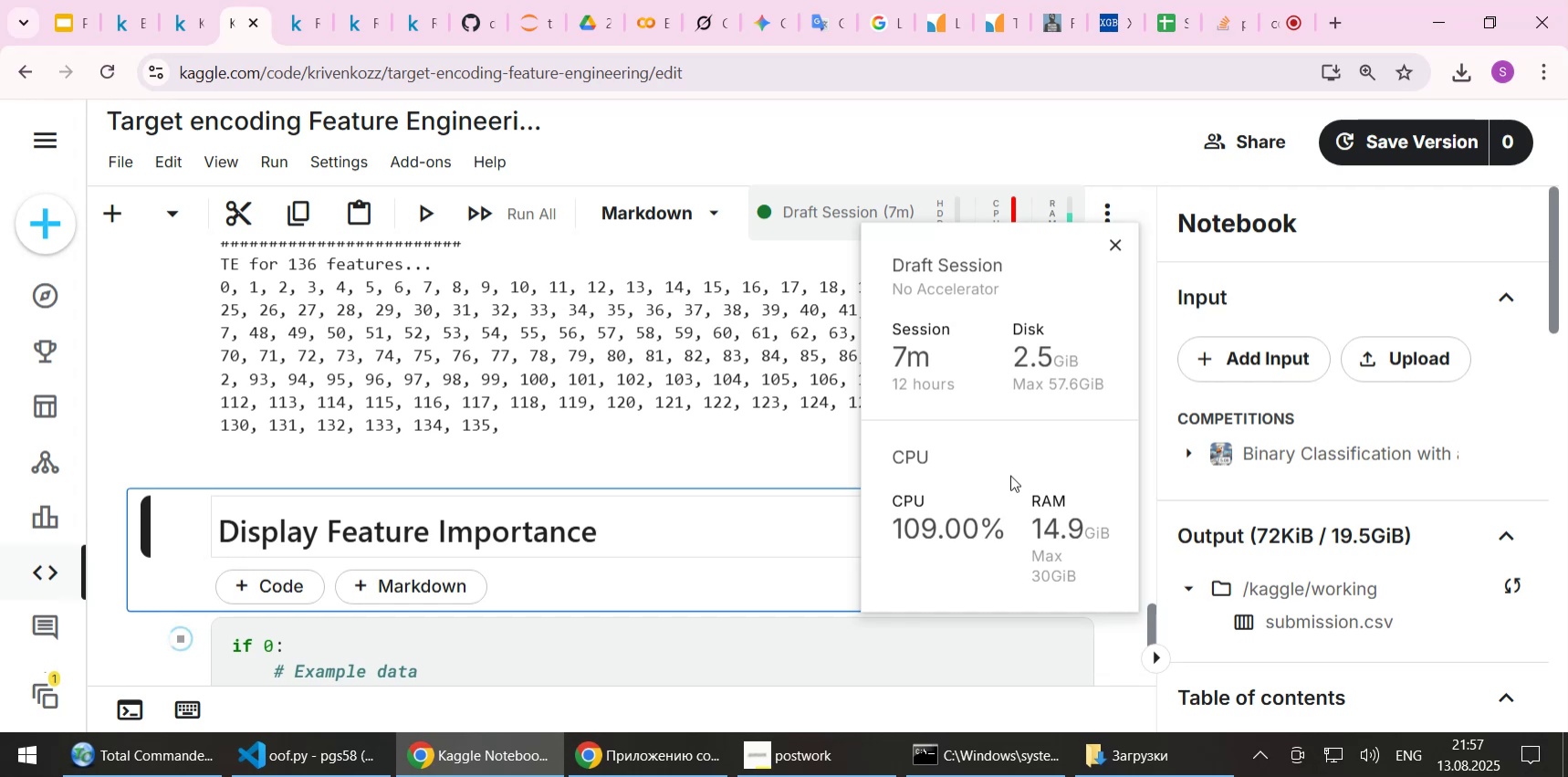 
left_click([121, 163])
 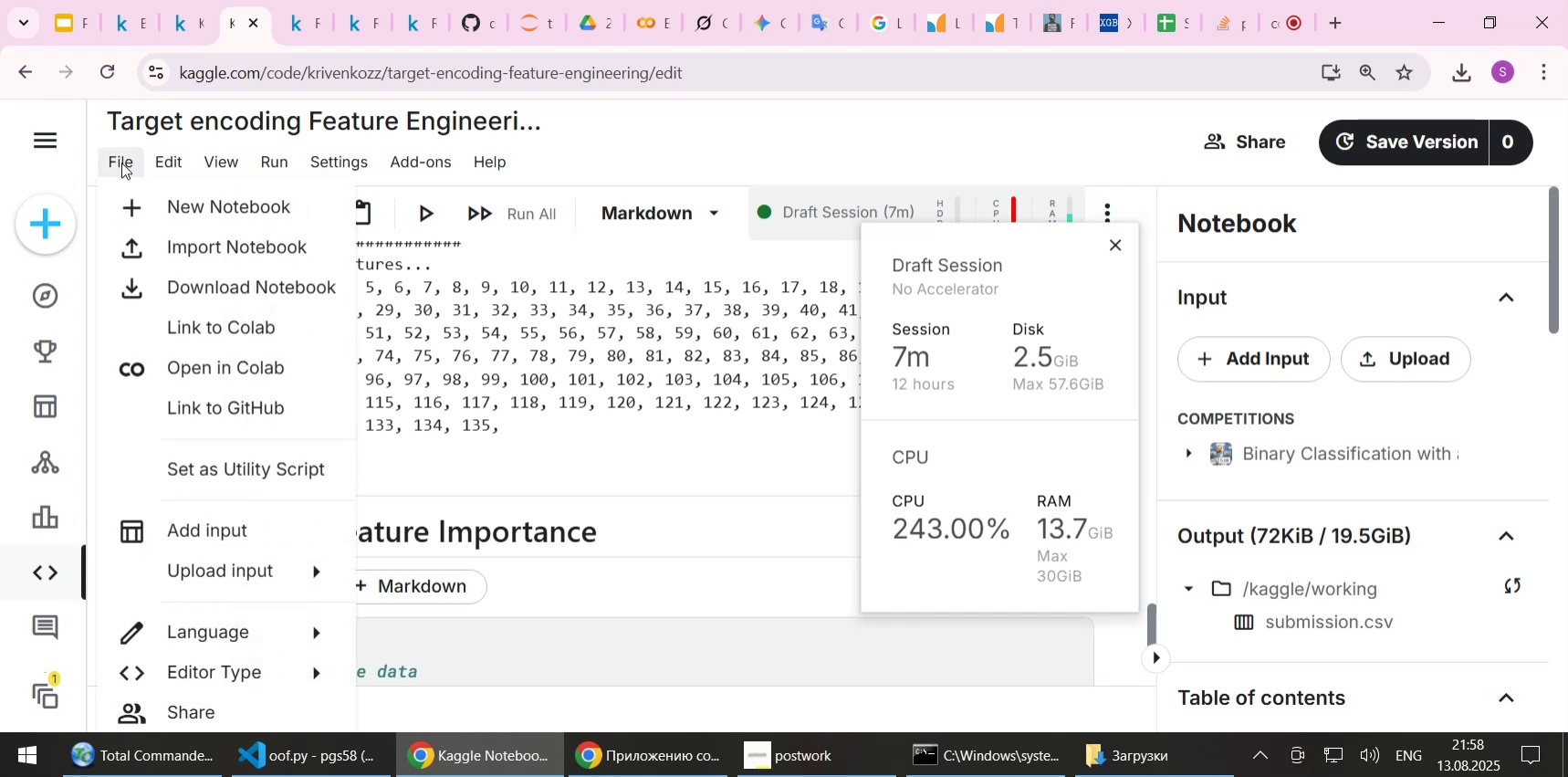 
wait(5.36)
 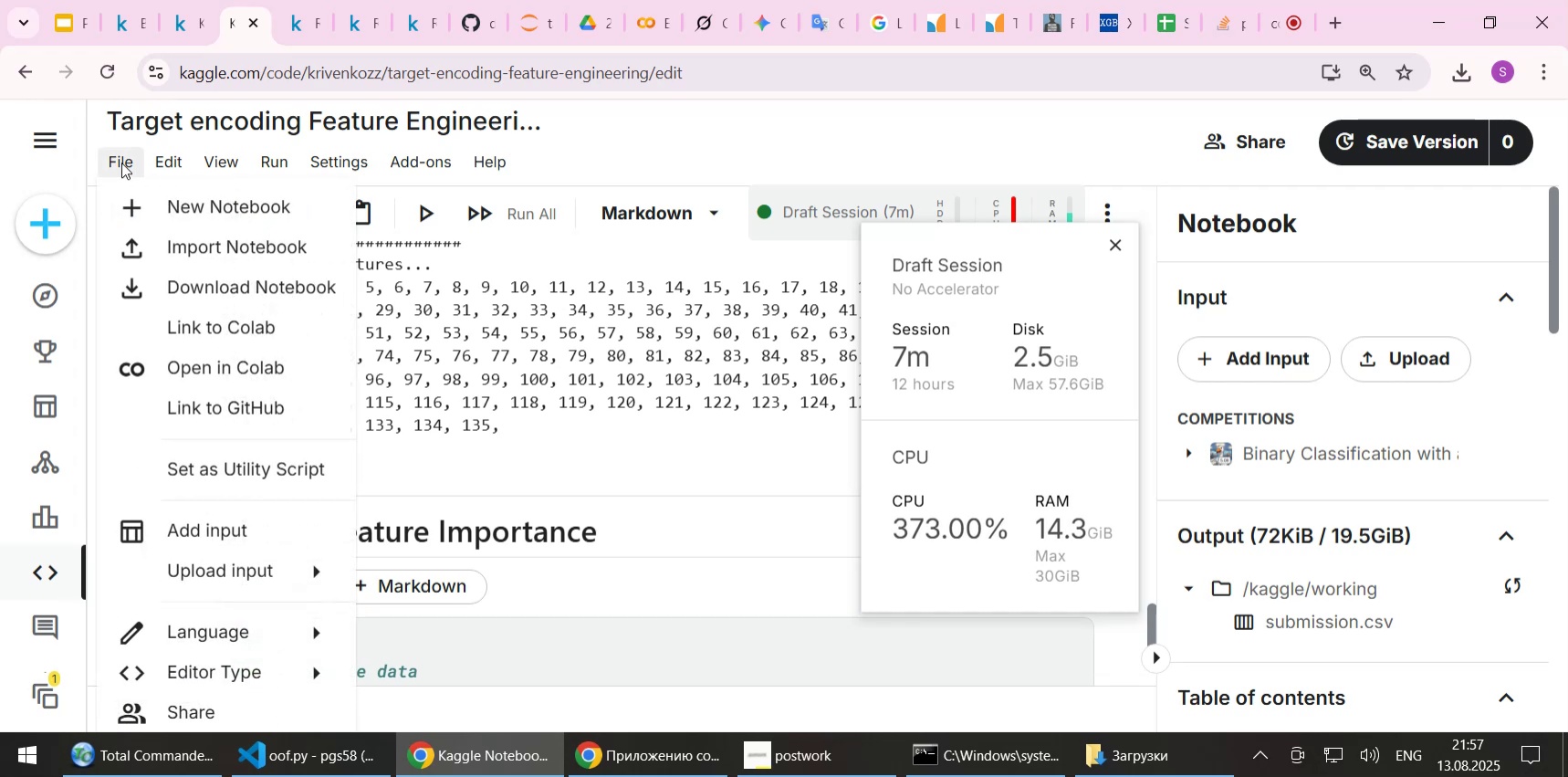 
left_click([121, 163])
 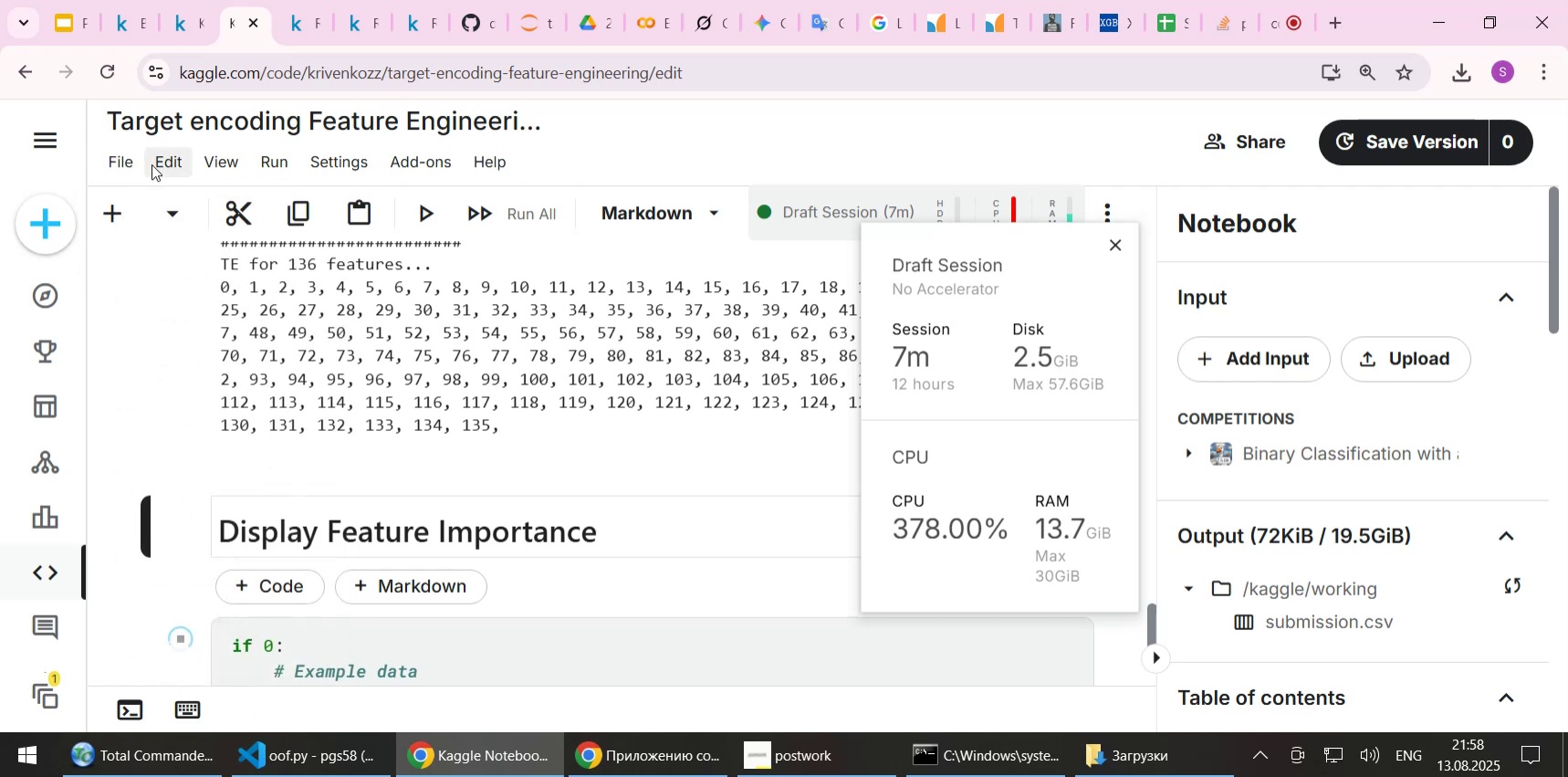 
left_click([167, 161])
 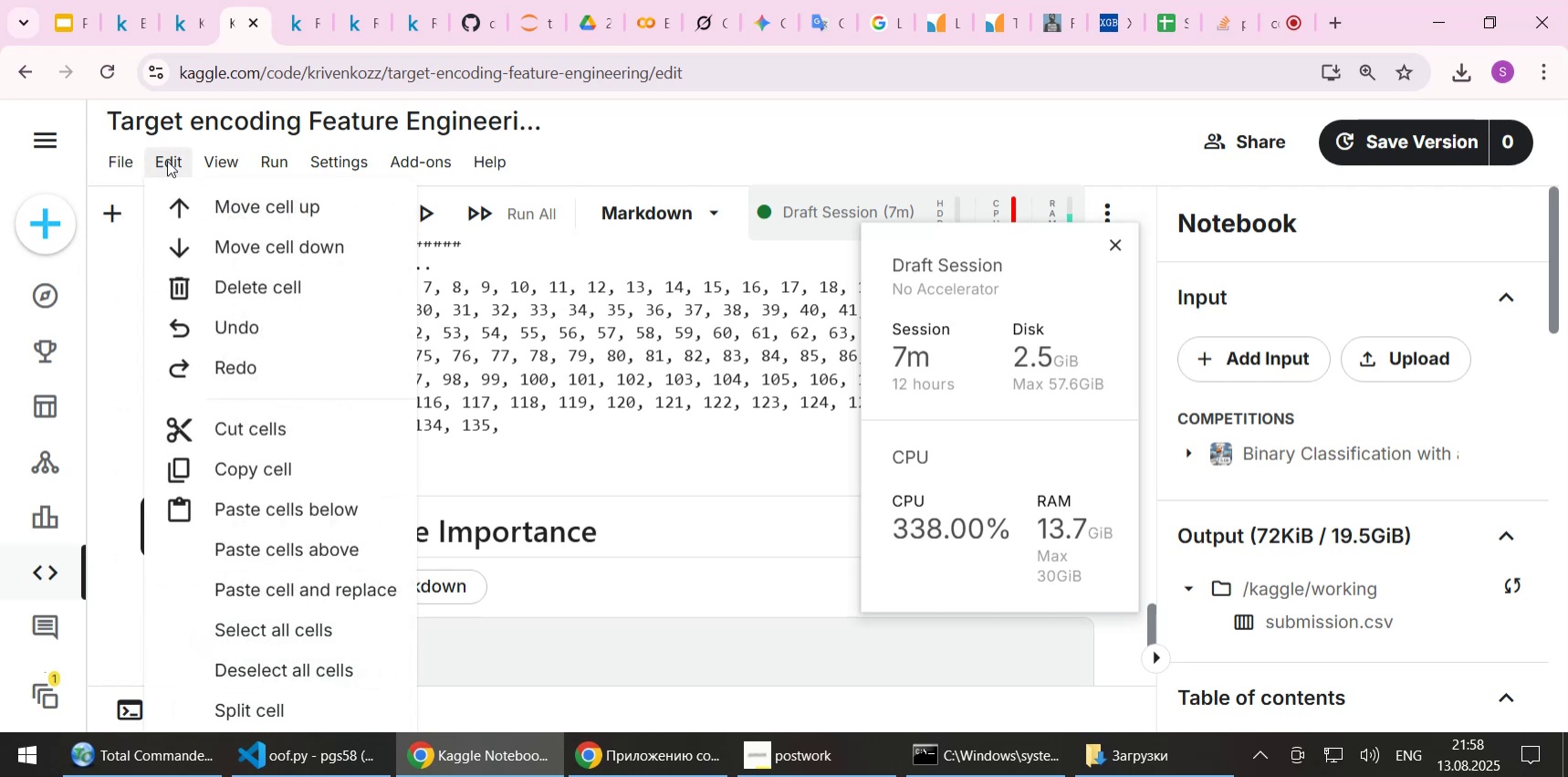 
left_click([166, 158])
 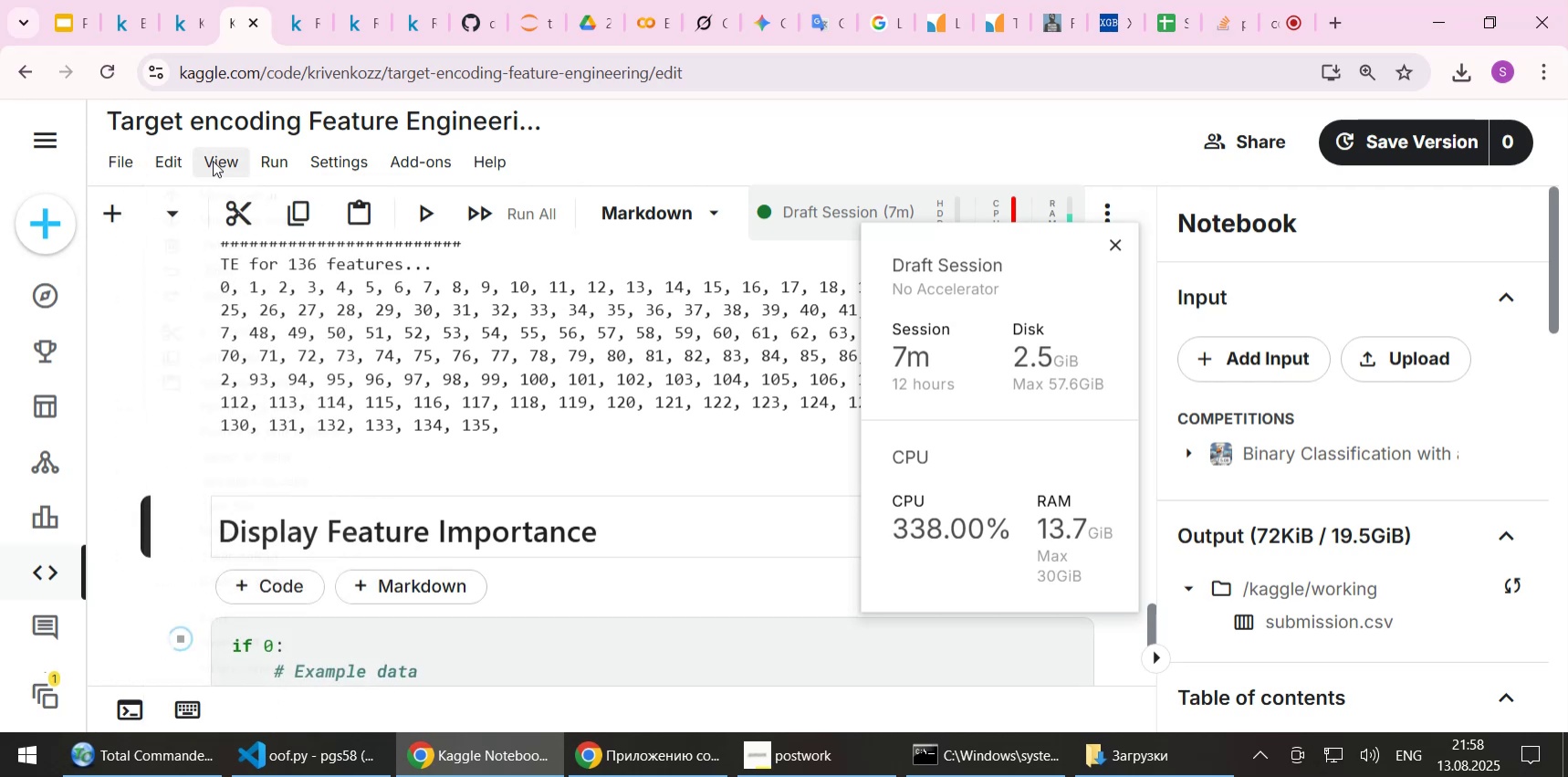 
left_click([213, 161])
 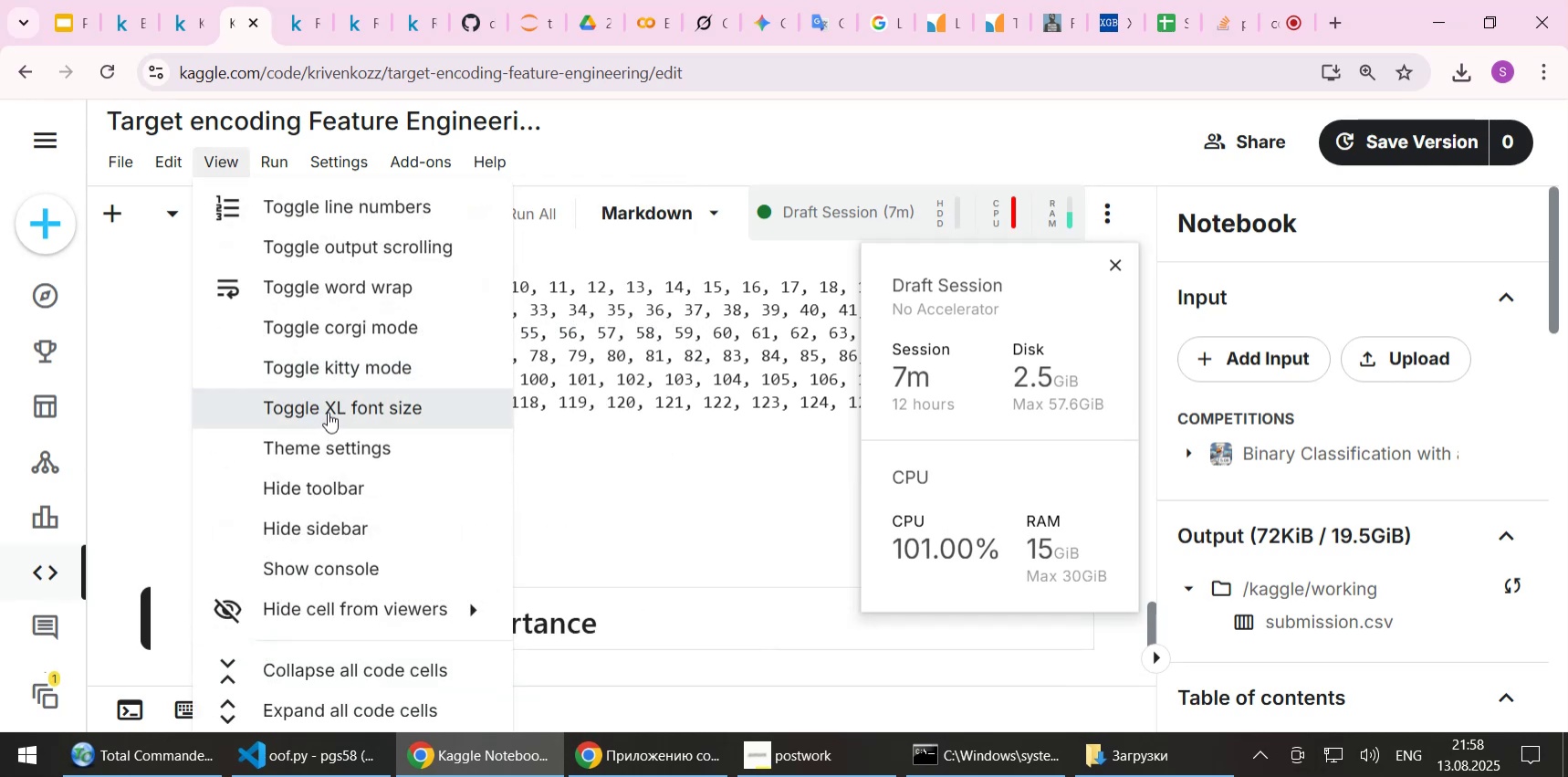 
wait(13.7)
 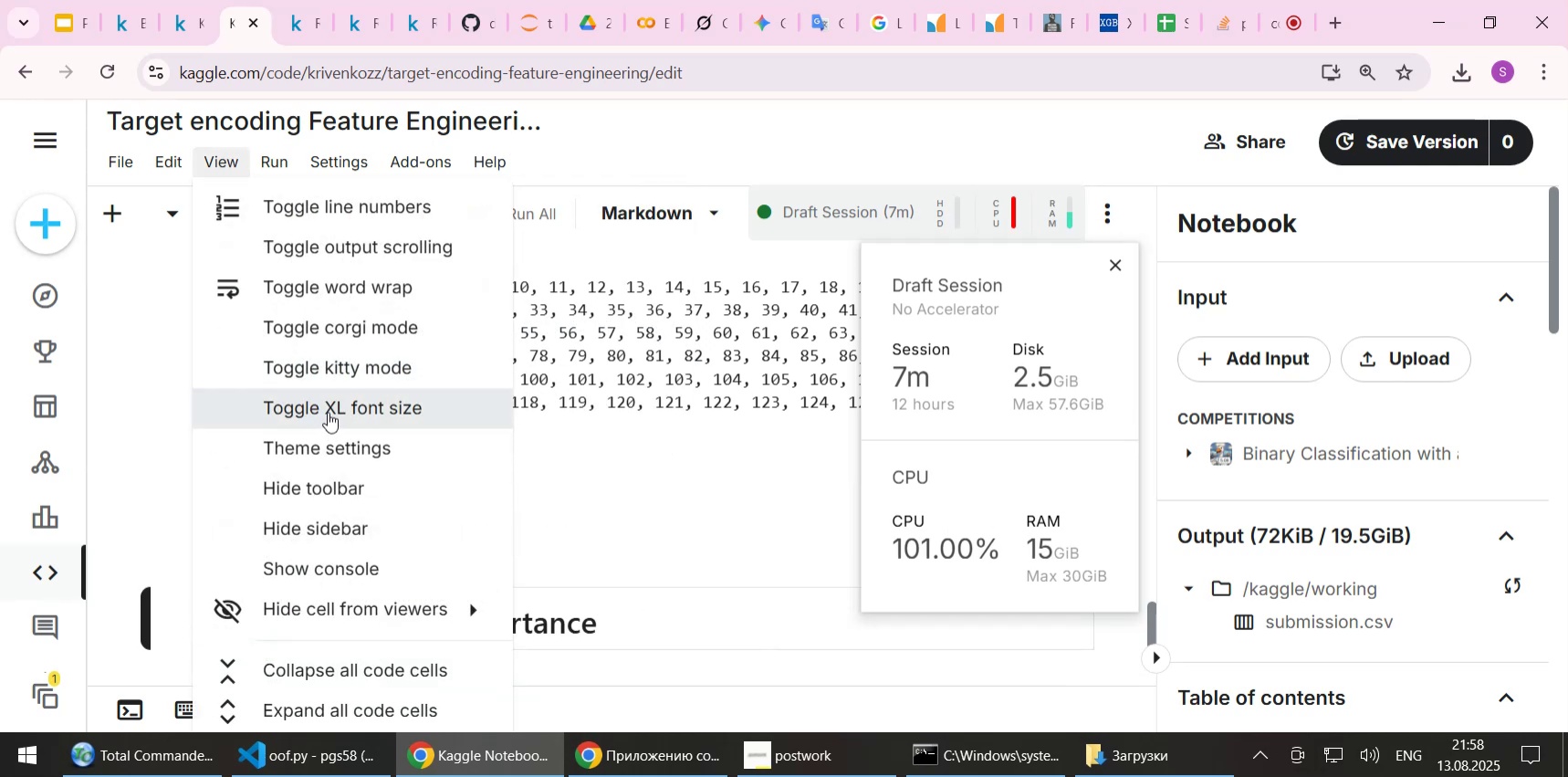 
left_click([218, 159])
 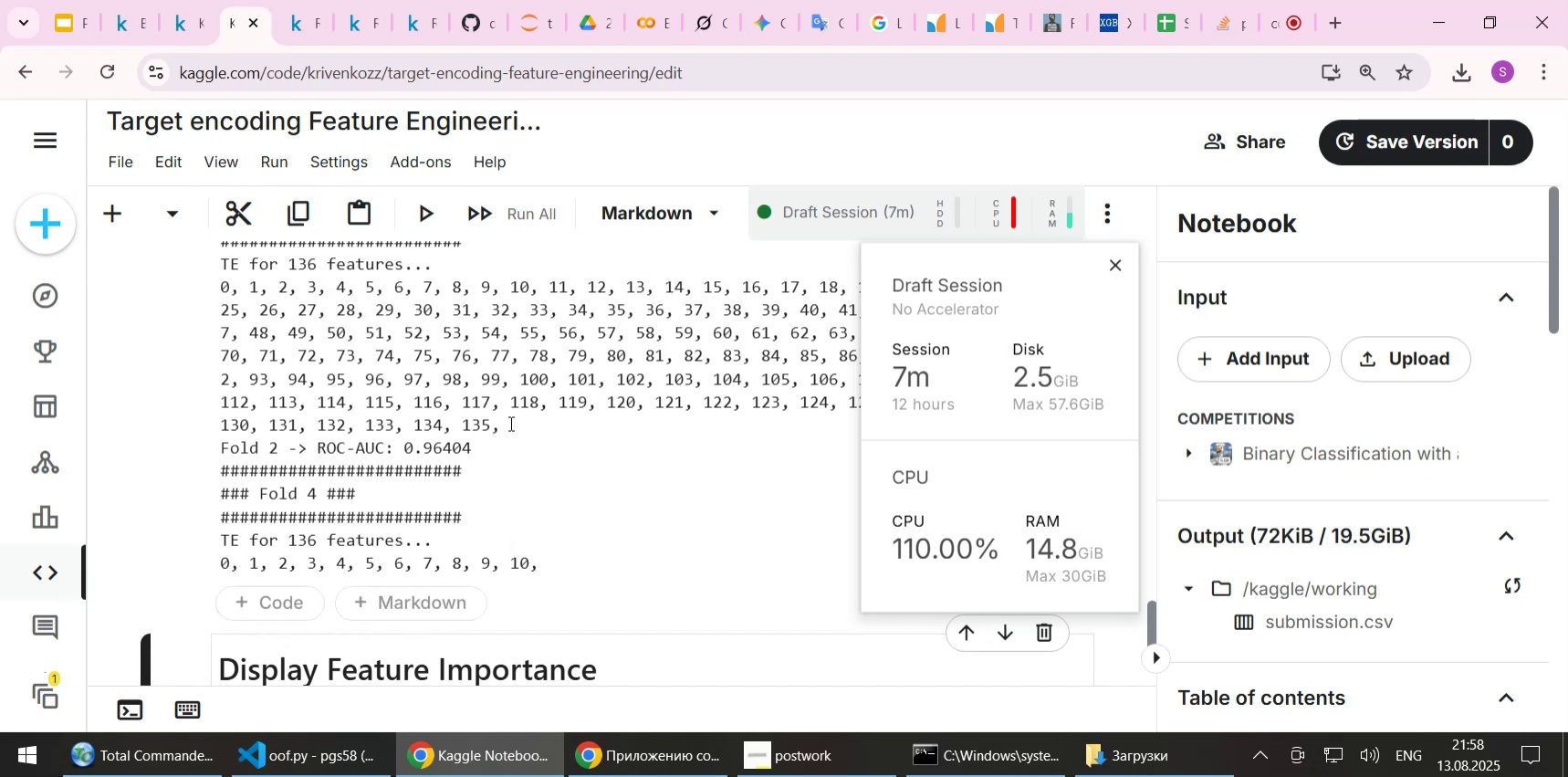 
scroll: coordinate [520, 449], scroll_direction: down, amount: 1.0
 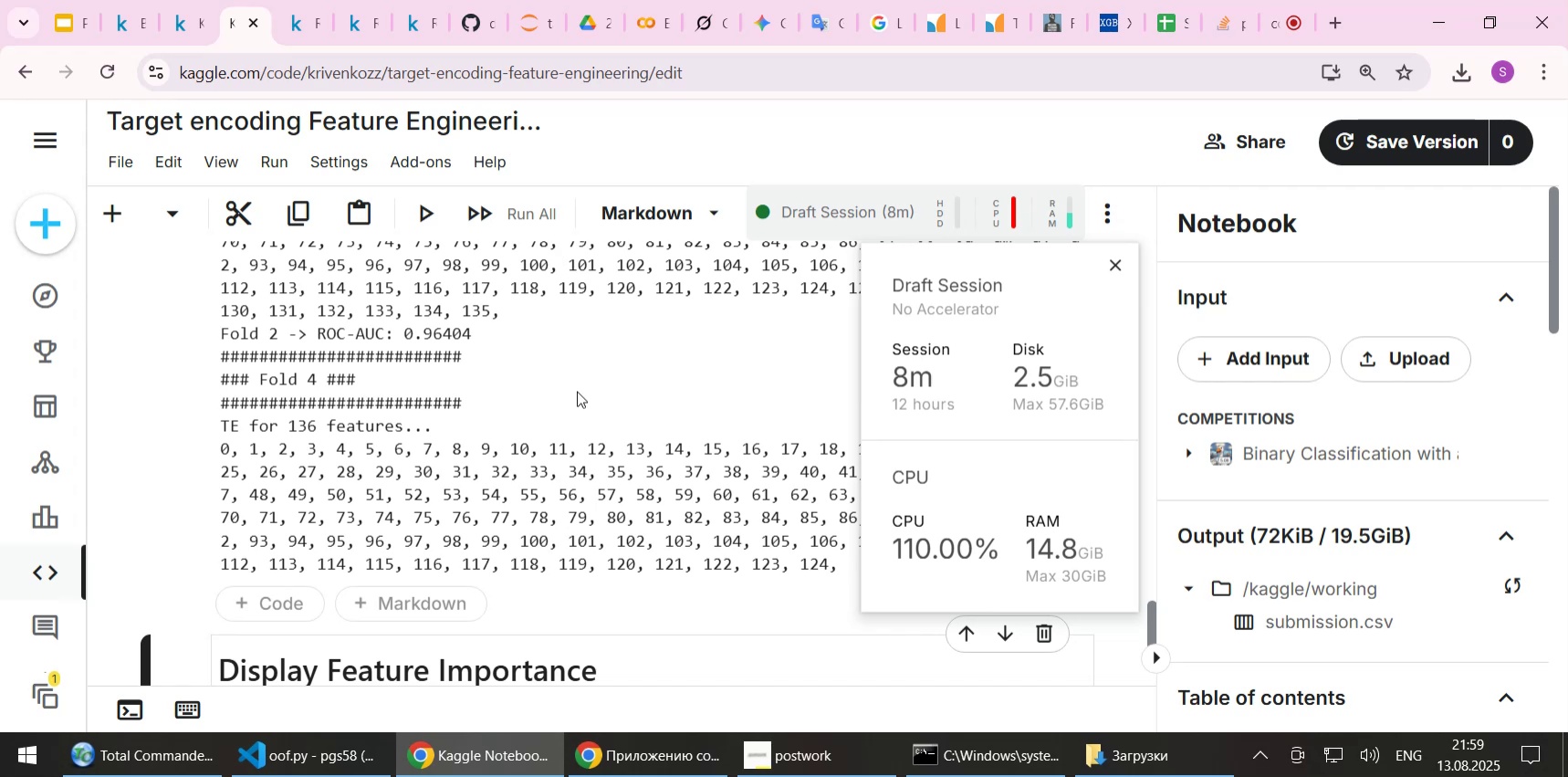 
wait(64.17)
 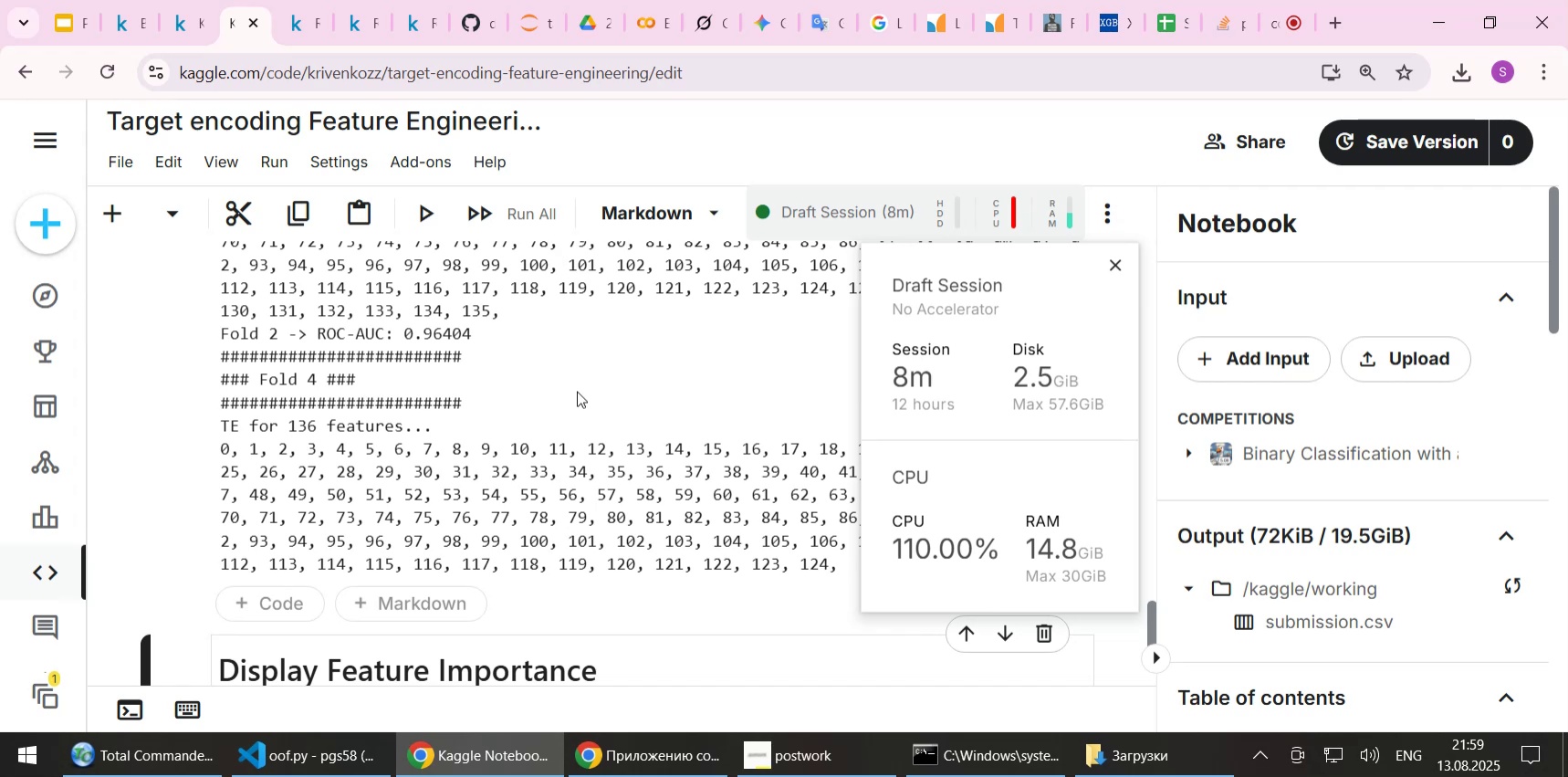 
scroll: coordinate [710, 415], scroll_direction: down, amount: 1.0
 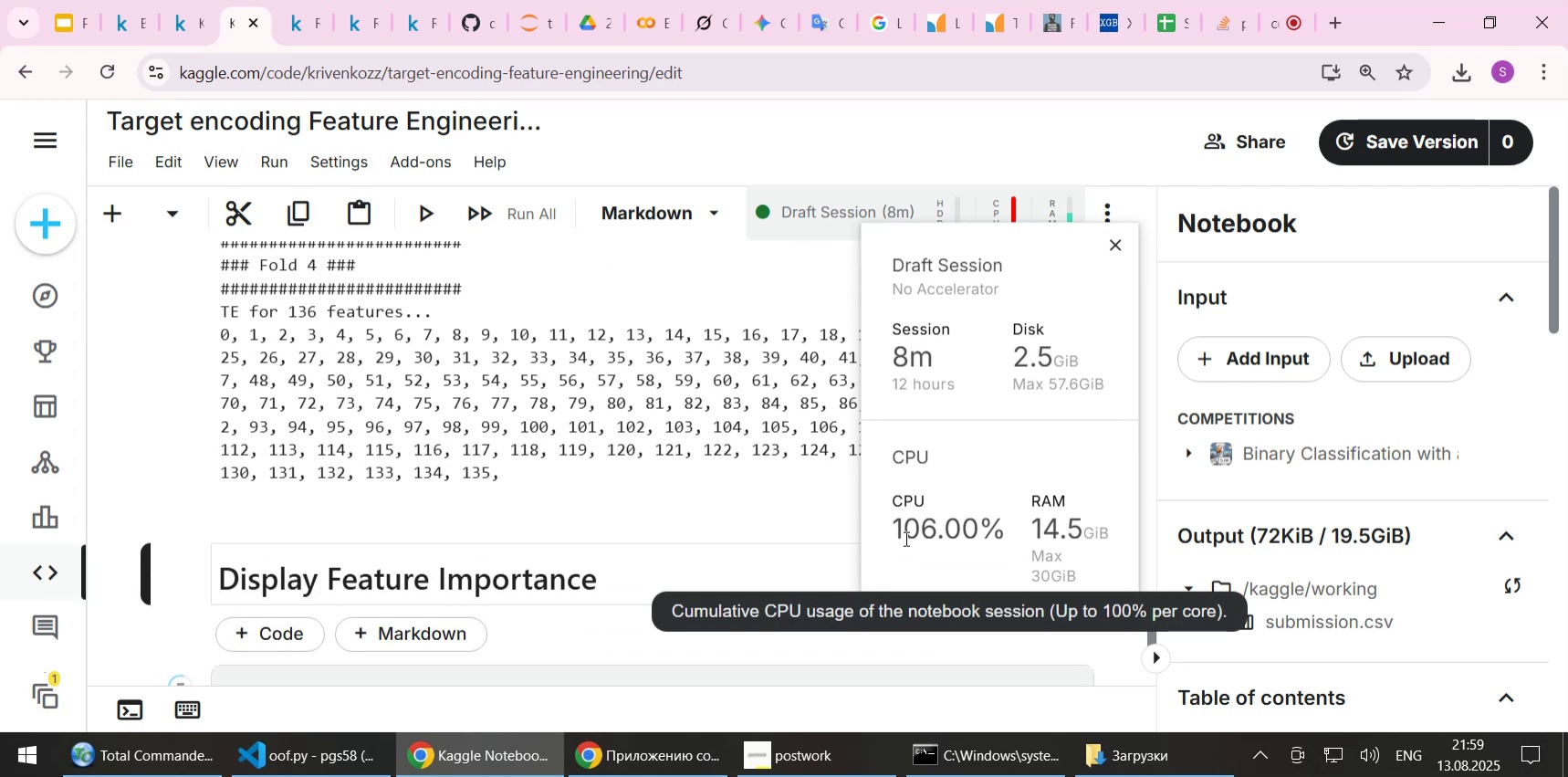 
left_click([696, 430])
 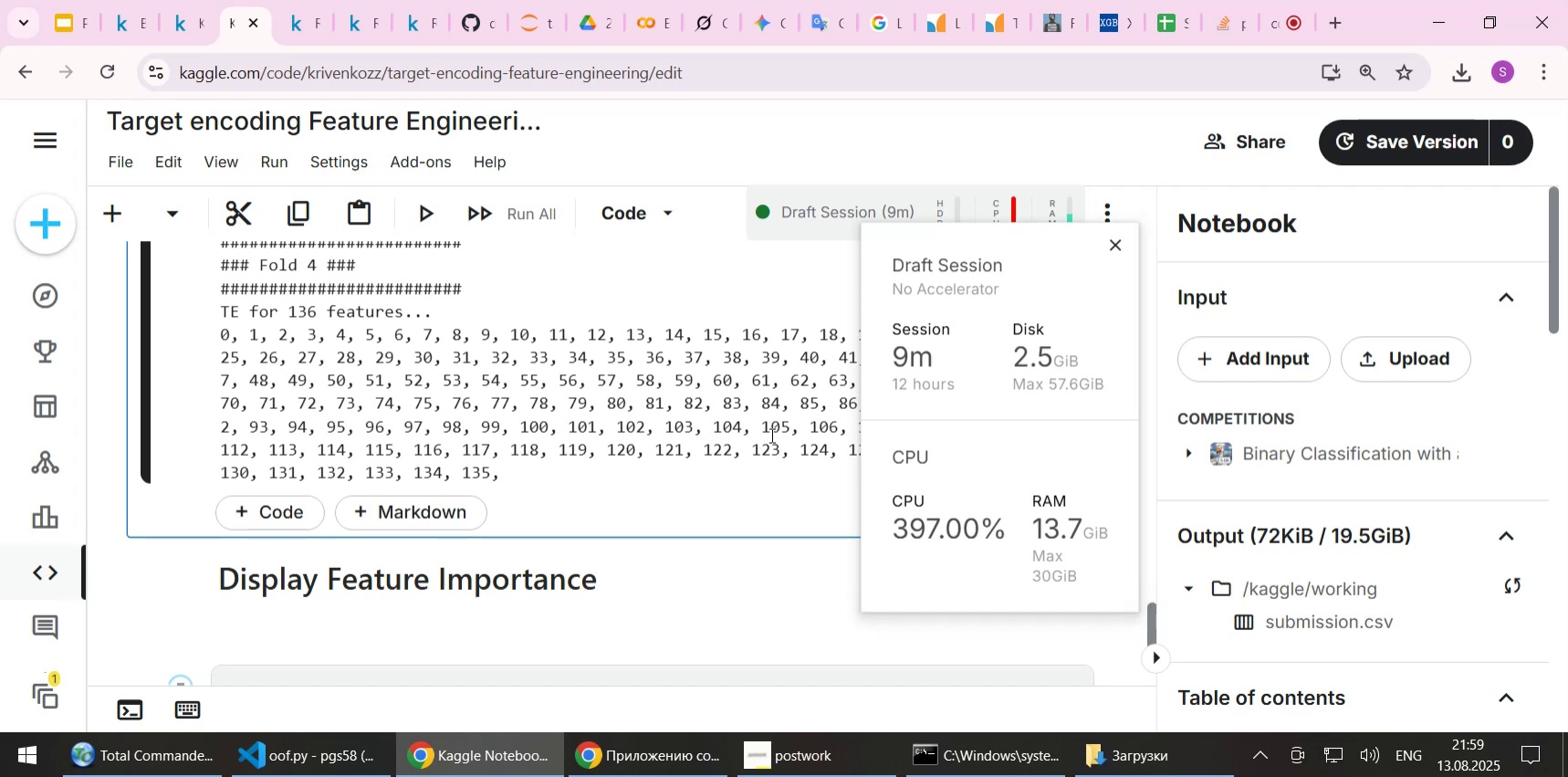 
wait(21.6)
 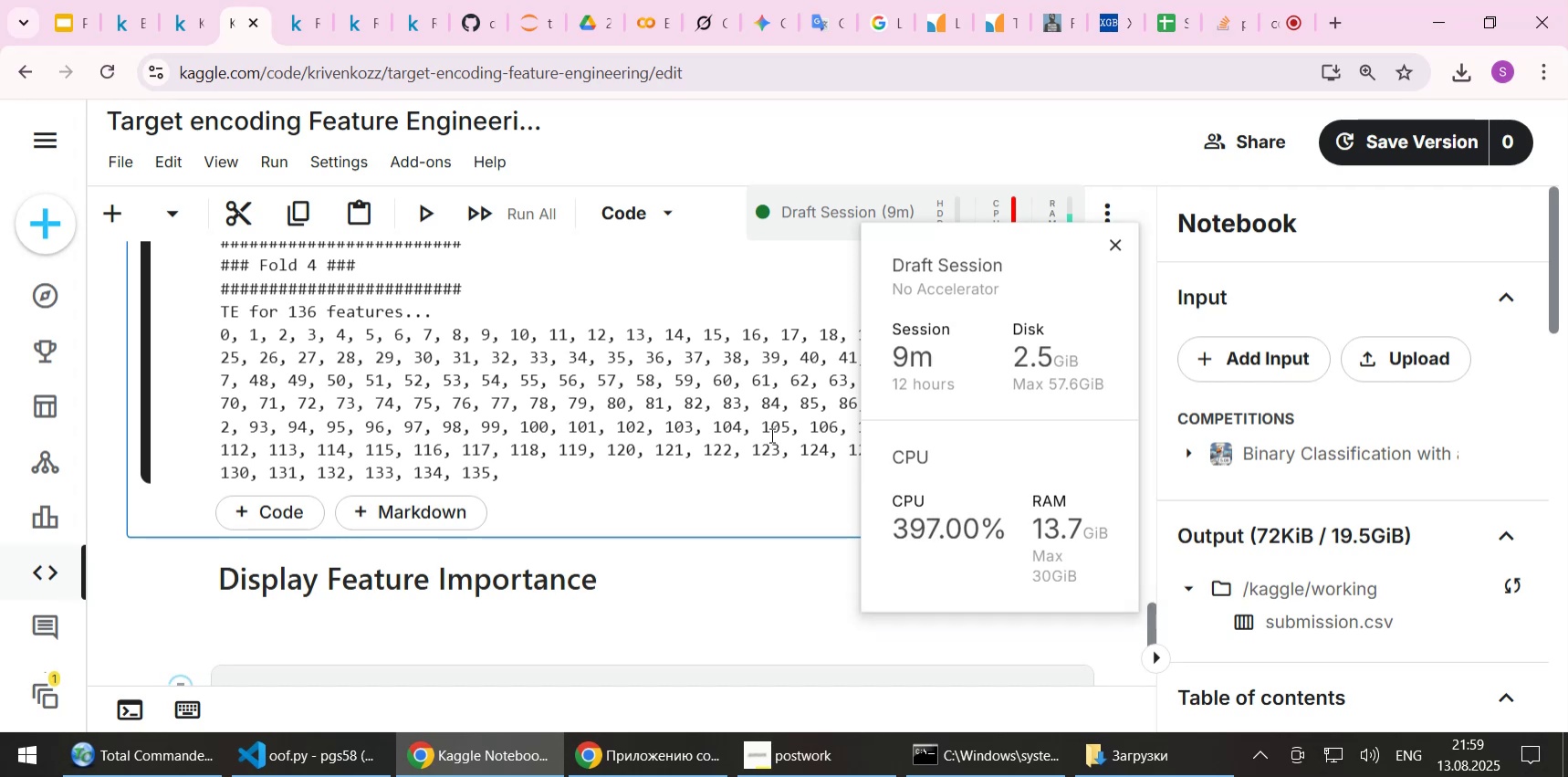 
scroll: coordinate [632, 397], scroll_direction: down, amount: 1.0
 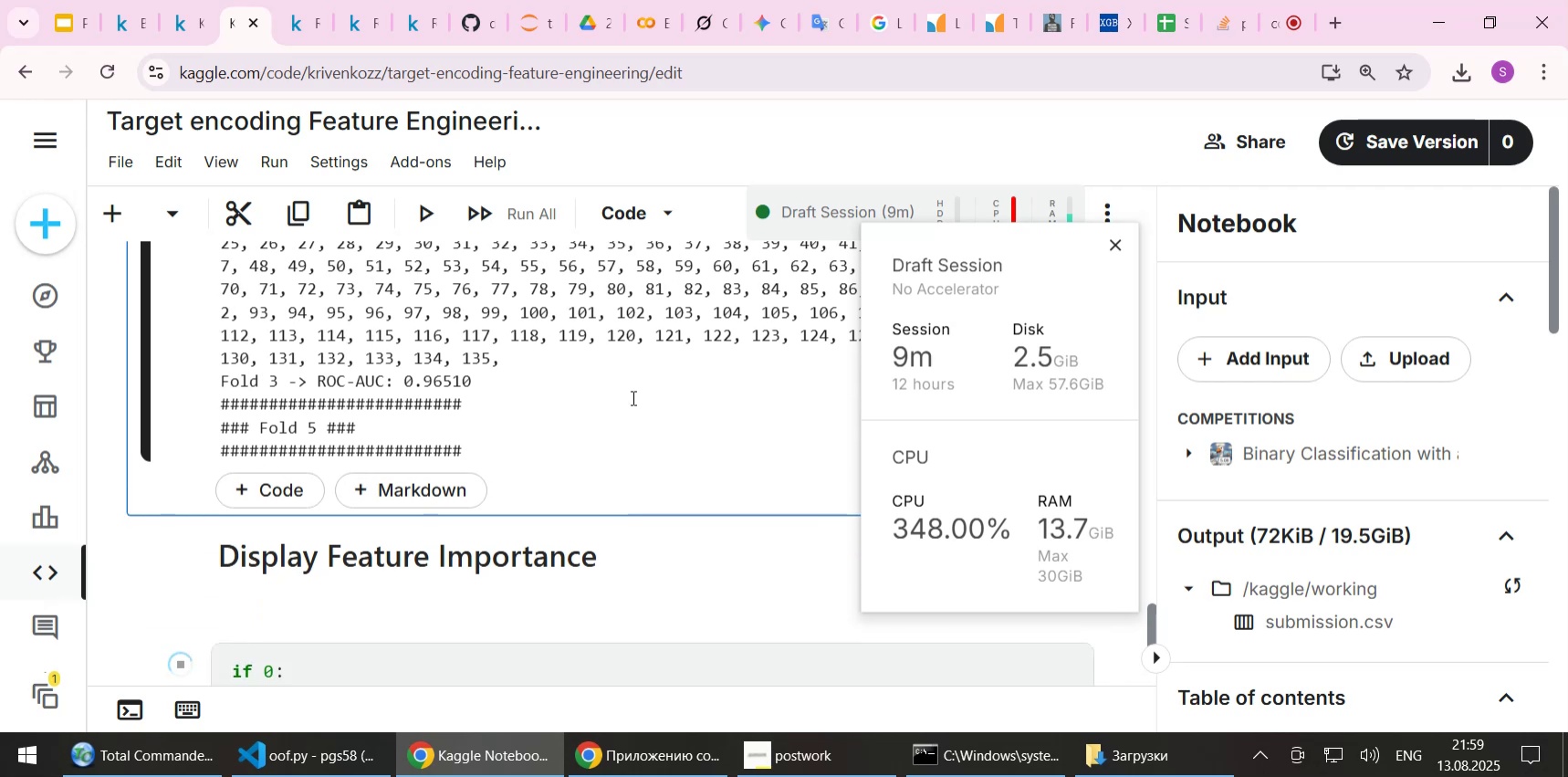 
scroll: coordinate [639, 390], scroll_direction: none, amount: 0.0
 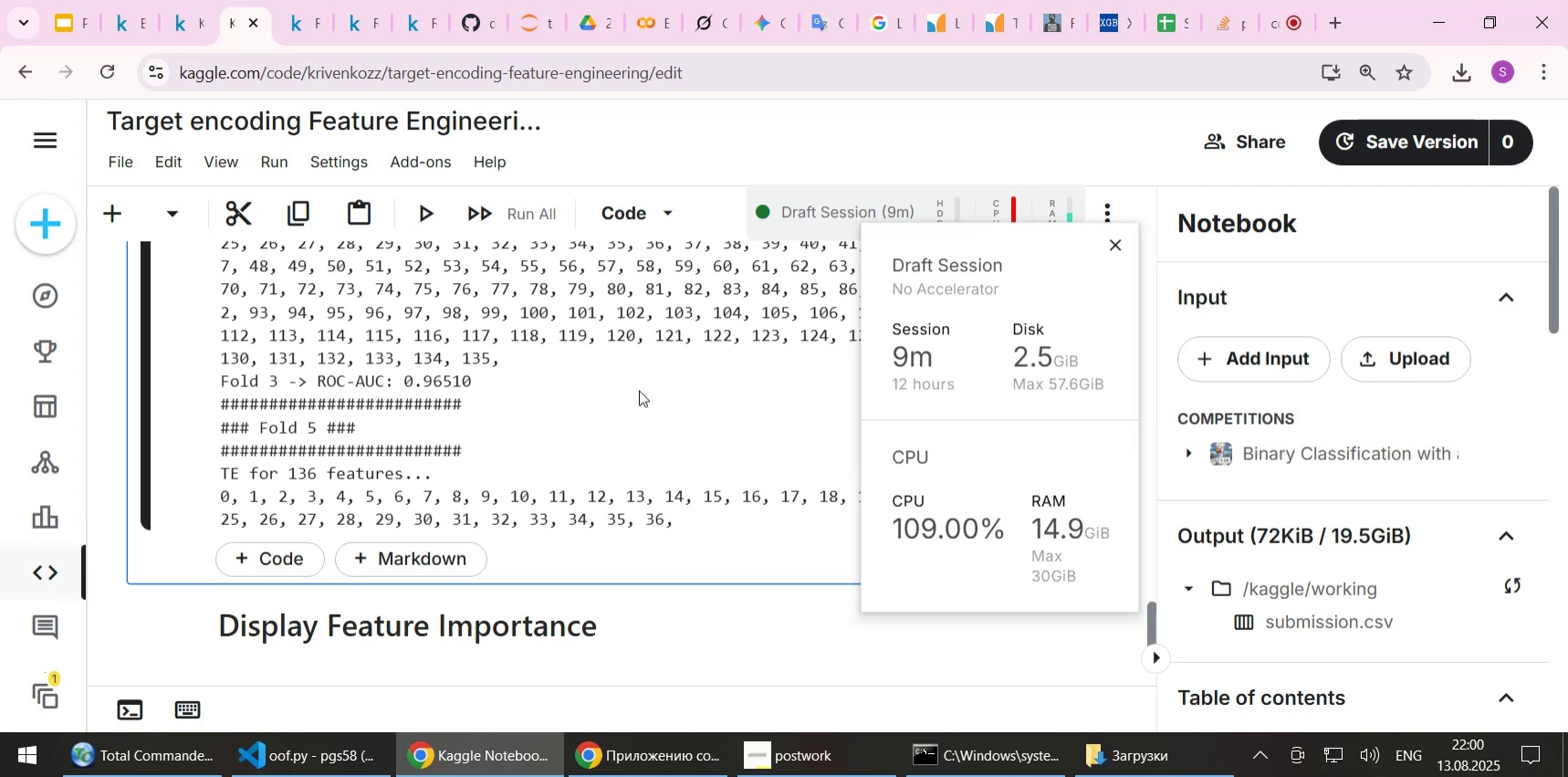 
wait(25.59)
 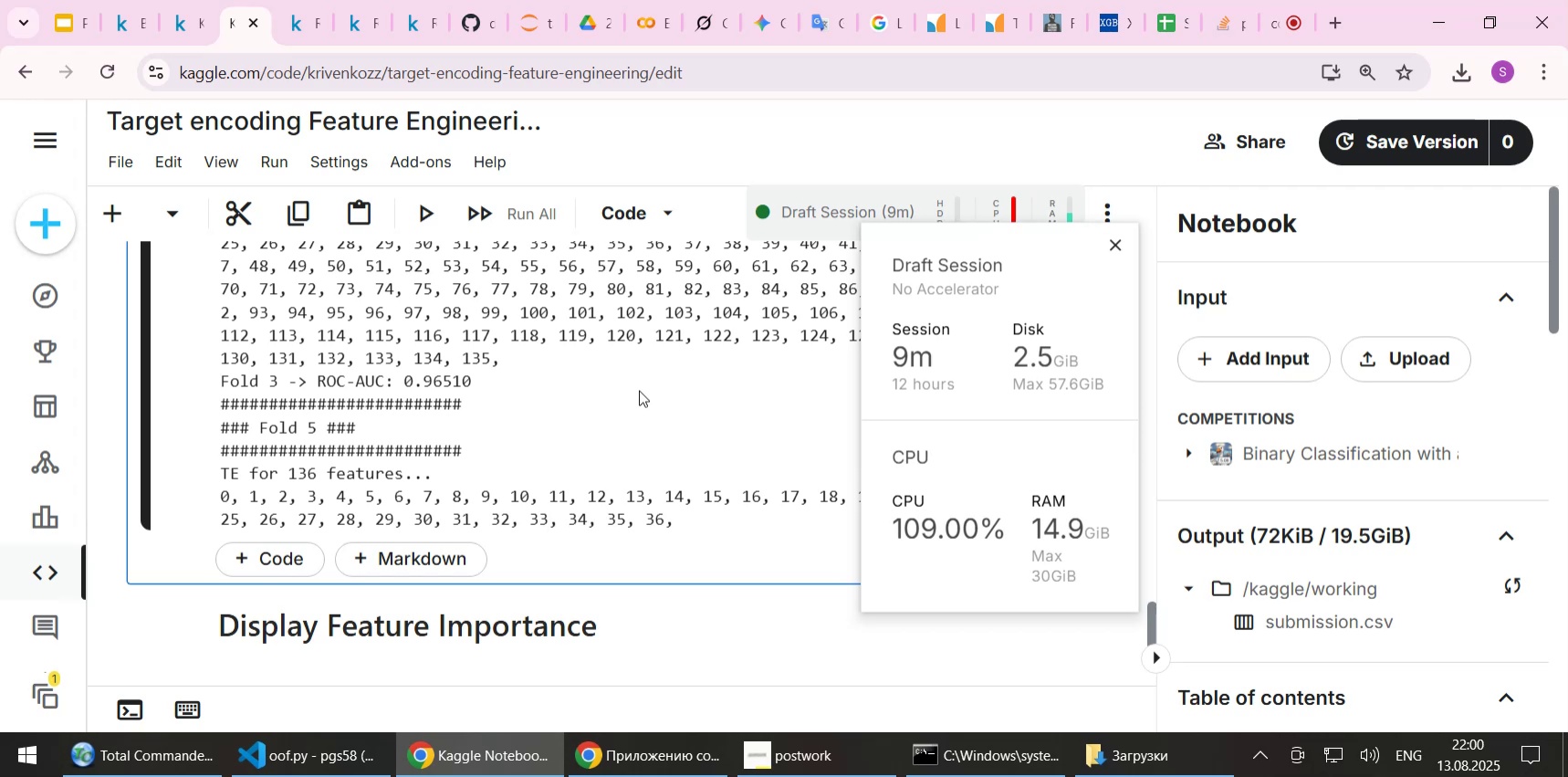 
scroll: coordinate [668, 421], scroll_direction: down, amount: 1.0
 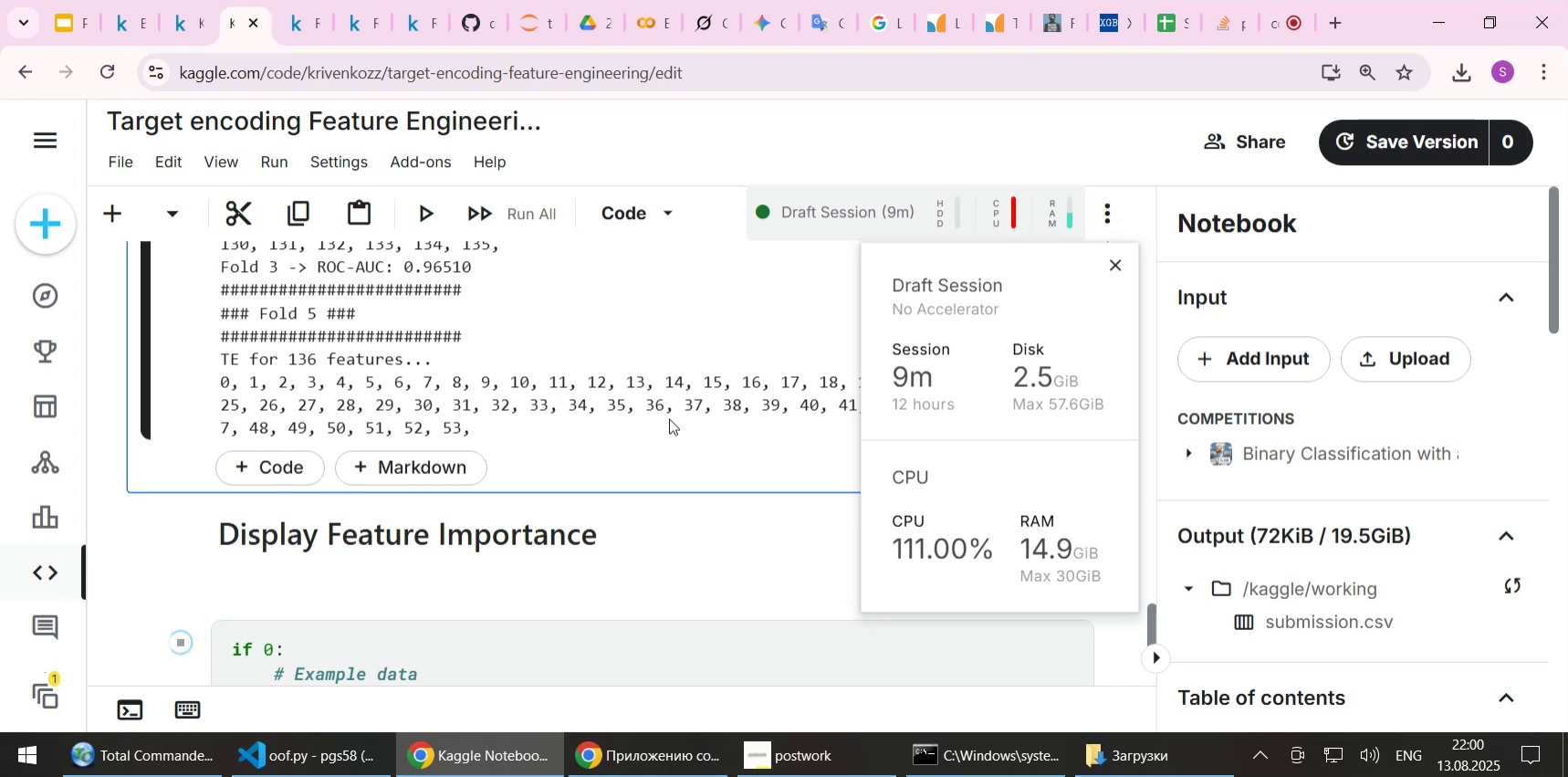 
left_click([1152, 766])
 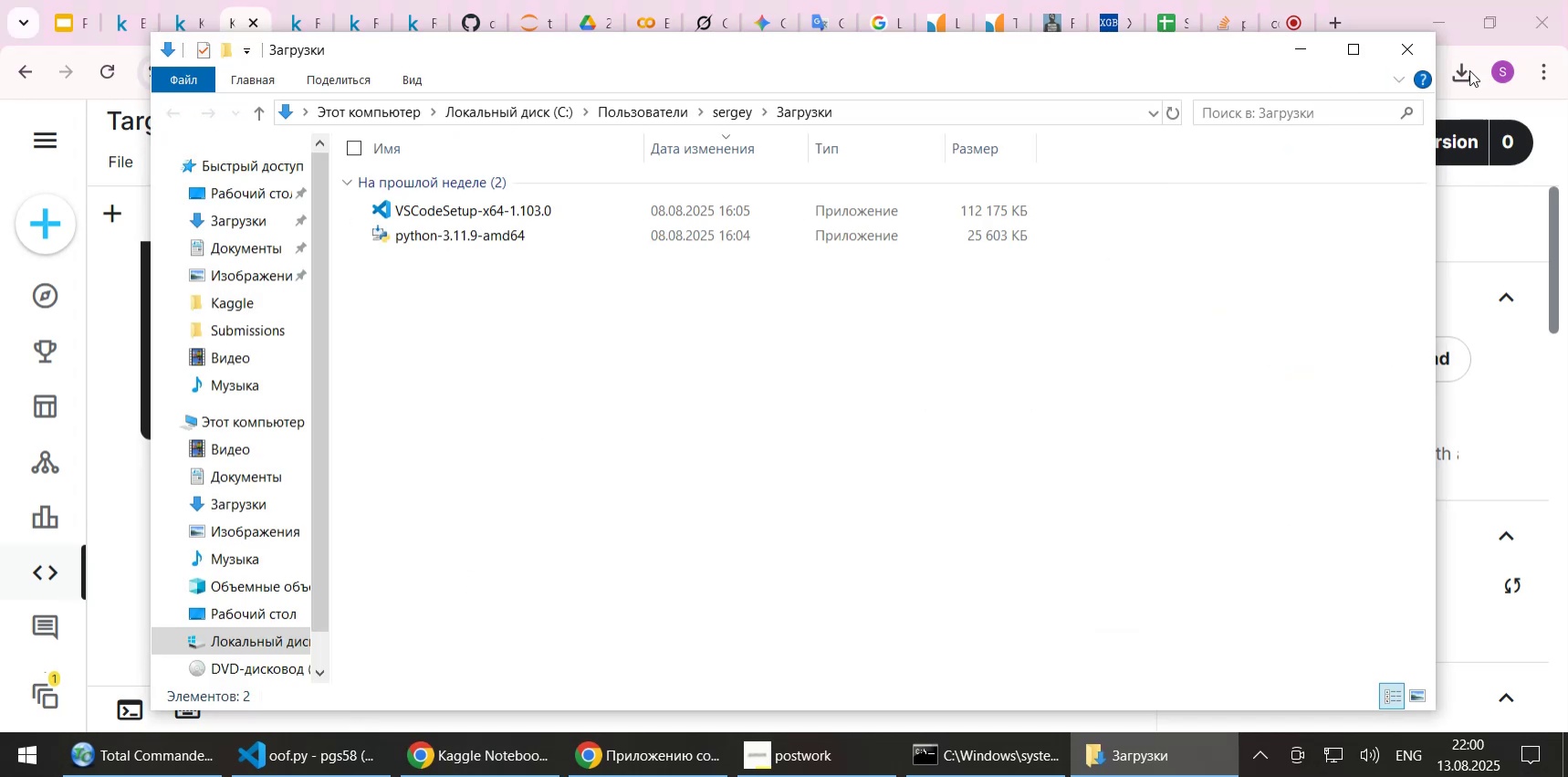 
left_click([1409, 56])
 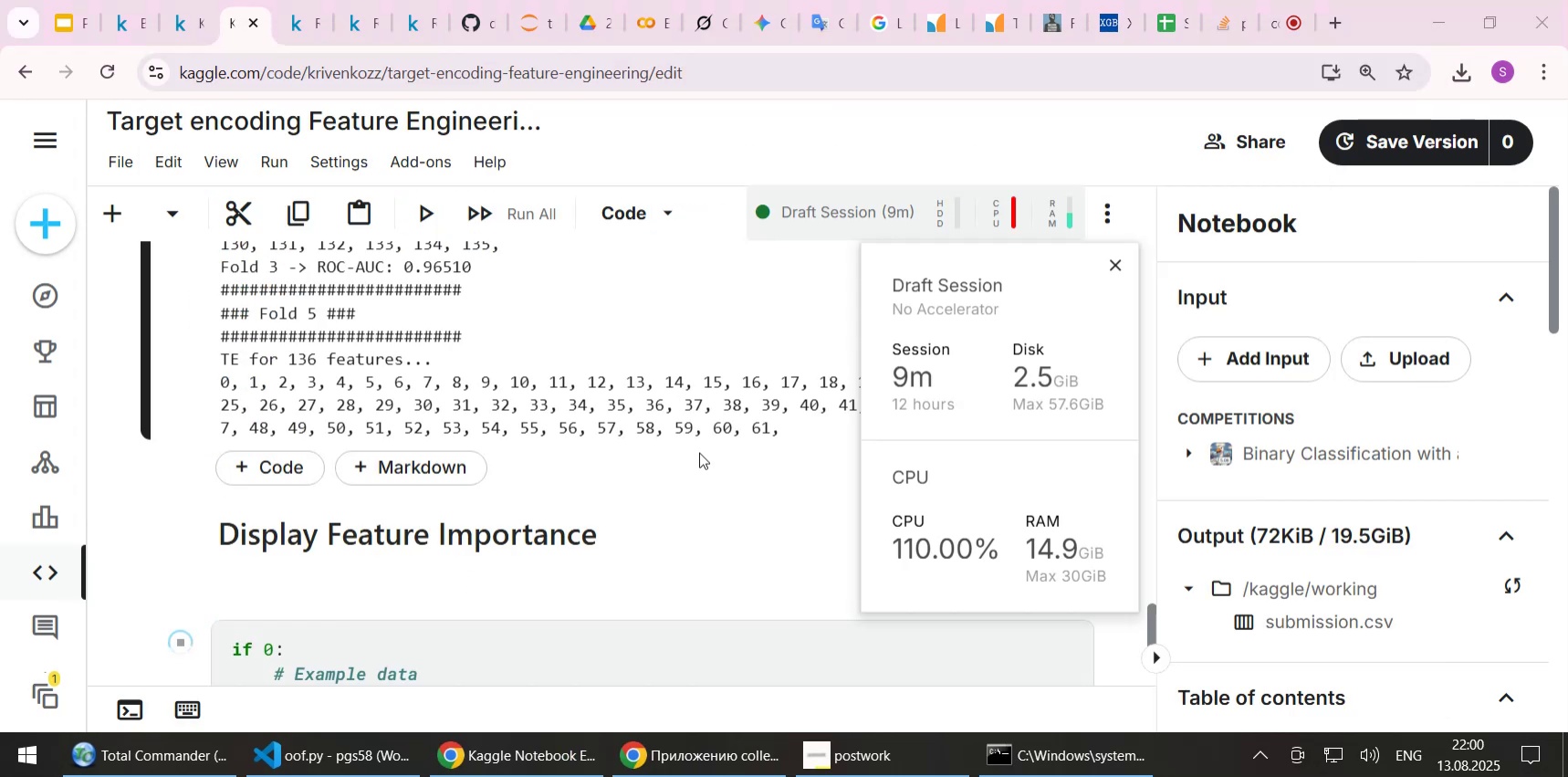 
left_click([684, 456])
 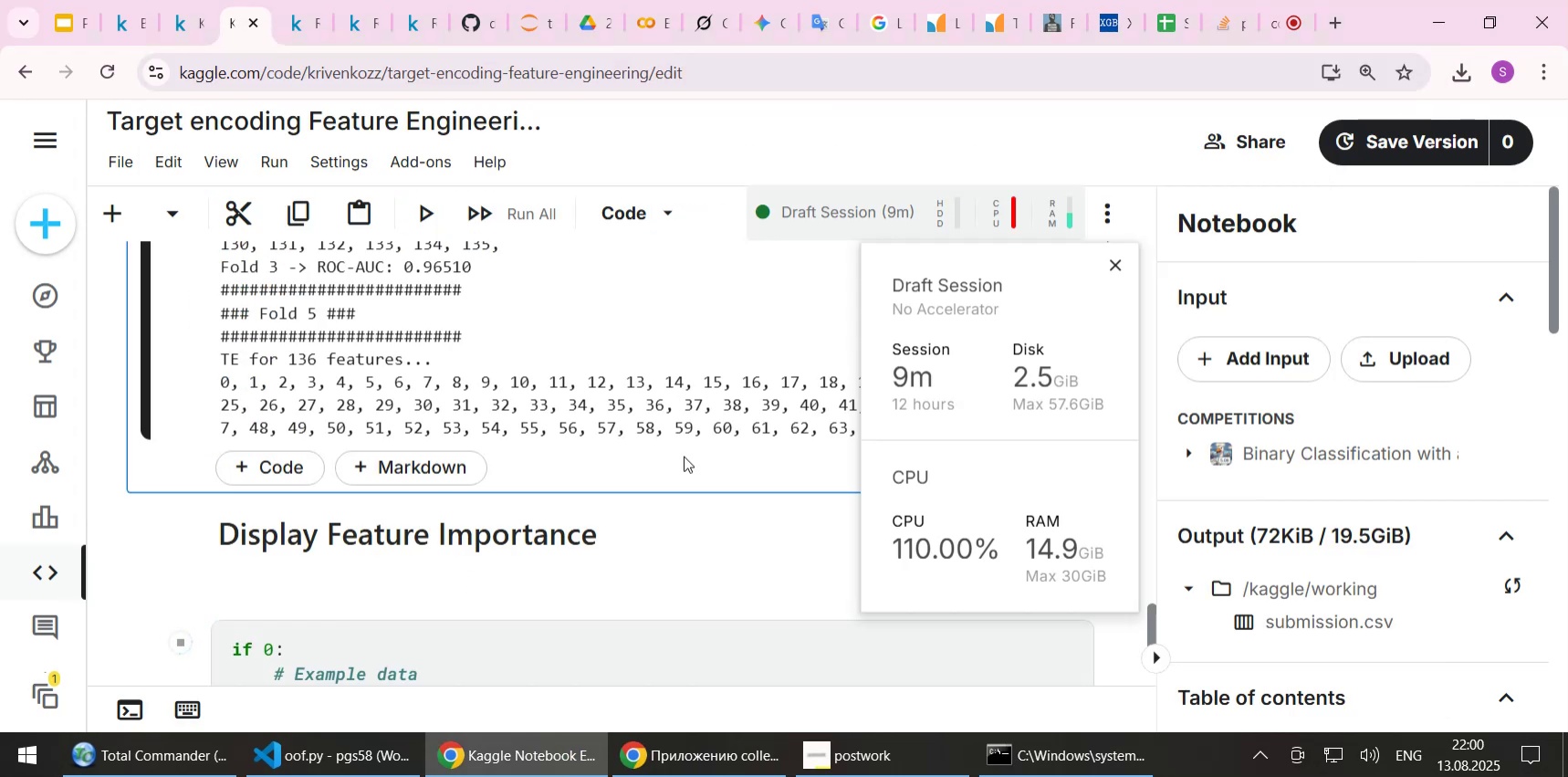 
left_click([1024, 14])
 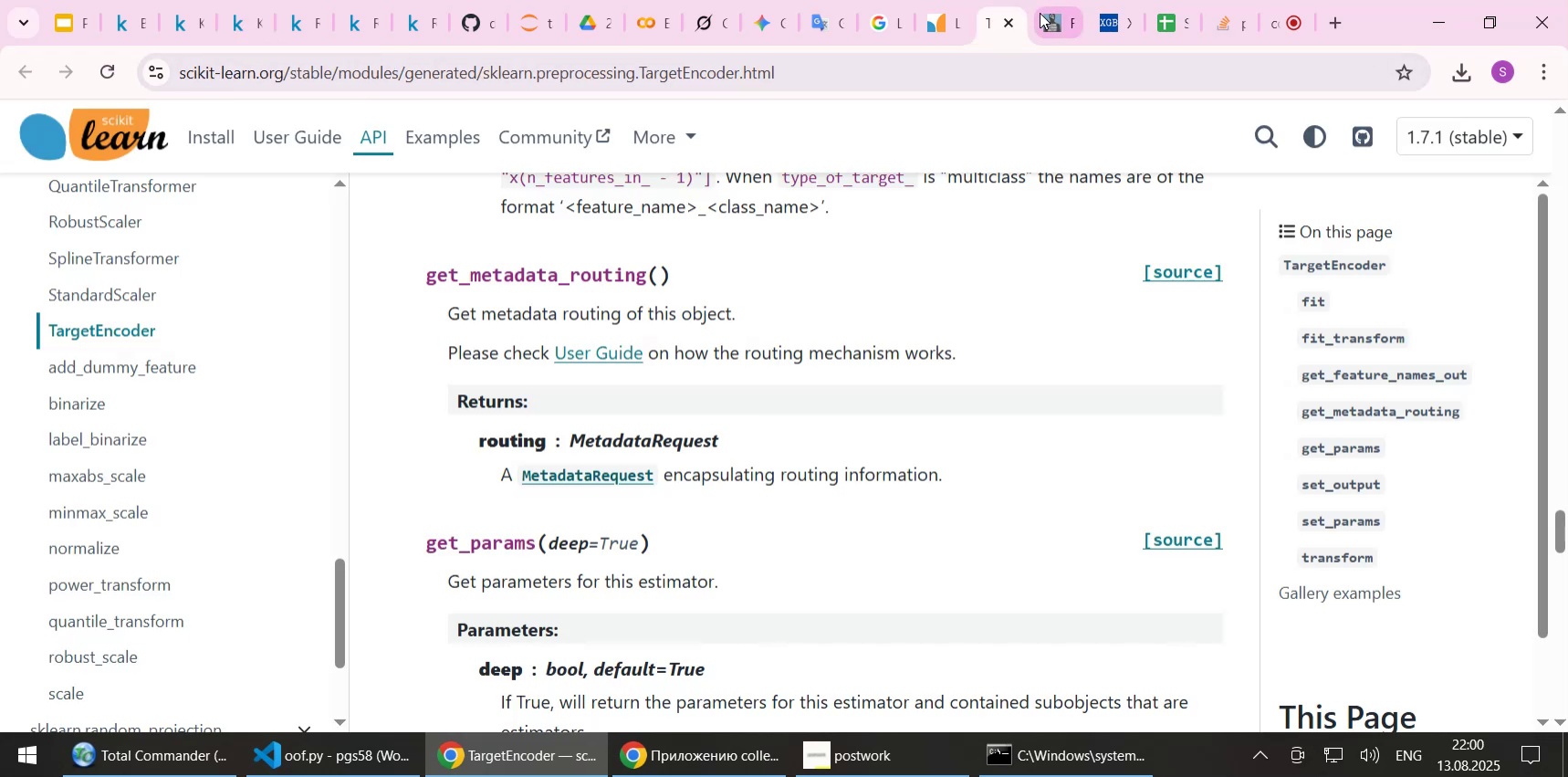 
left_click([1041, 9])
 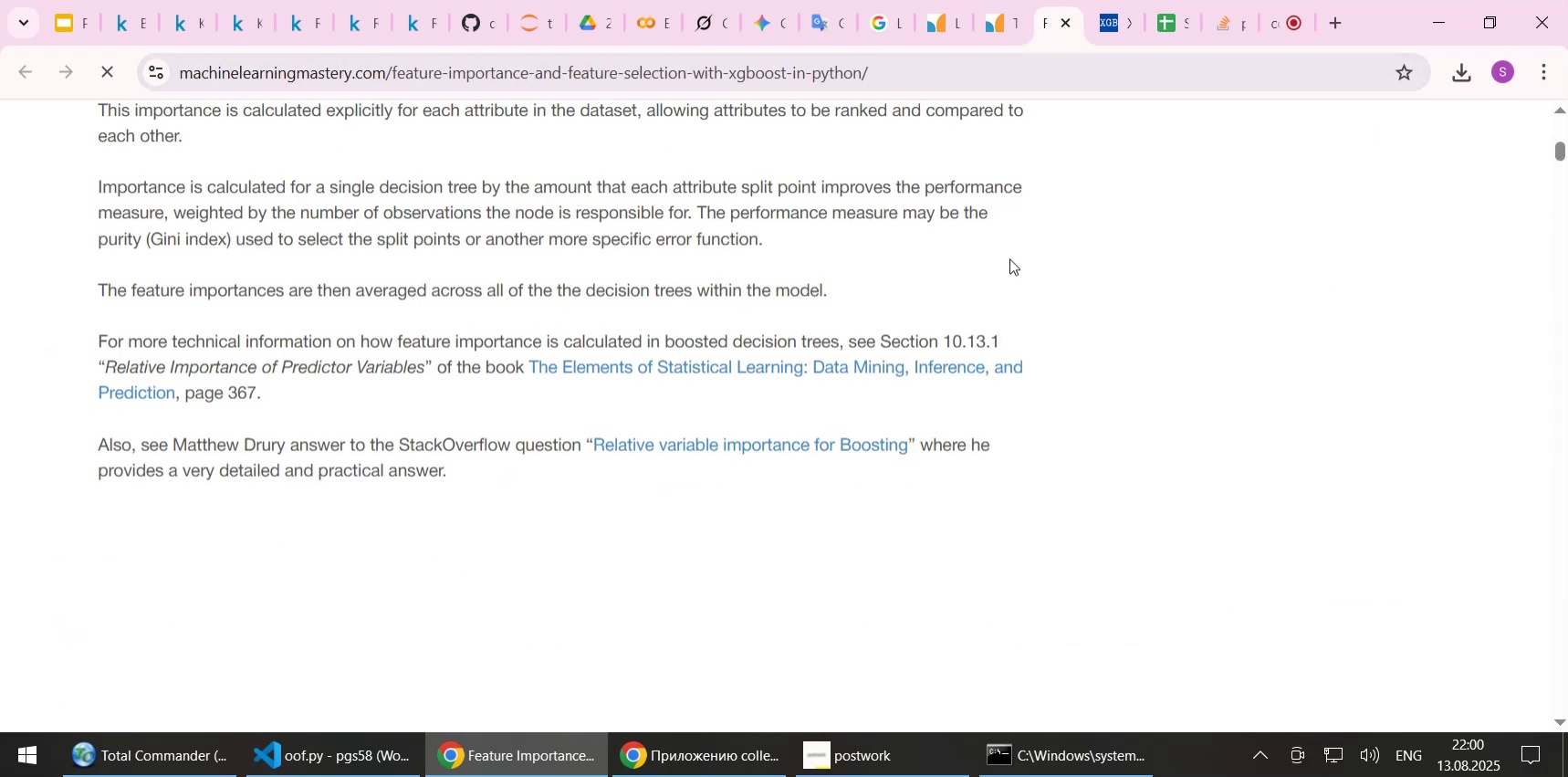 
scroll: coordinate [636, 405], scroll_direction: up, amount: 3.0
 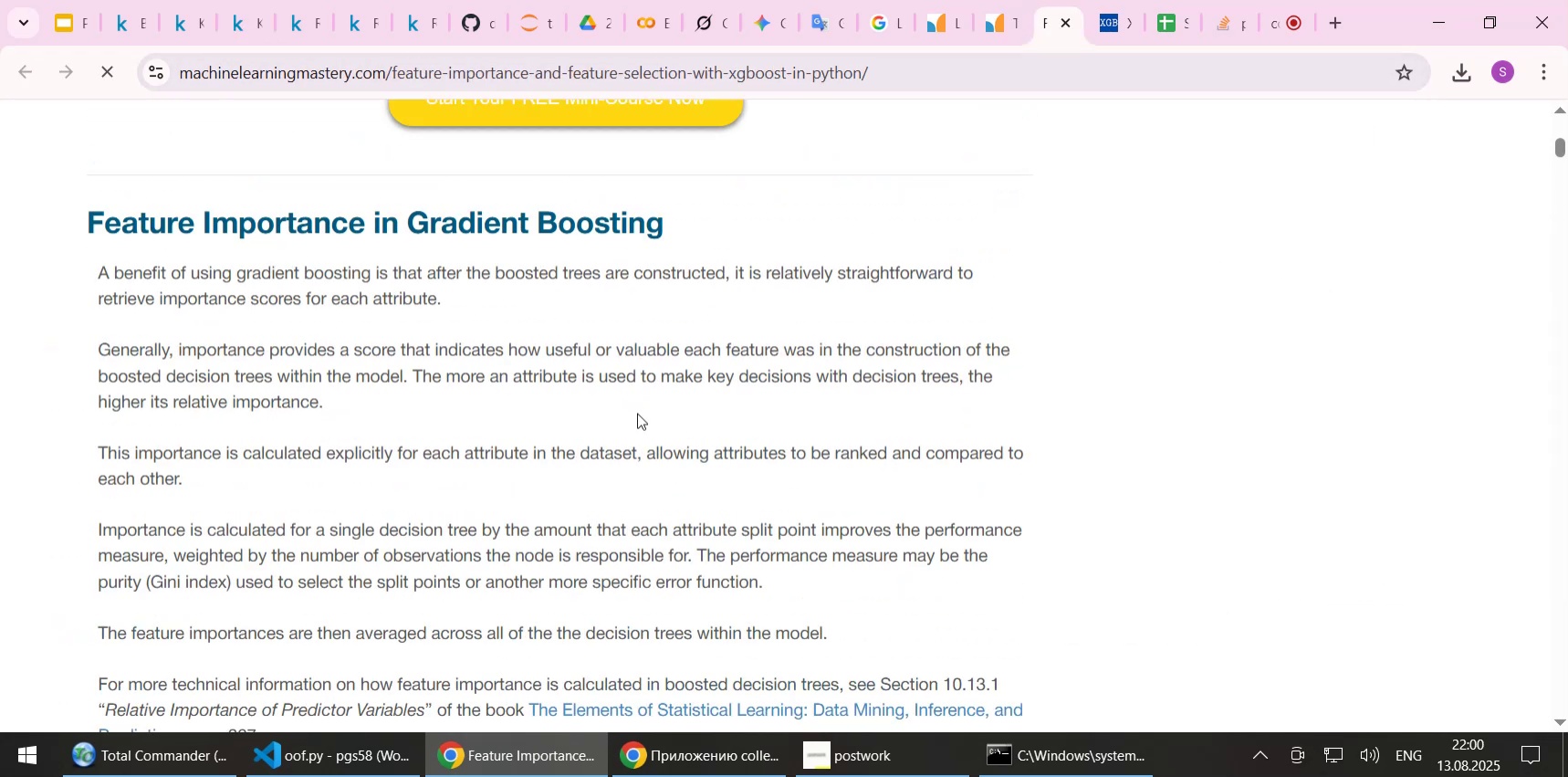 
scroll: coordinate [633, 424], scroll_direction: down, amount: 13.0
 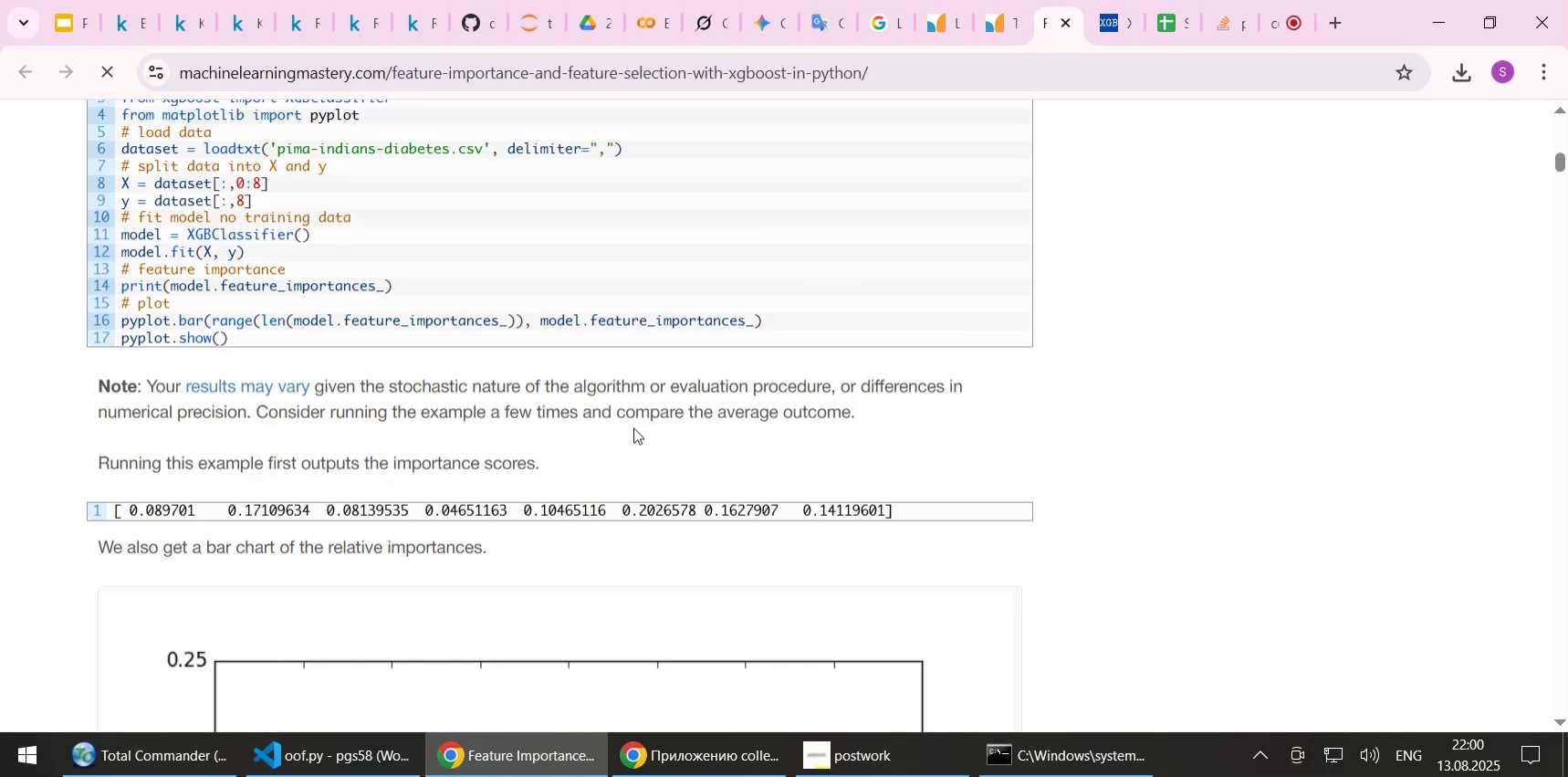 
scroll: coordinate [645, 366], scroll_direction: down, amount: 6.0
 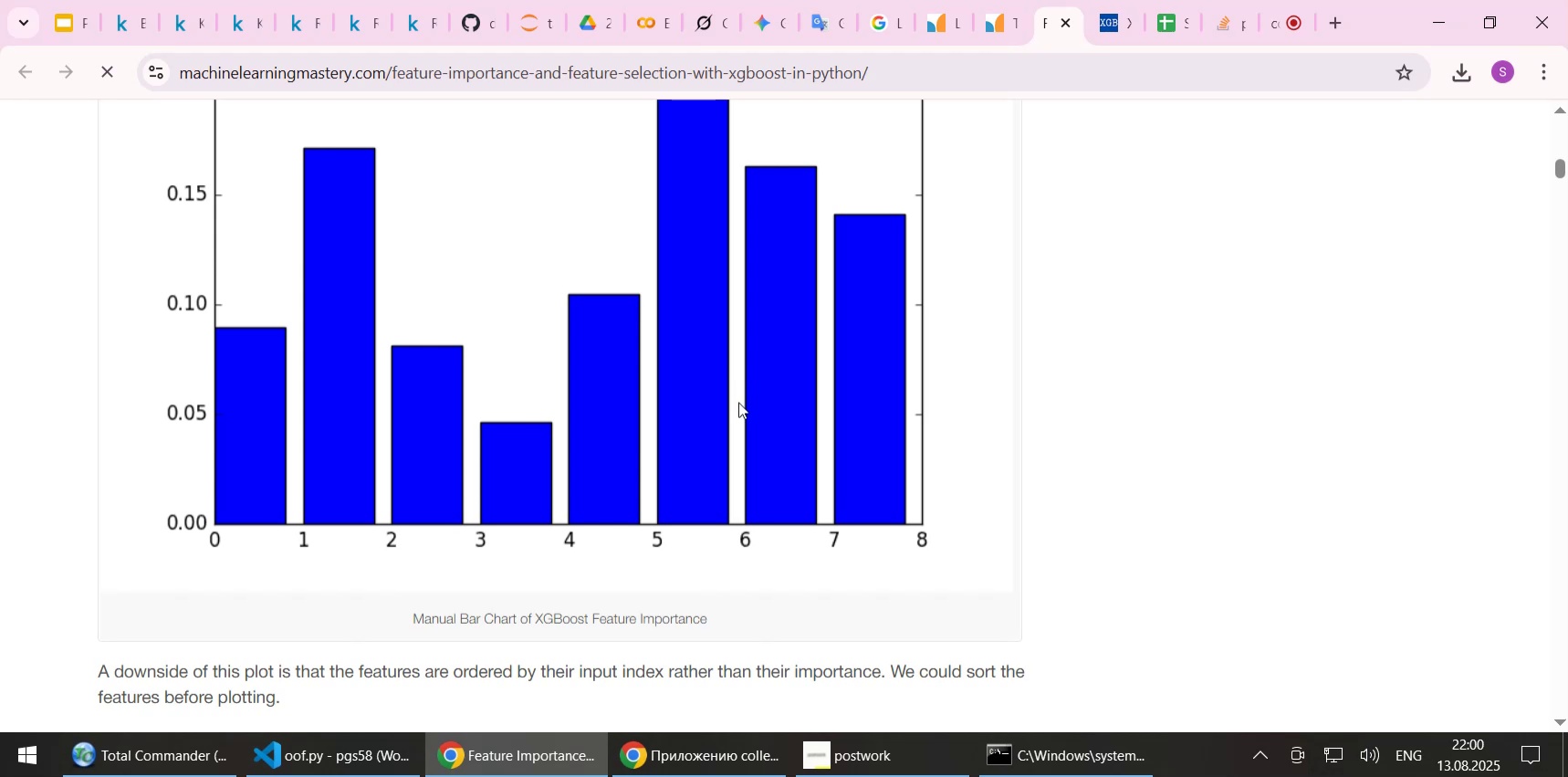 
wait(9.13)
 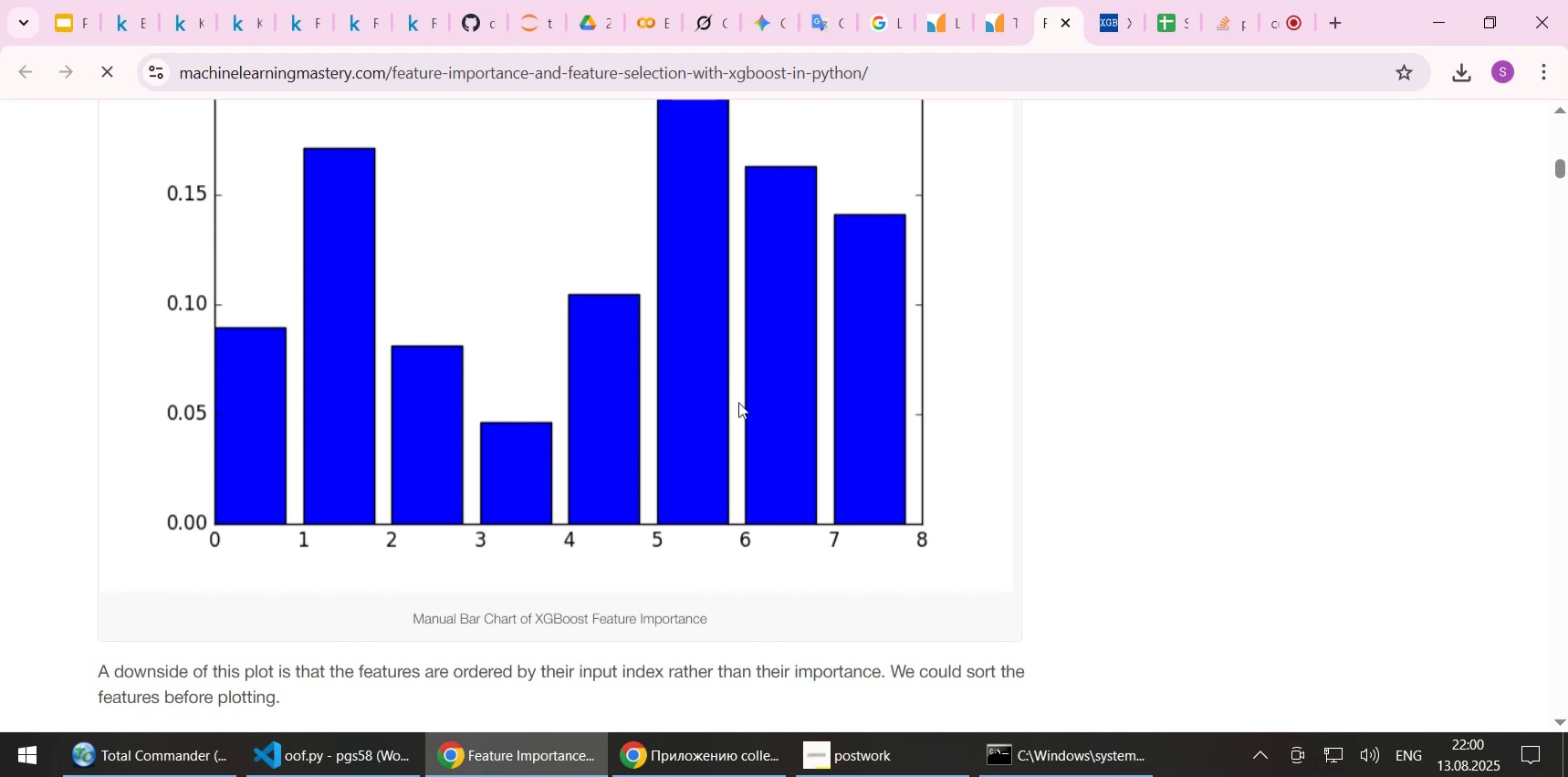 
left_click([1301, 496])
 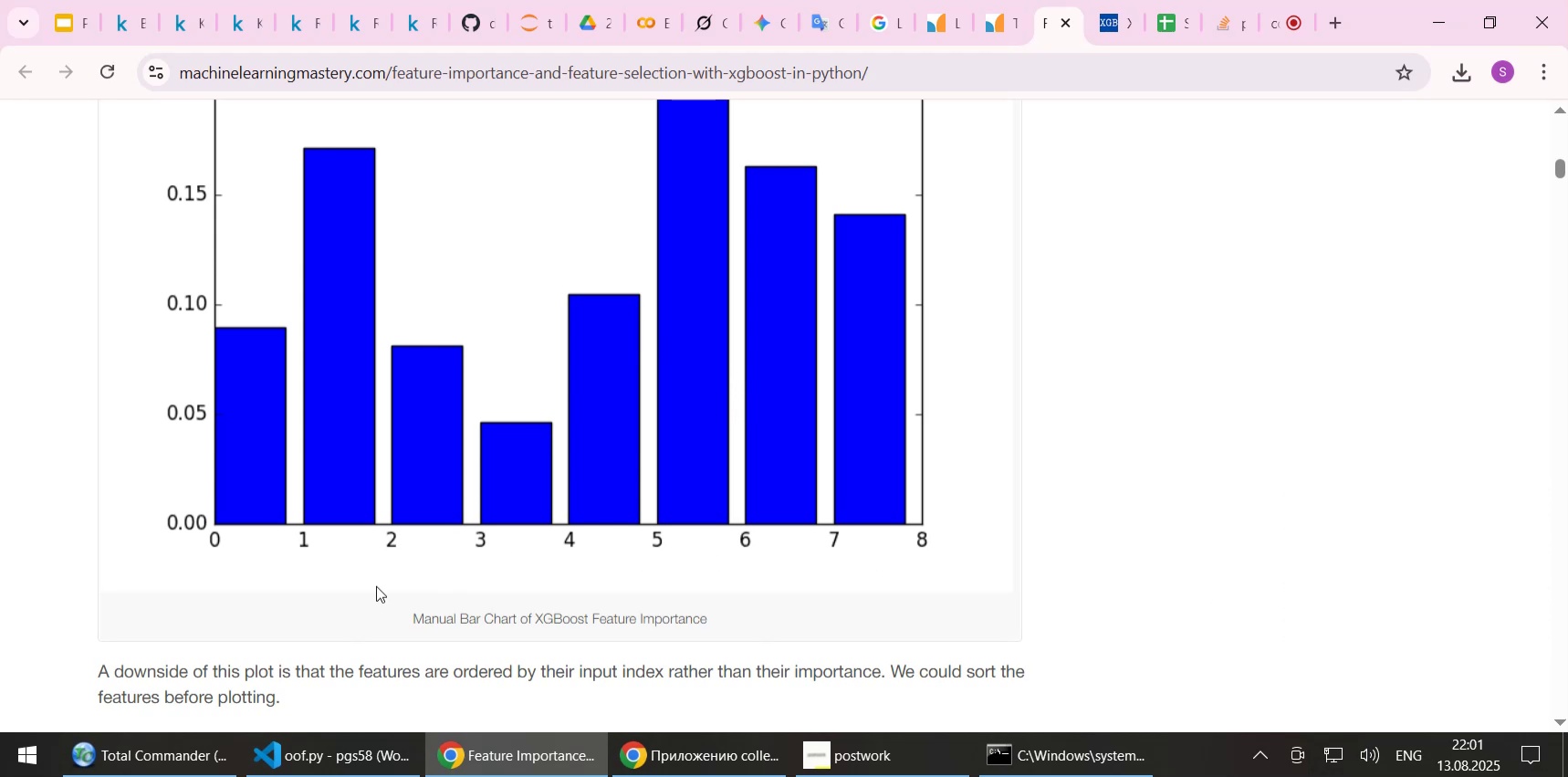 
scroll: coordinate [376, 585], scroll_direction: down, amount: 2.0
 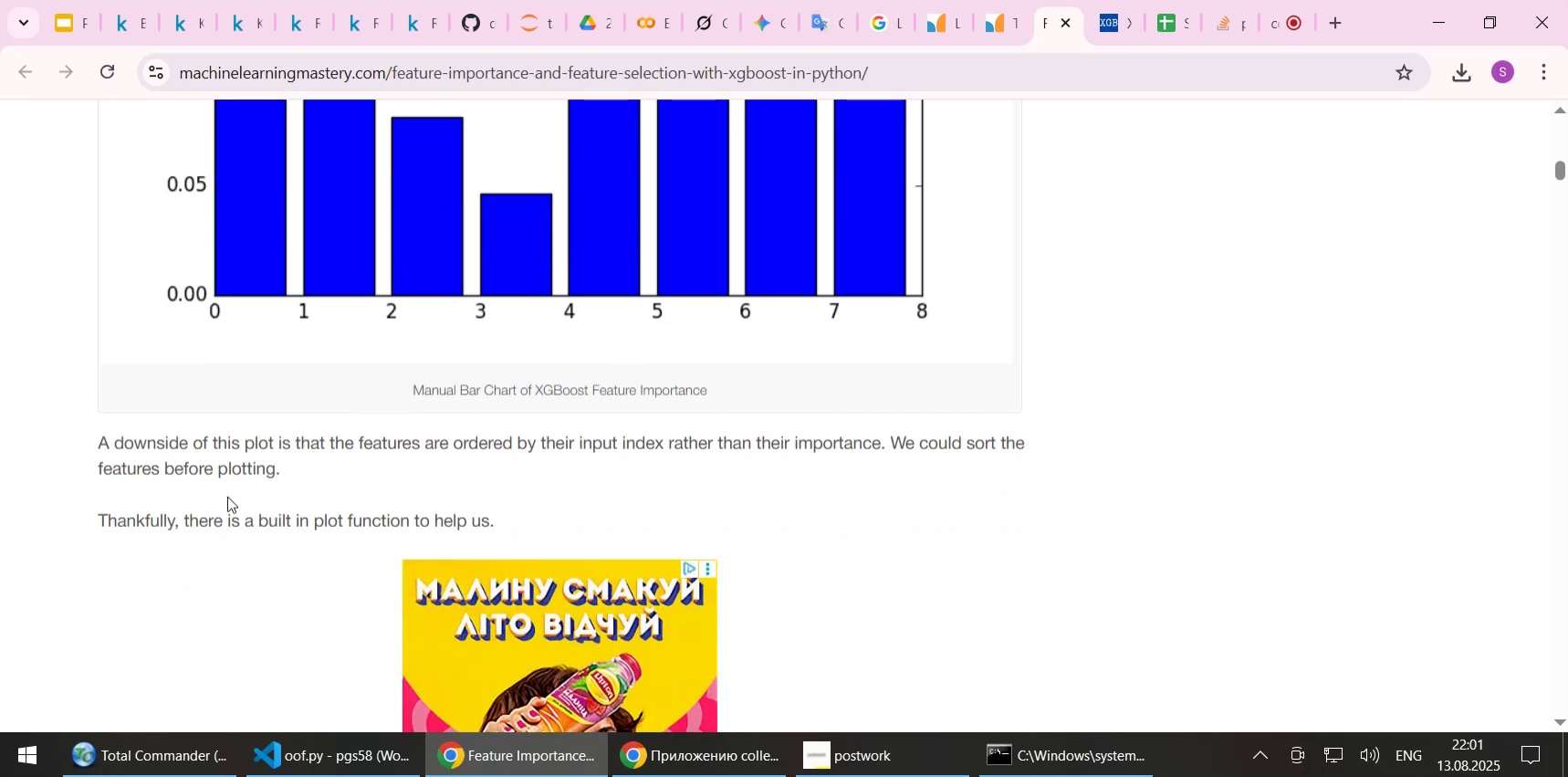 
scroll: coordinate [227, 496], scroll_direction: up, amount: 2.0
 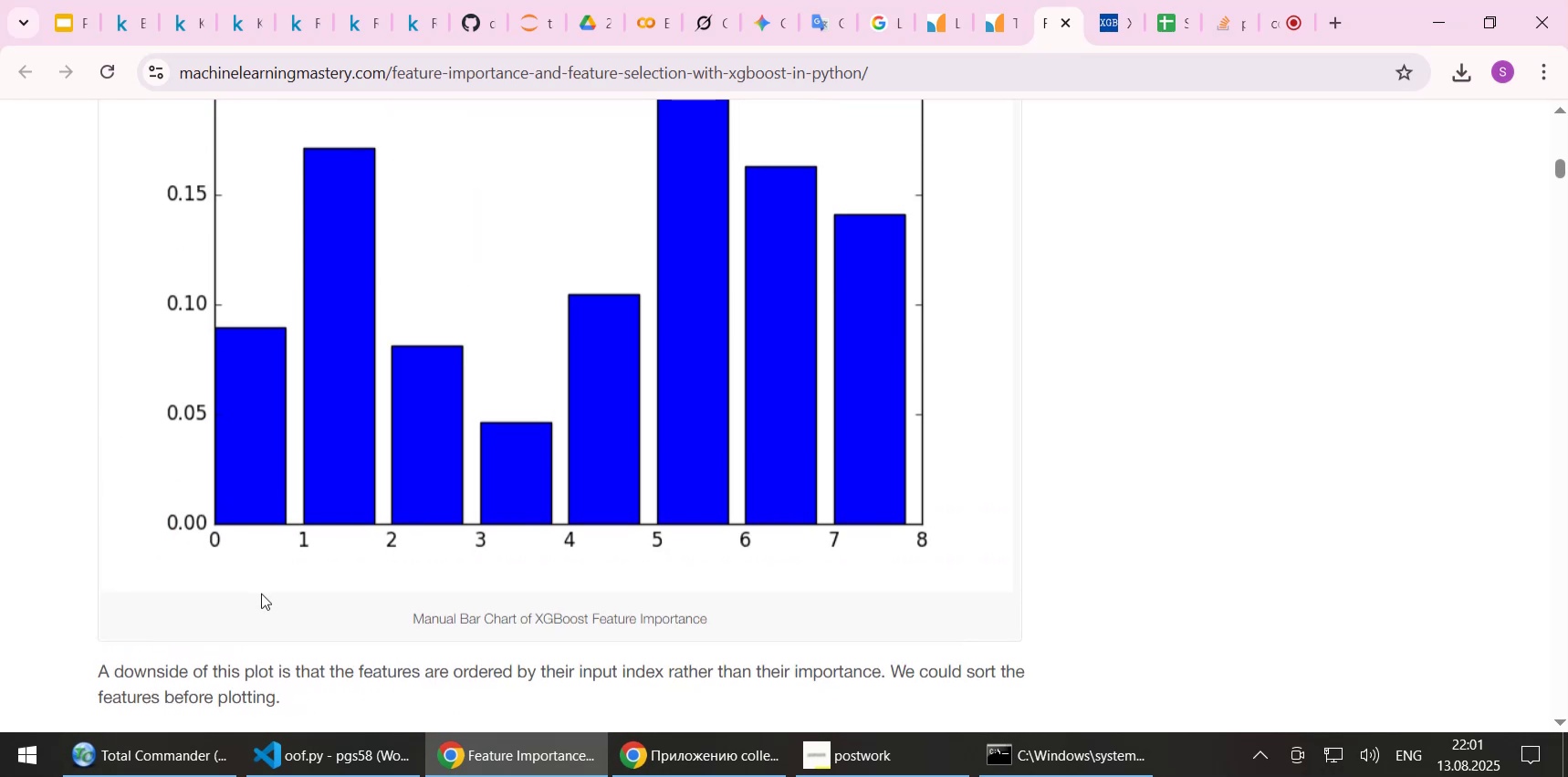 
wait(6.63)
 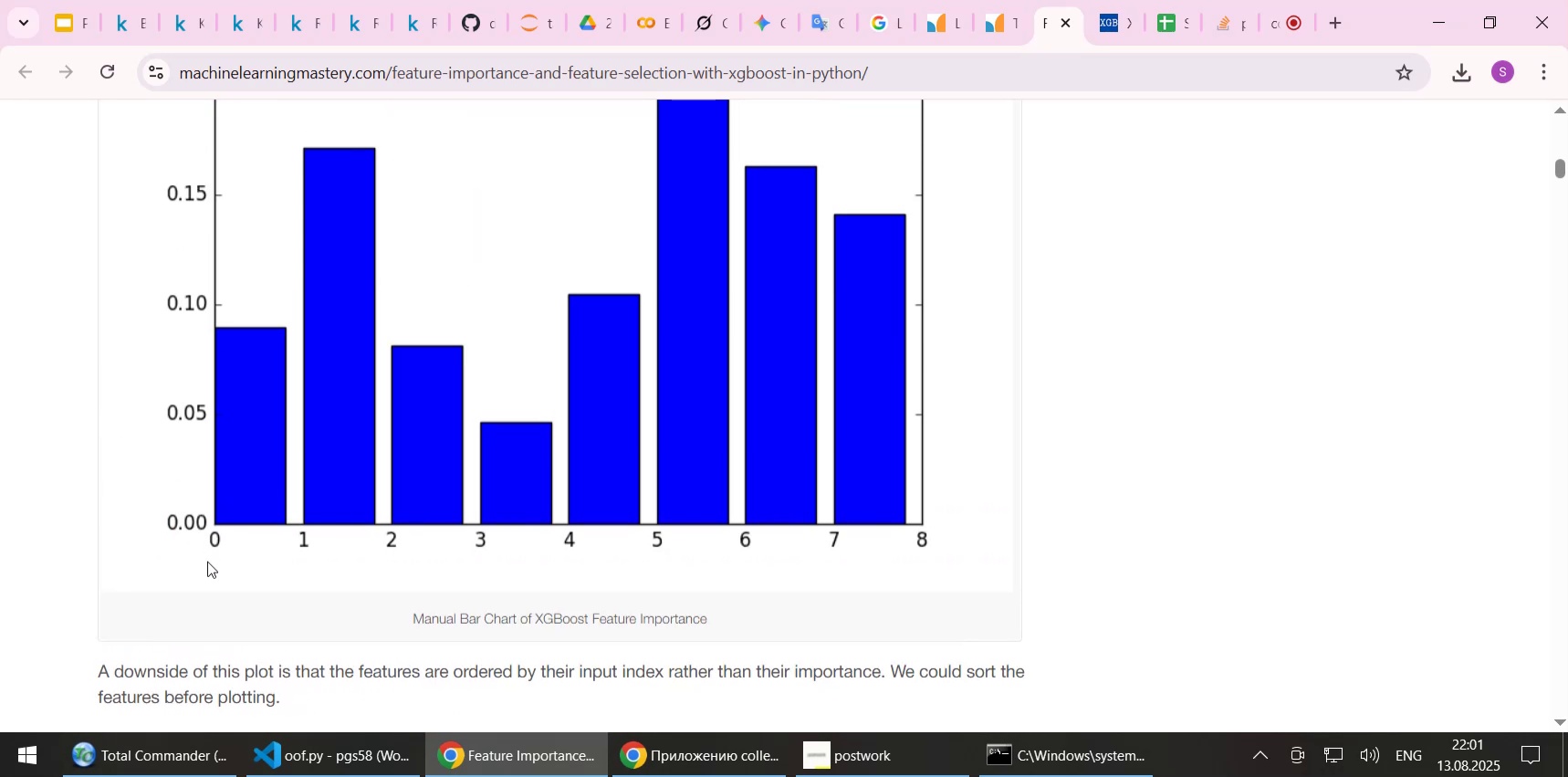 
scroll: coordinate [263, 594], scroll_direction: down, amount: 4.0
 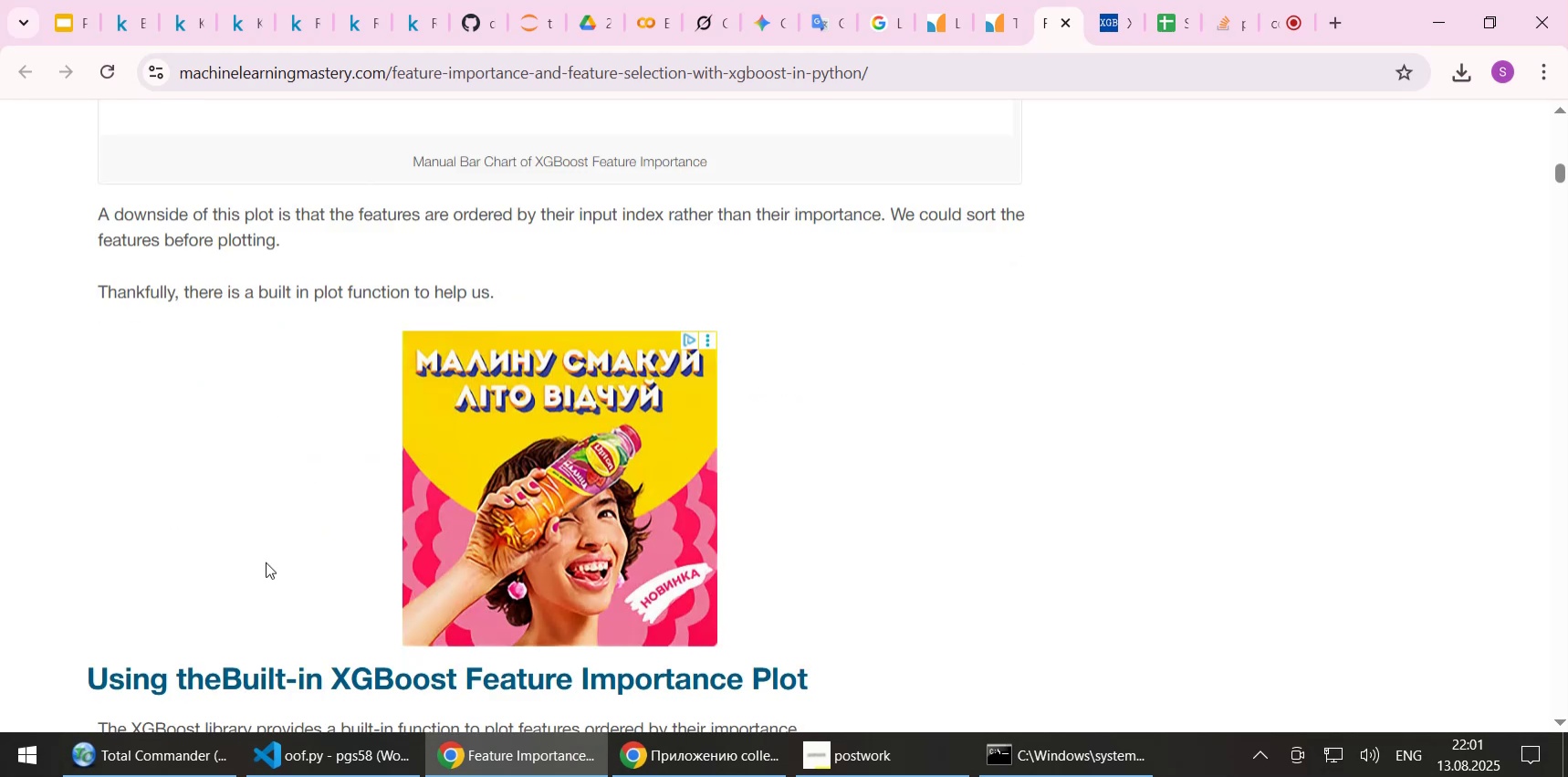 
scroll: coordinate [266, 562], scroll_direction: up, amount: 2.0
 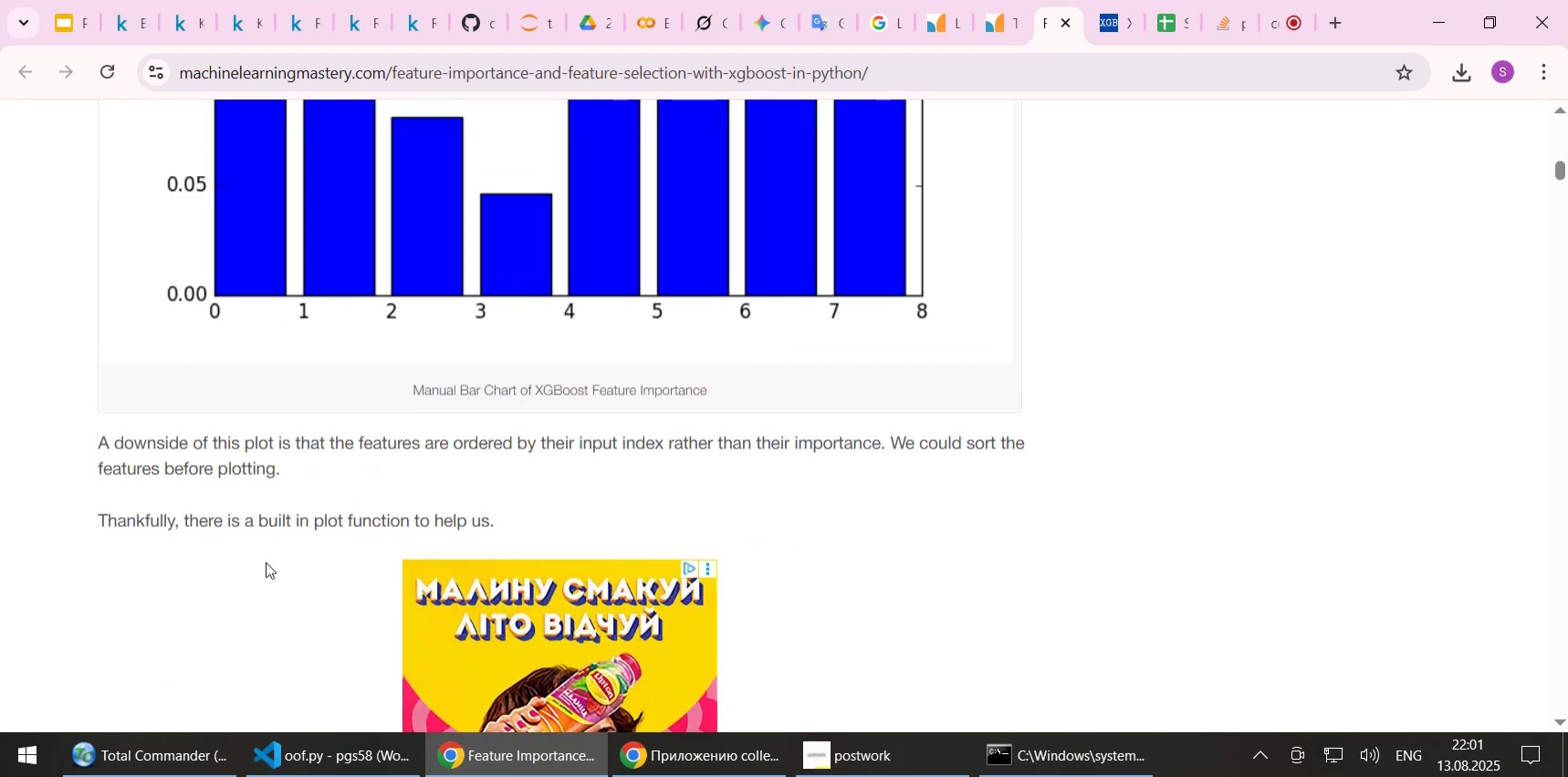 
scroll: coordinate [260, 563], scroll_direction: down, amount: 7.0
 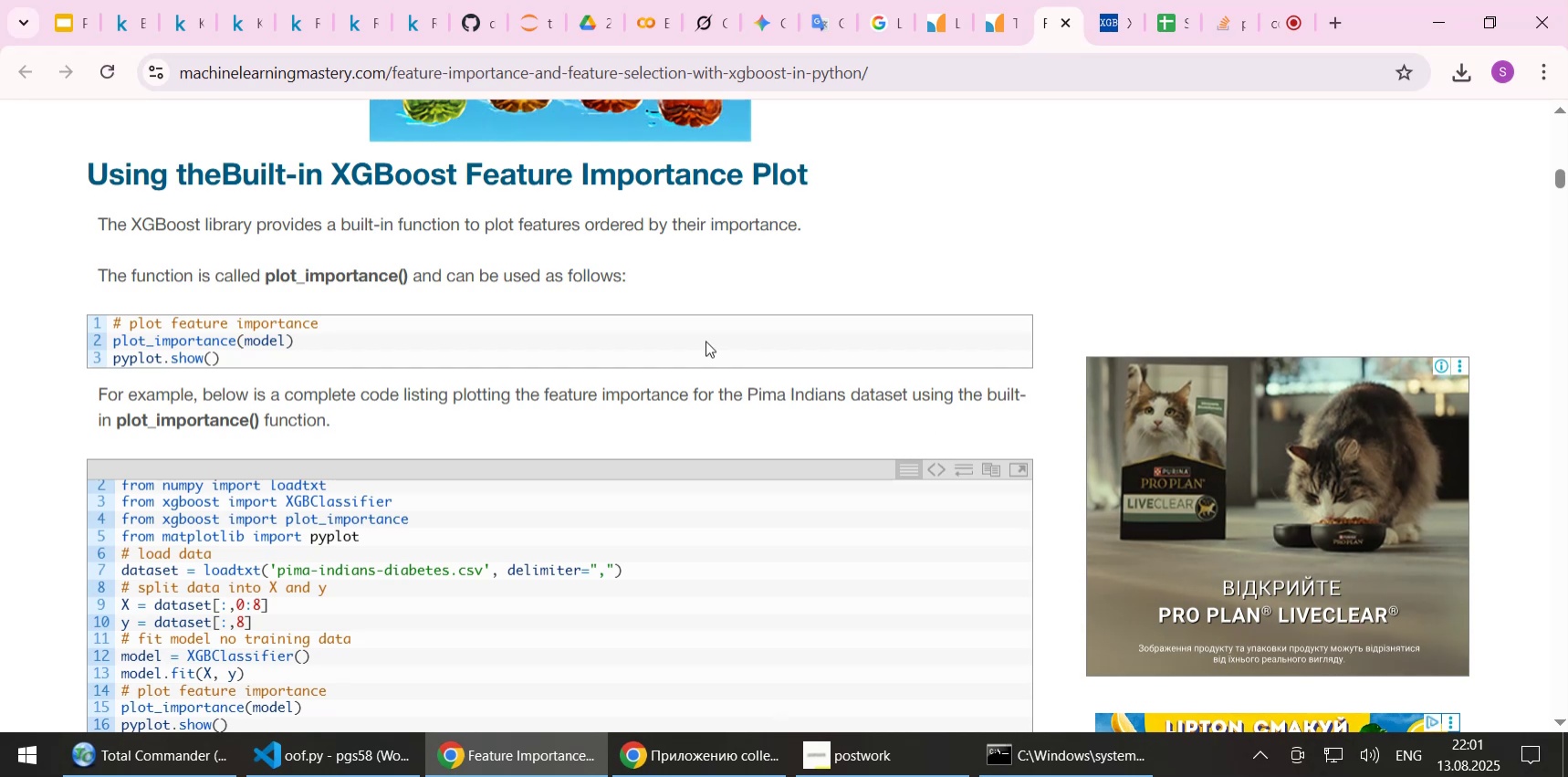 
wait(6.86)
 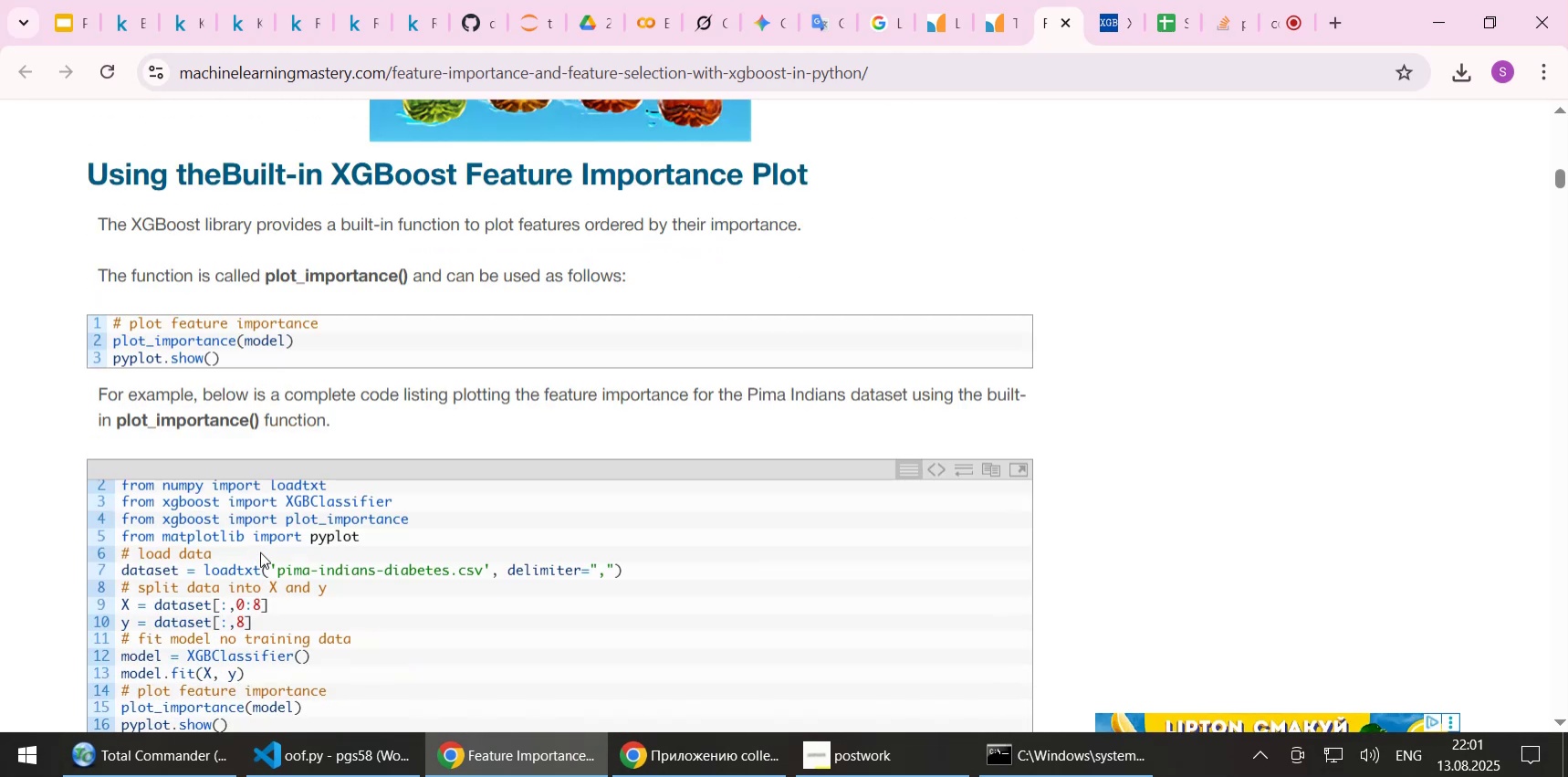 
scroll: coordinate [711, 412], scroll_direction: down, amount: 6.0
 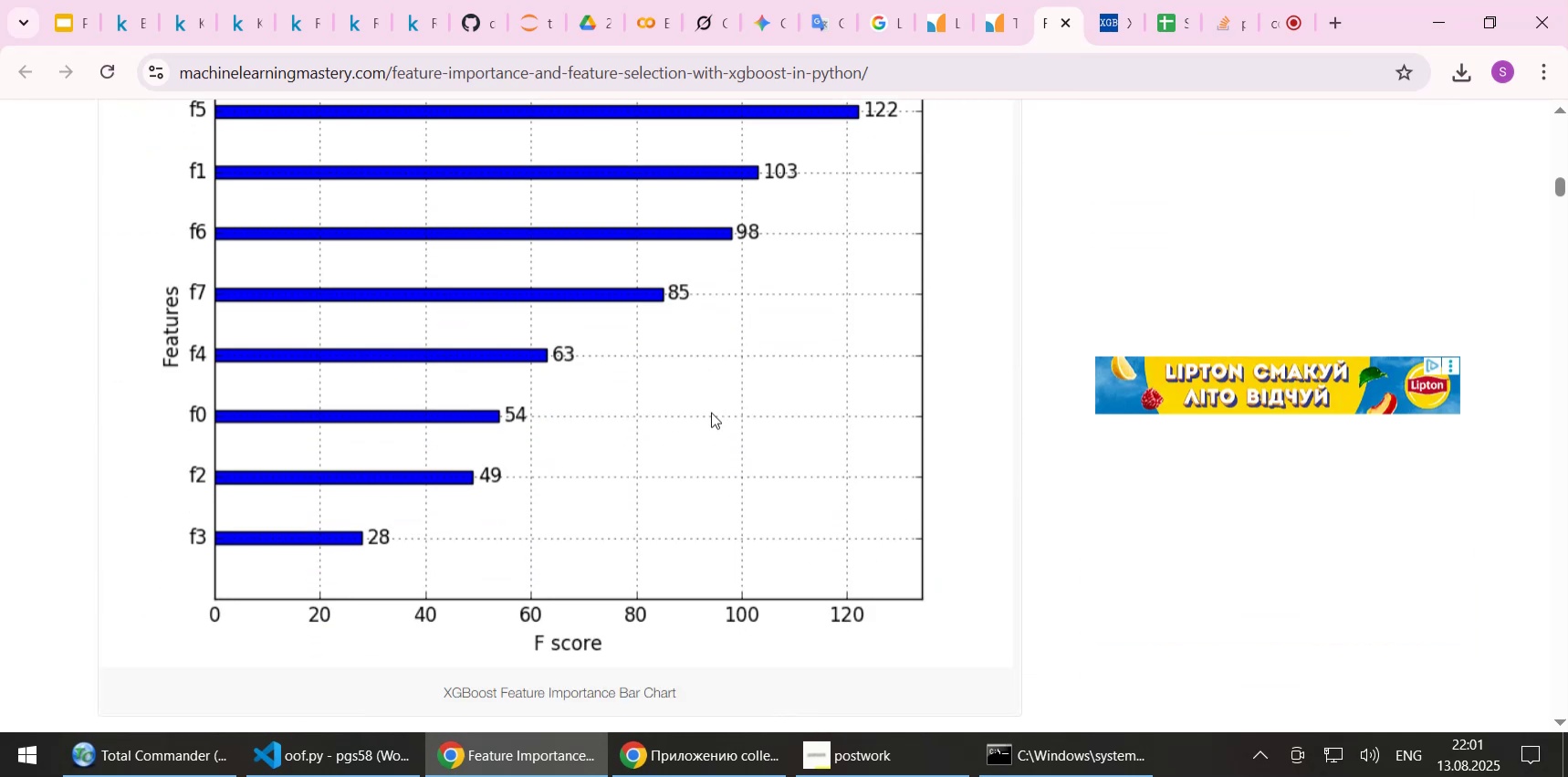 
scroll: coordinate [711, 412], scroll_direction: up, amount: 5.0
 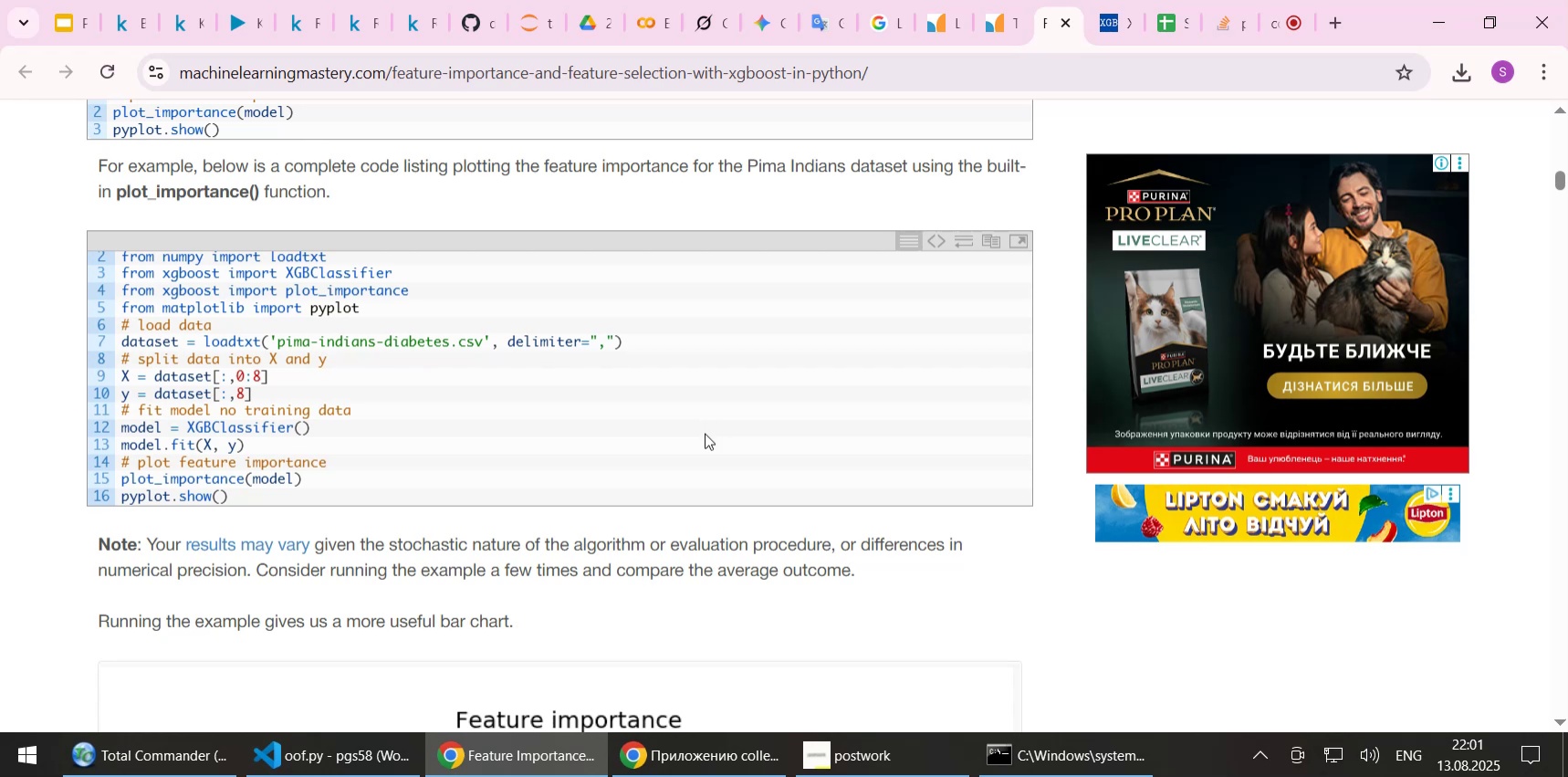 
wait(13.64)
 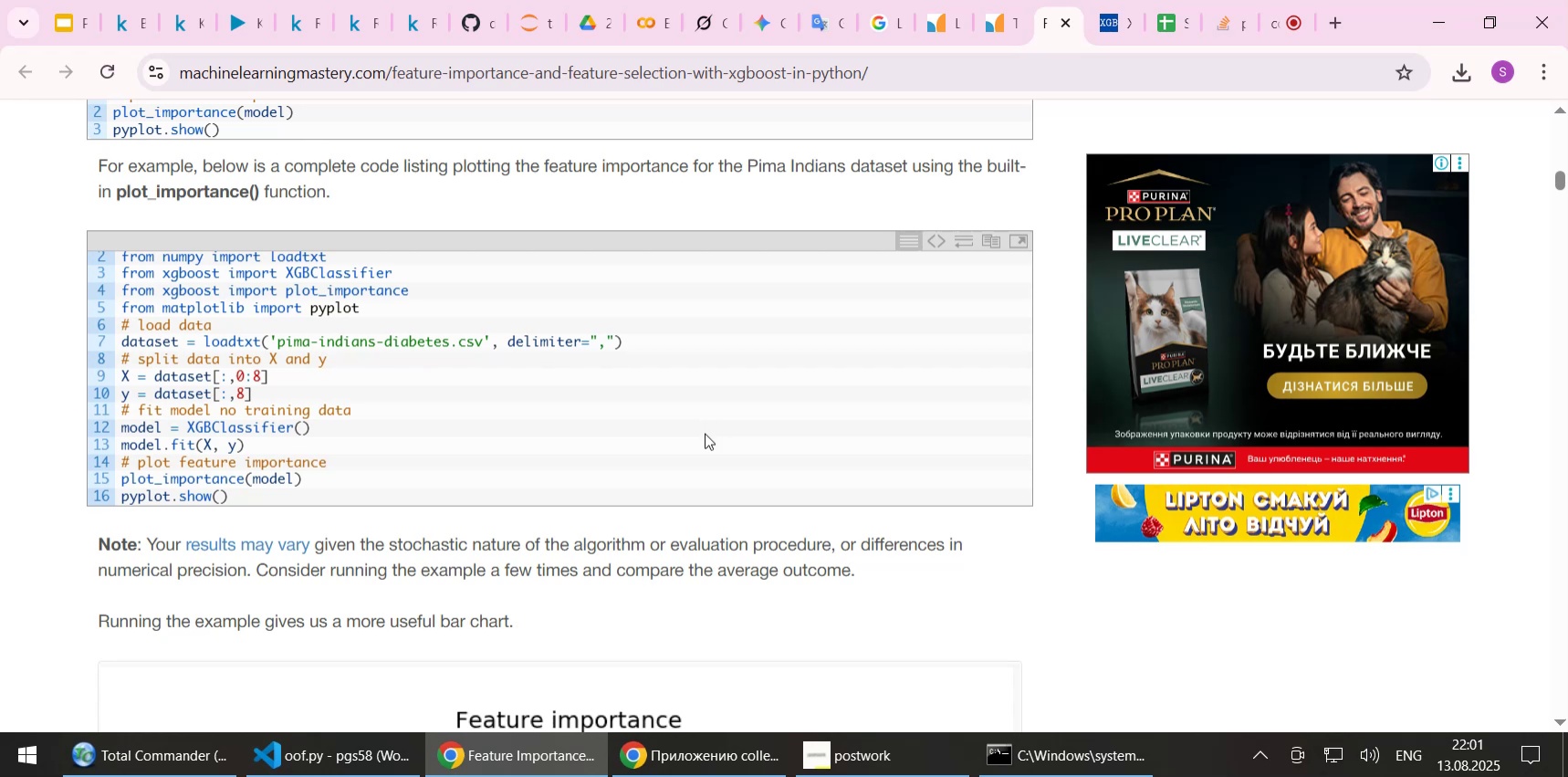 
scroll: coordinate [686, 402], scroll_direction: down, amount: 3.0
 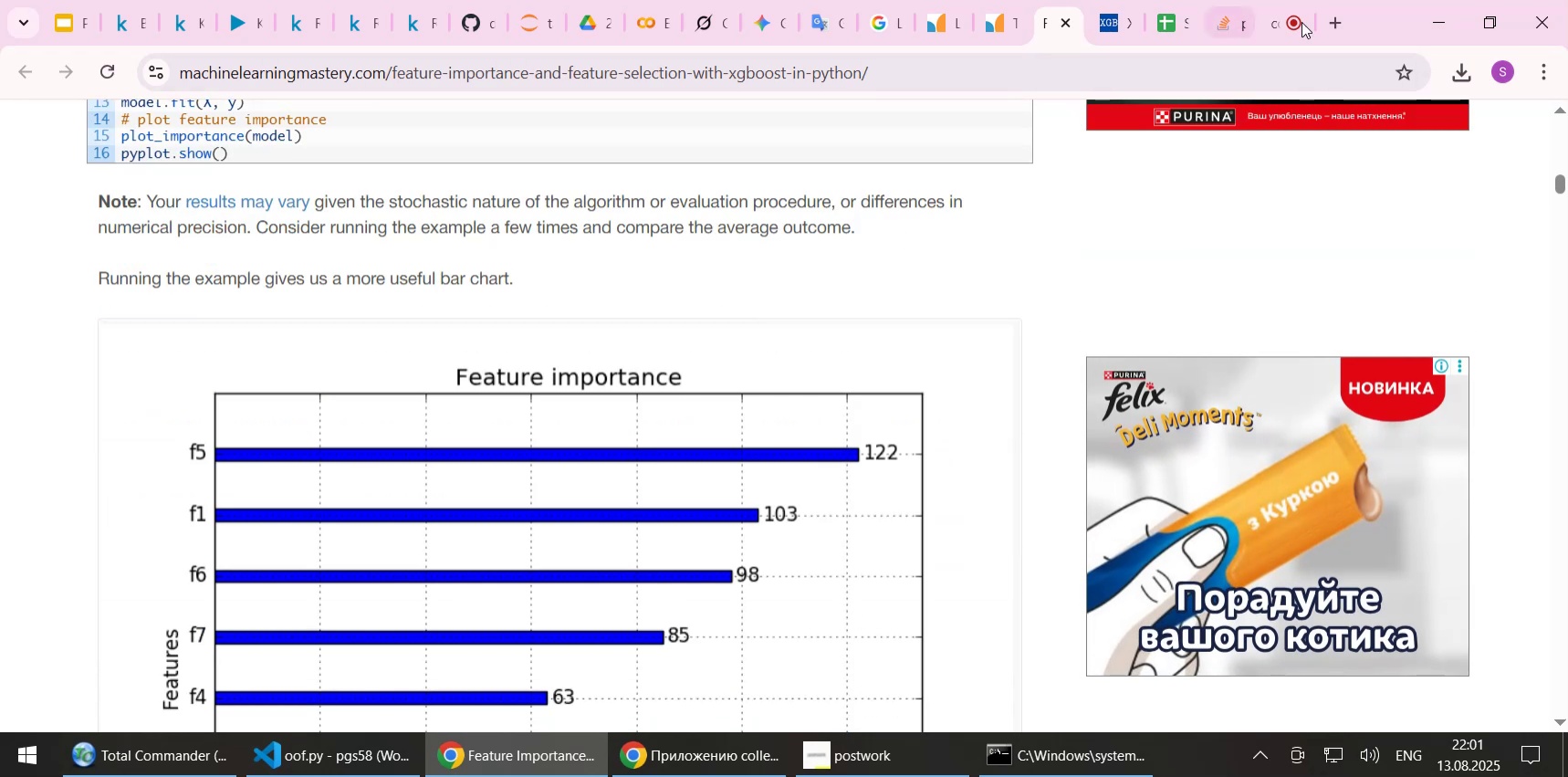 
left_click([1275, 22])
 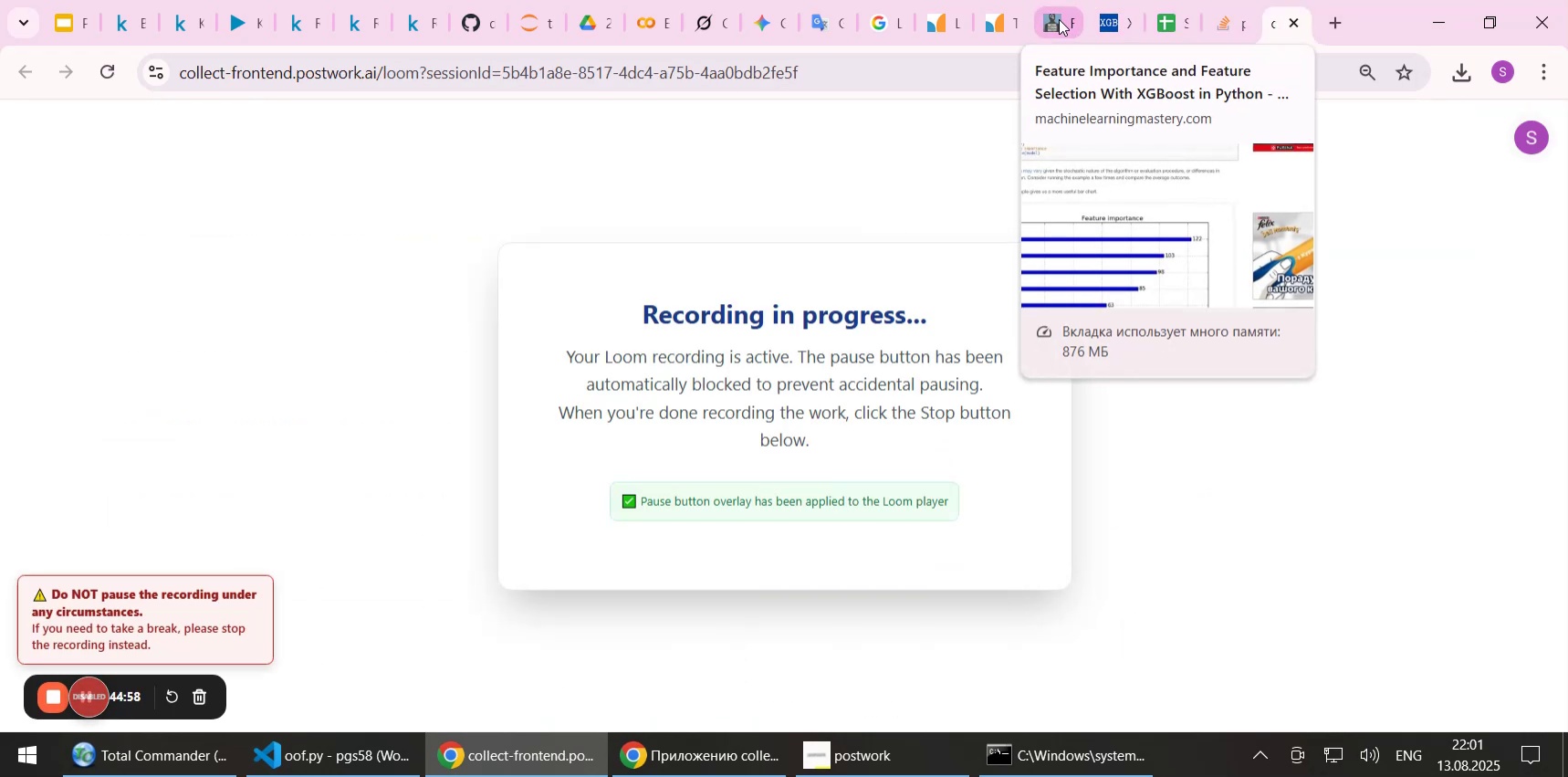 
left_click([1059, 19])
 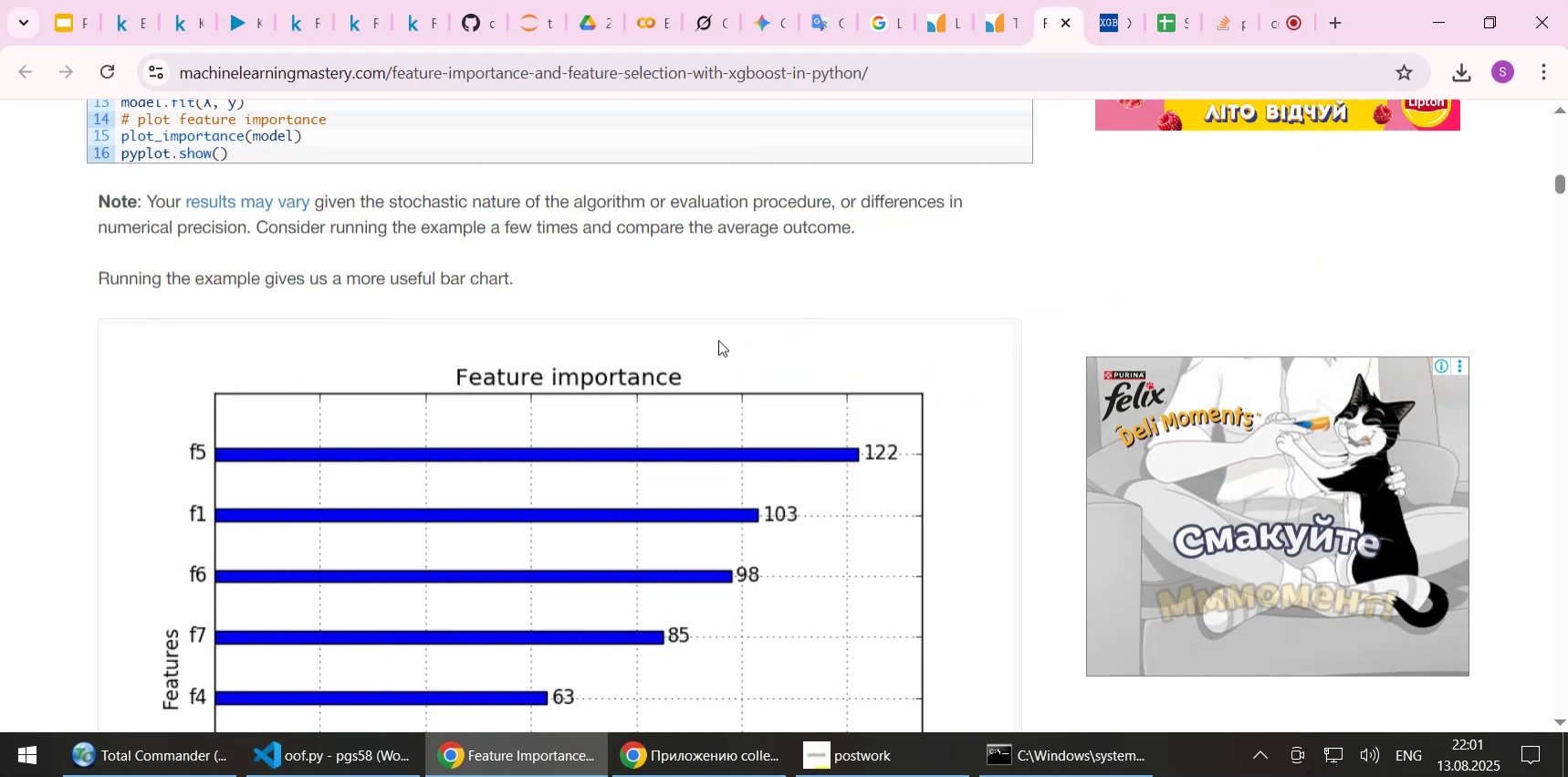 
left_click([590, 276])
 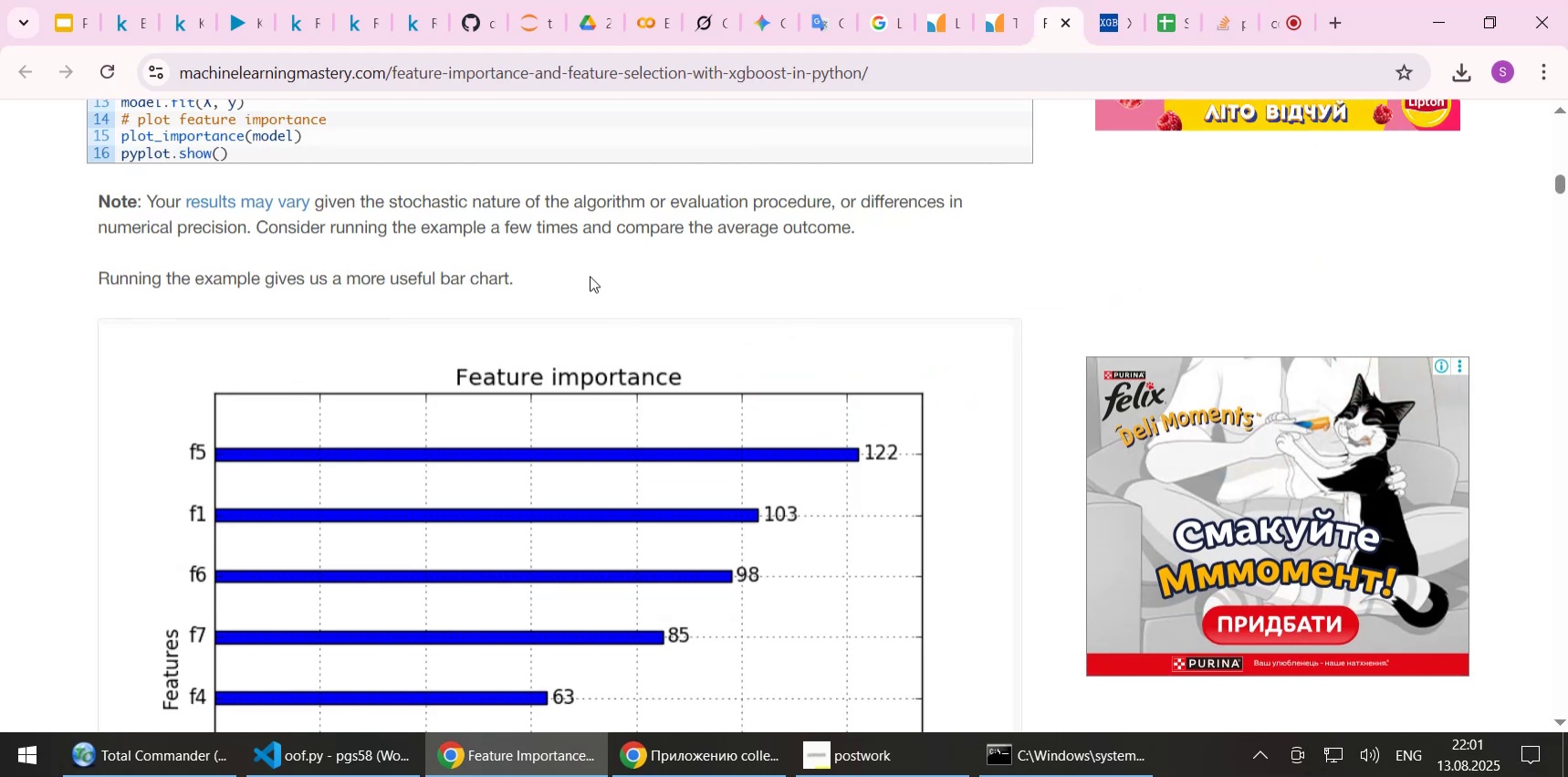 
scroll: coordinate [596, 294], scroll_direction: down, amount: 2.0
 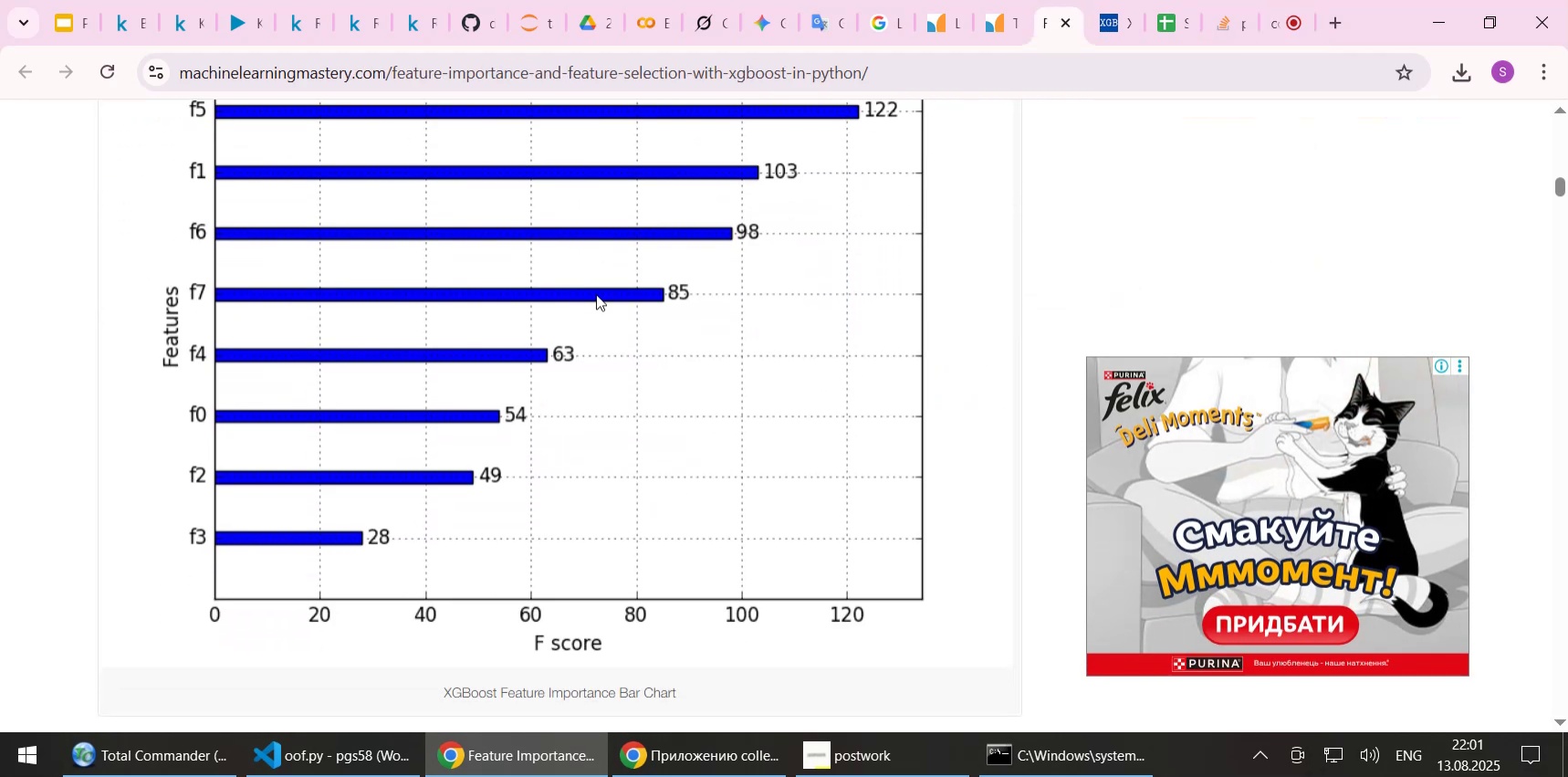 
scroll: coordinate [601, 357], scroll_direction: up, amount: 6.0
 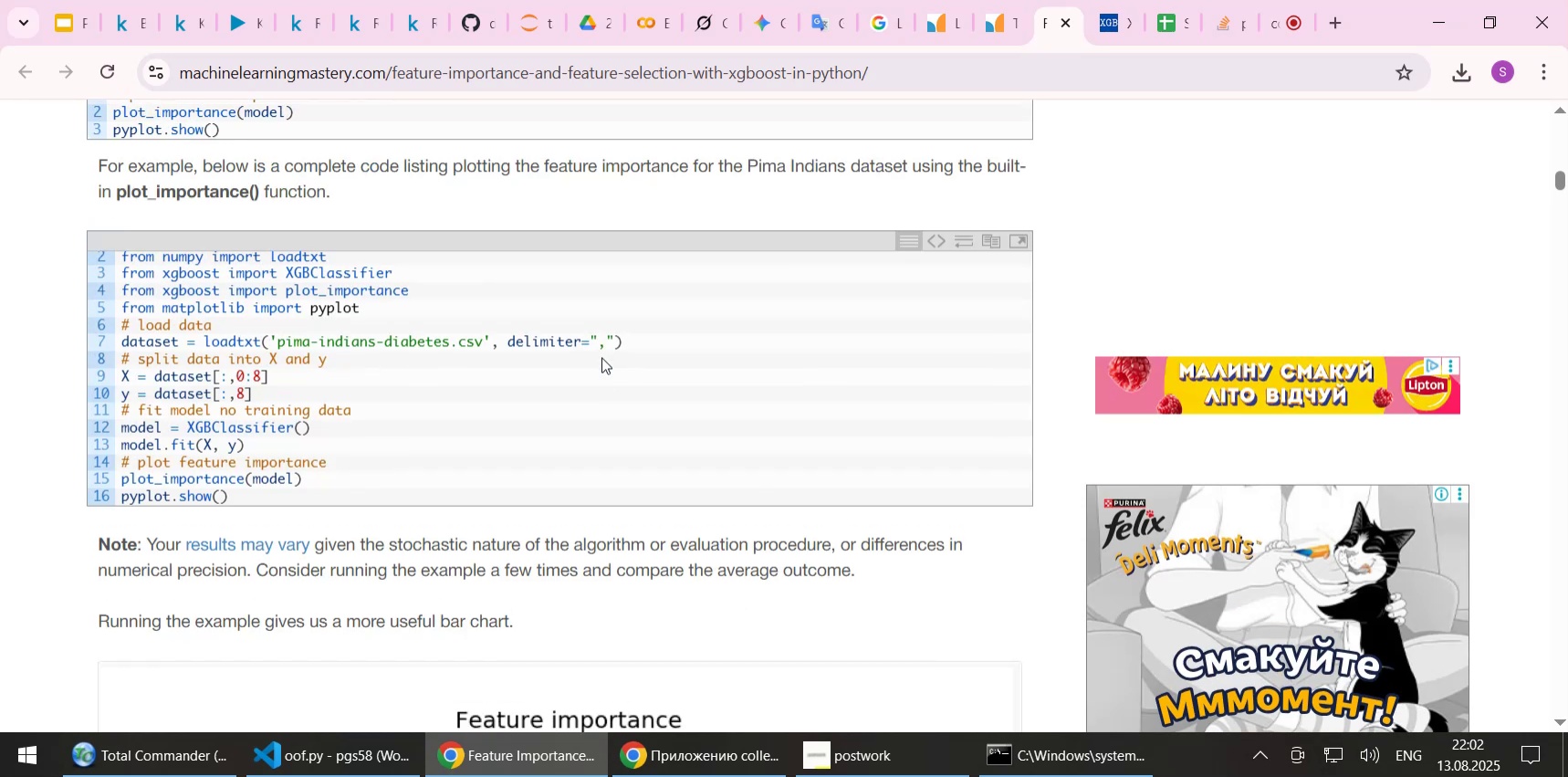 
wait(6.42)
 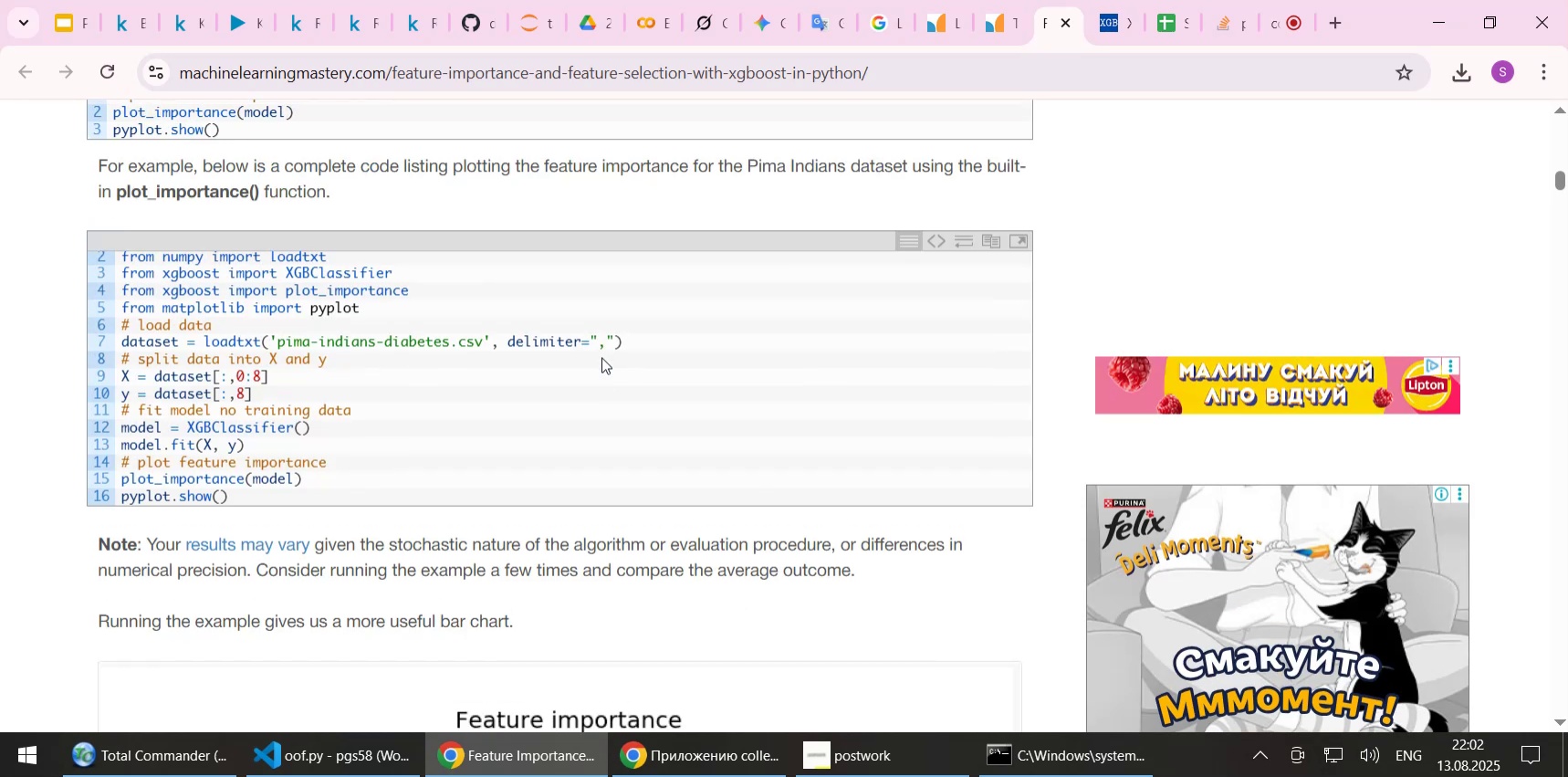 
scroll: coordinate [601, 360], scroll_direction: down, amount: 4.0
 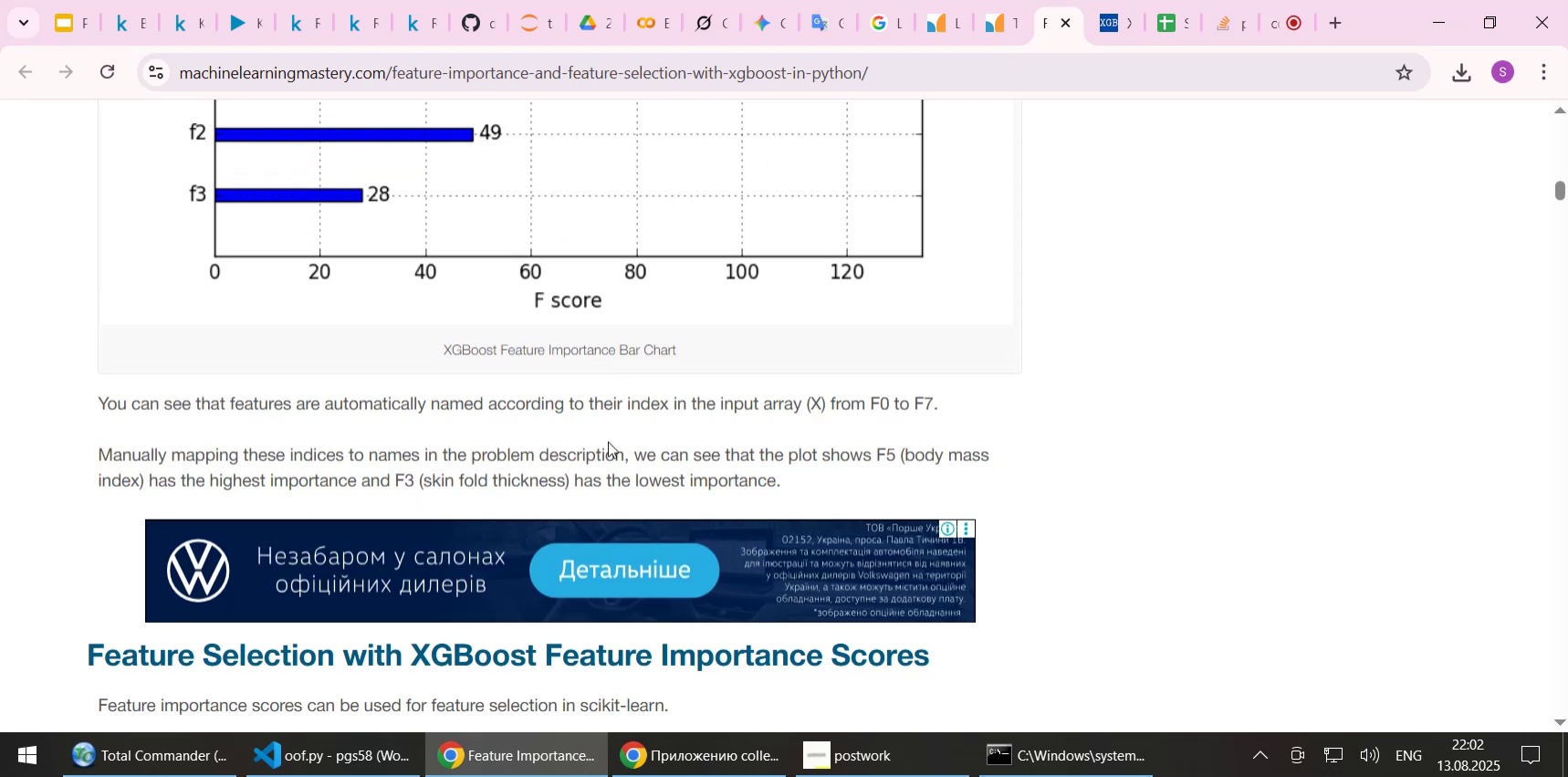 
scroll: coordinate [608, 443], scroll_direction: up, amount: 8.0
 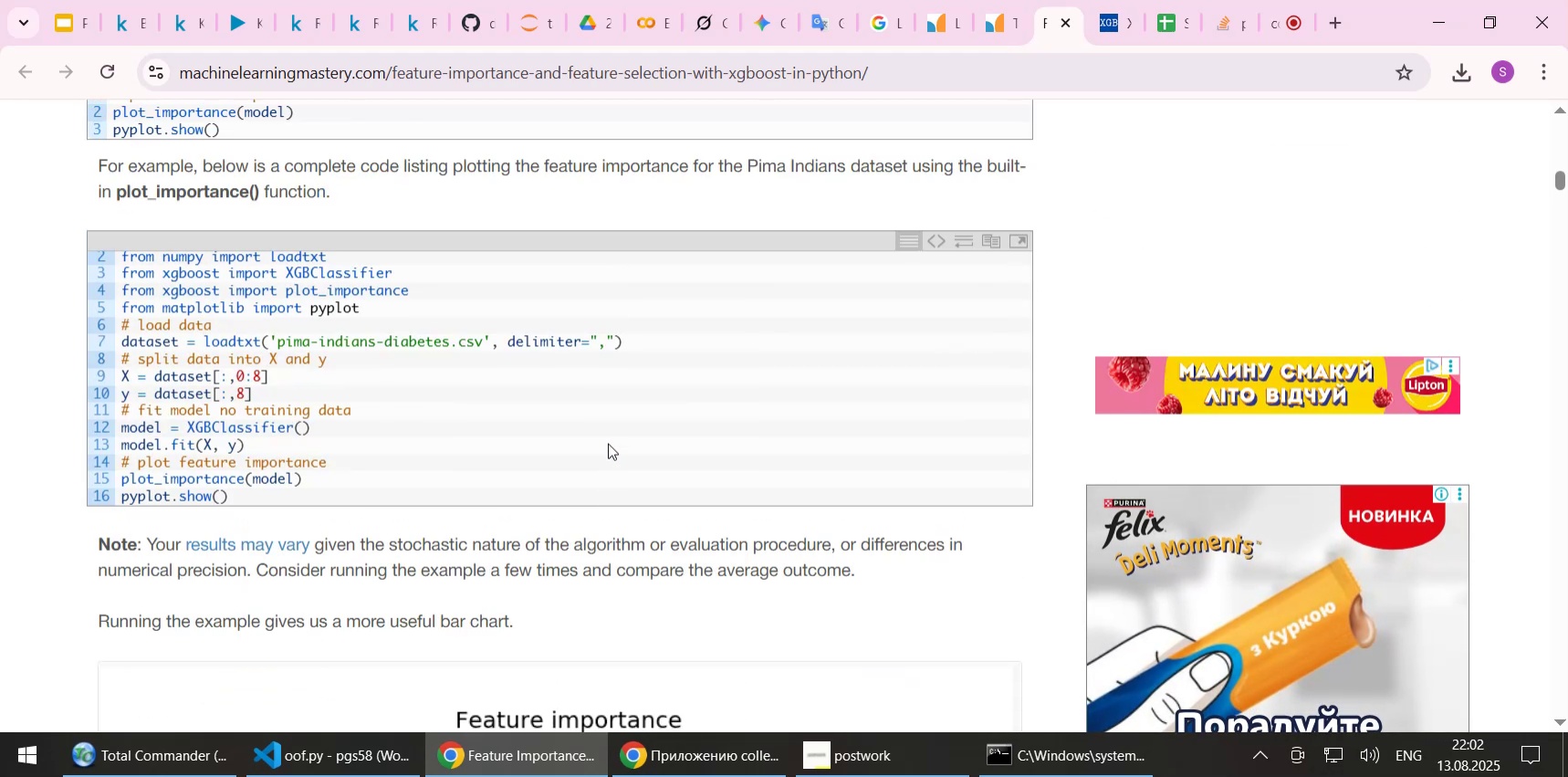 
scroll: coordinate [591, 522], scroll_direction: down, amount: 9.0
 